 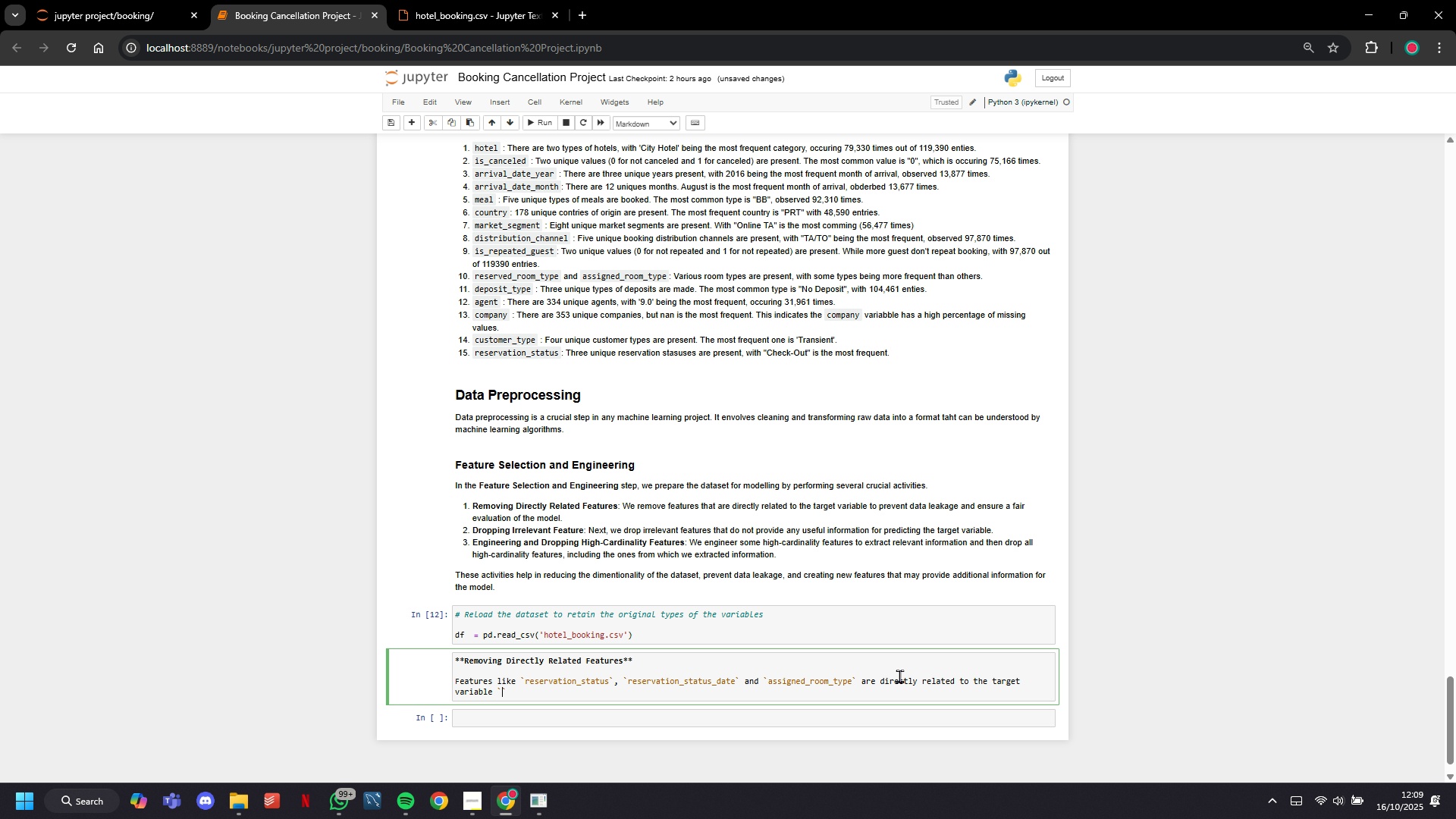 
key(ArrowLeft)
 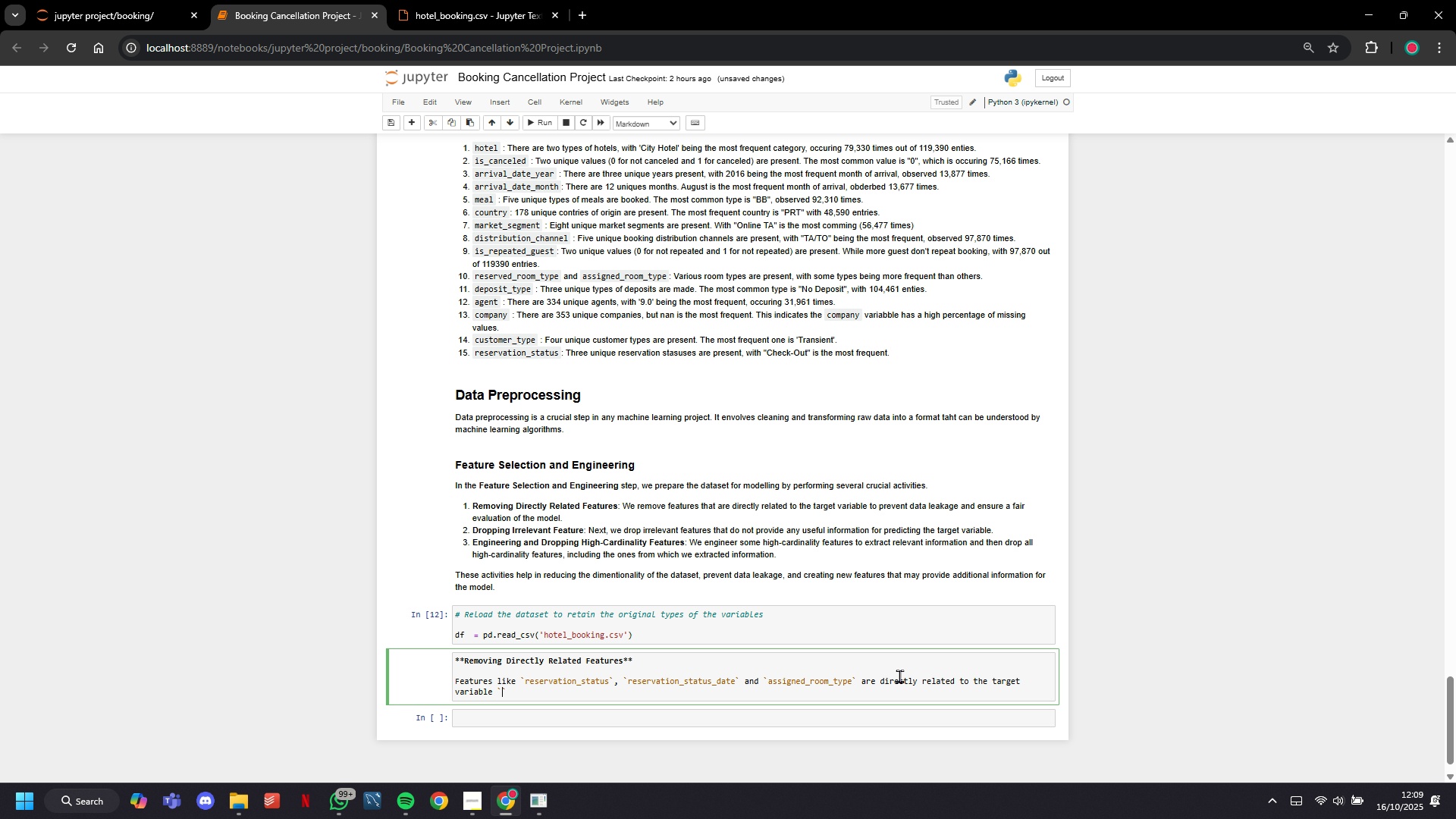 
type(is_canceled)
 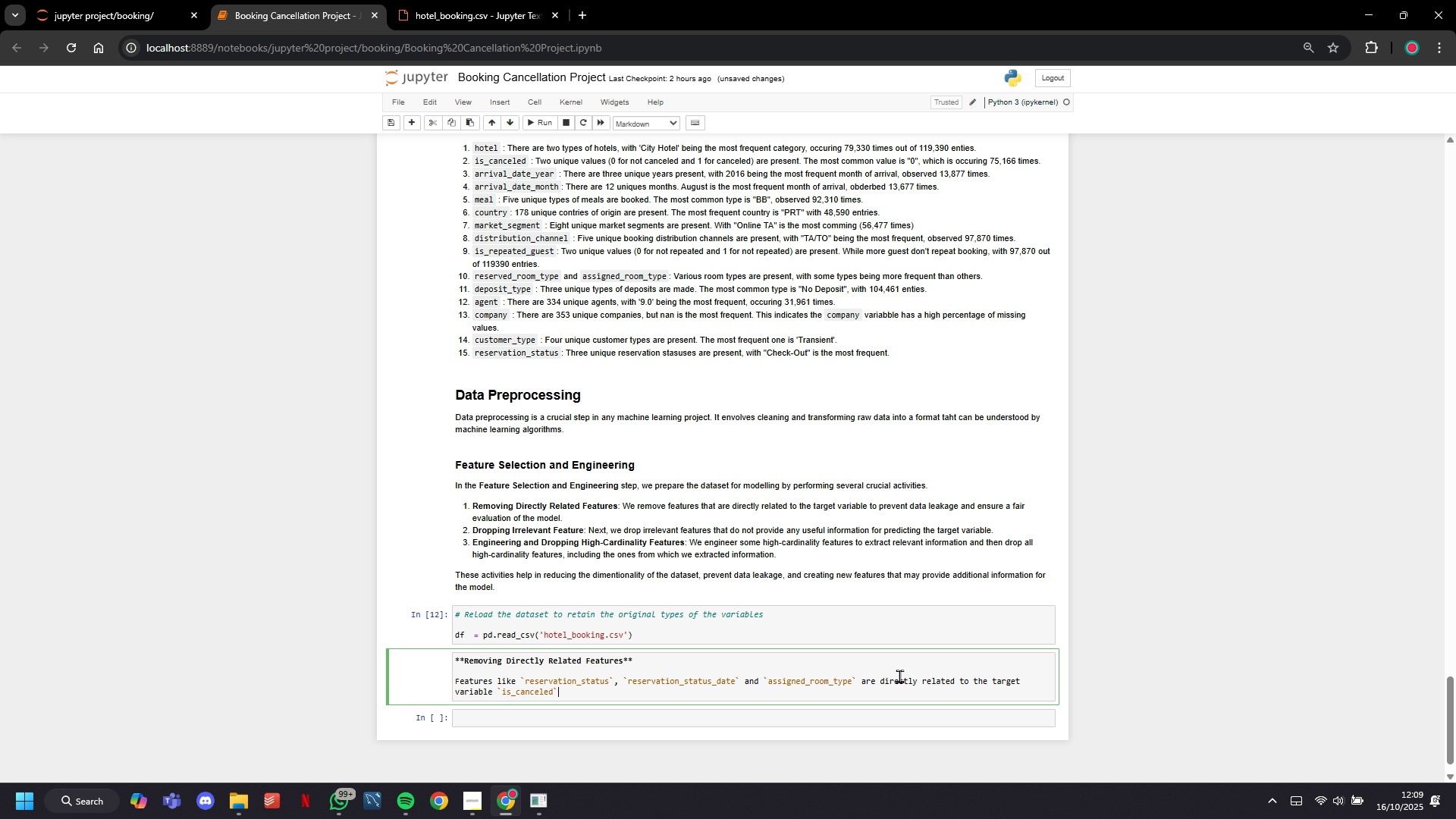 
 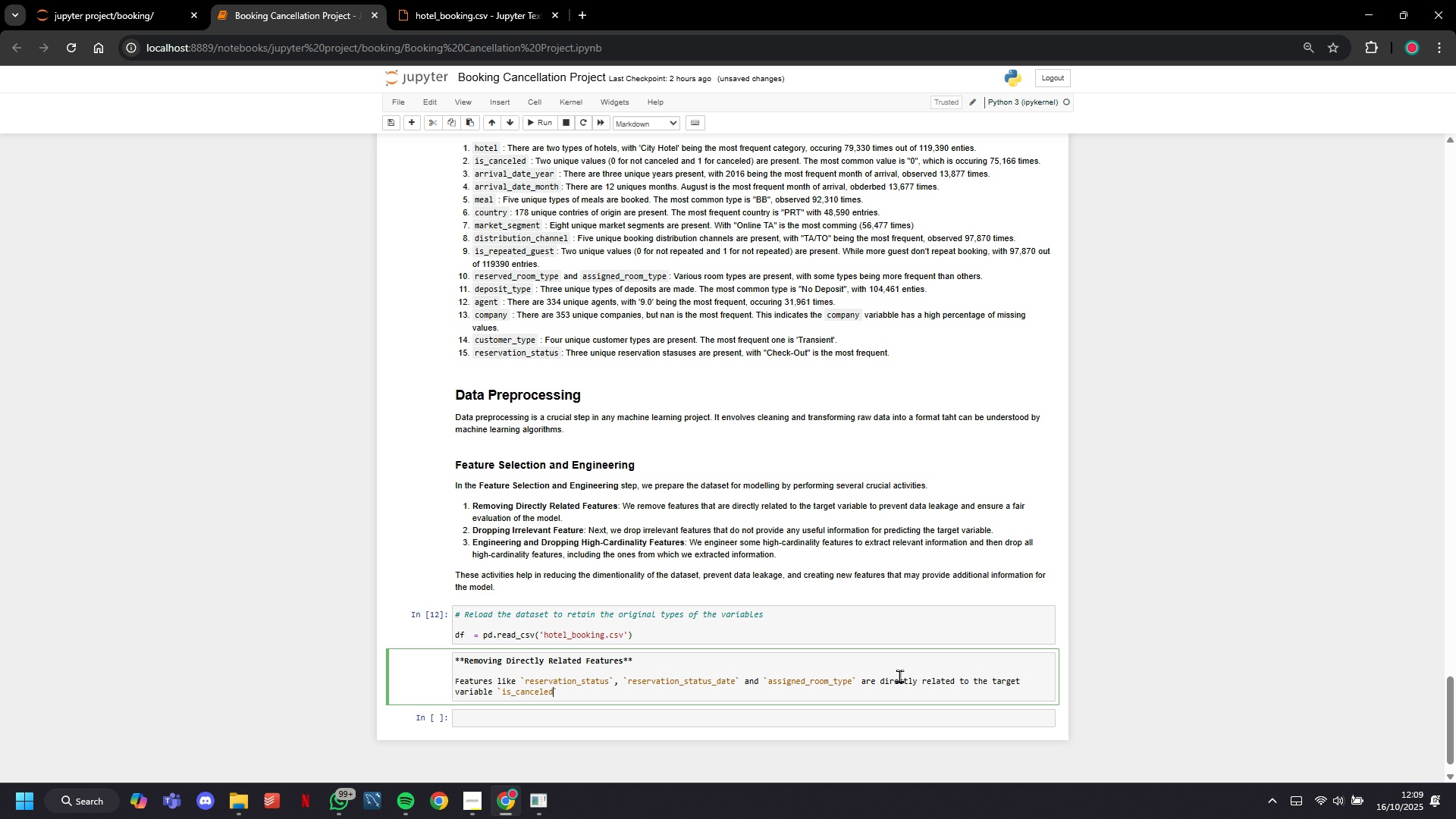 
key(ArrowRight)
 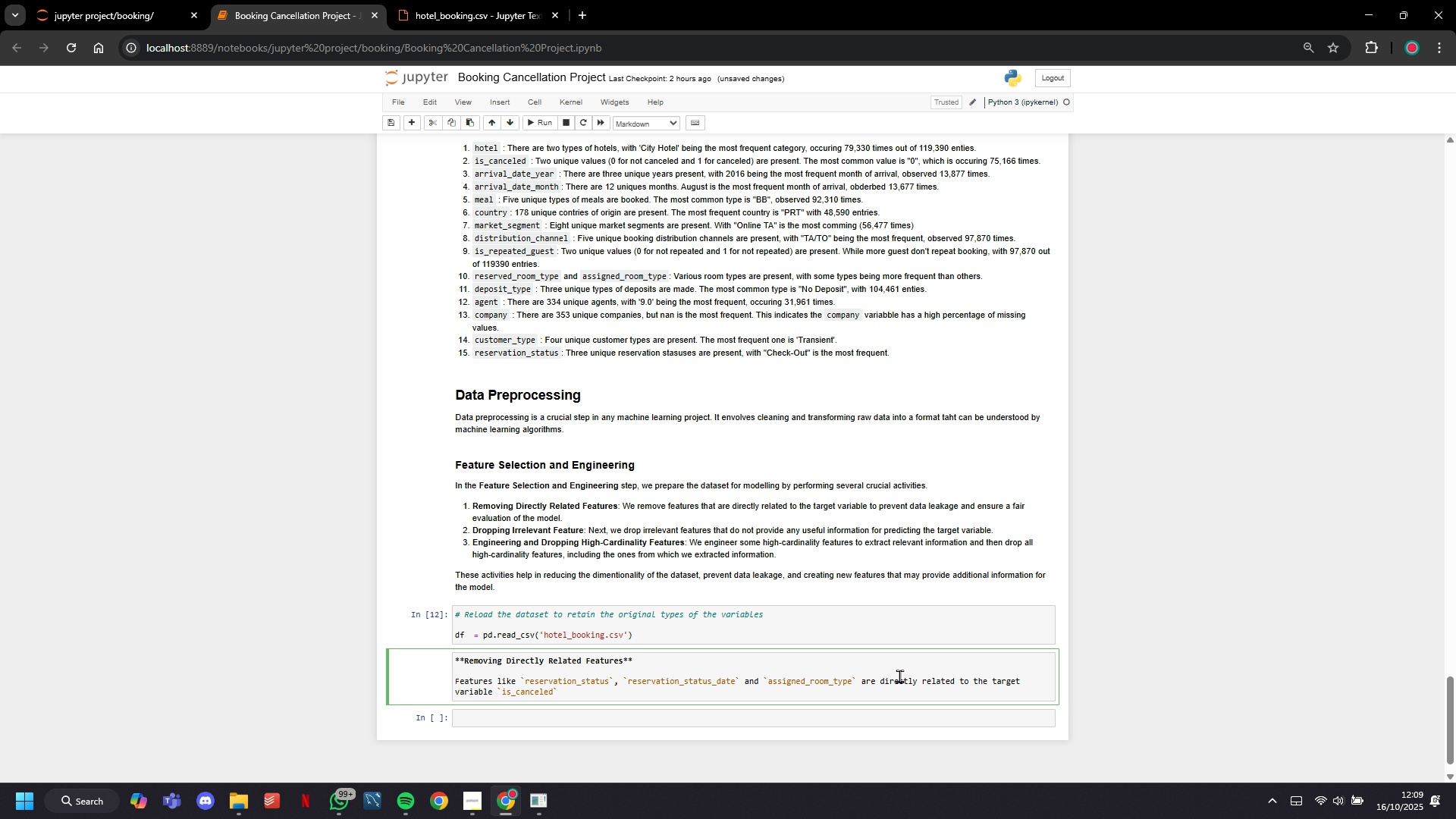 
type(, and including the, in the model would result in )
 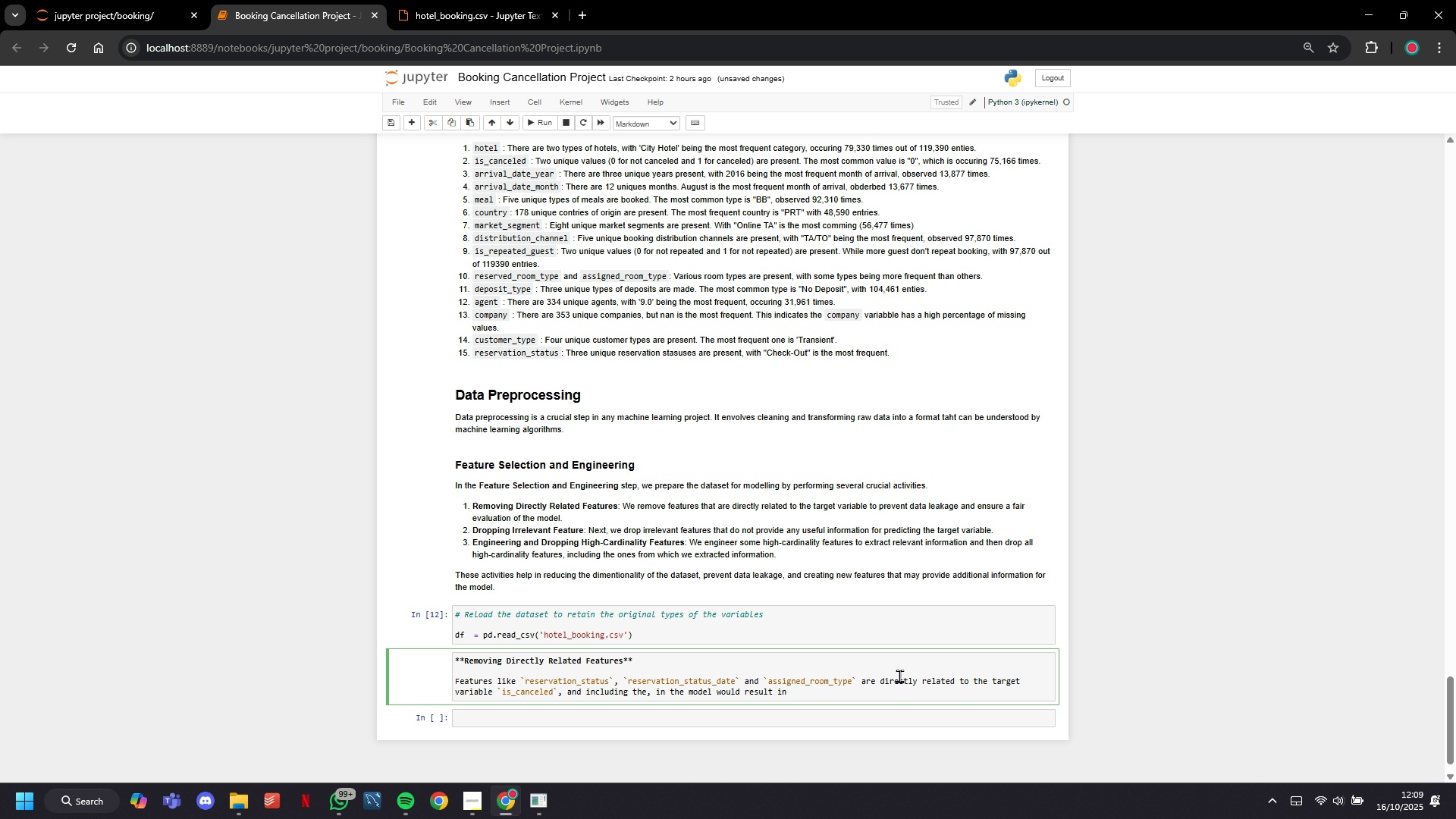 
hold_key(key=ShiftLeft, duration=1.51)
 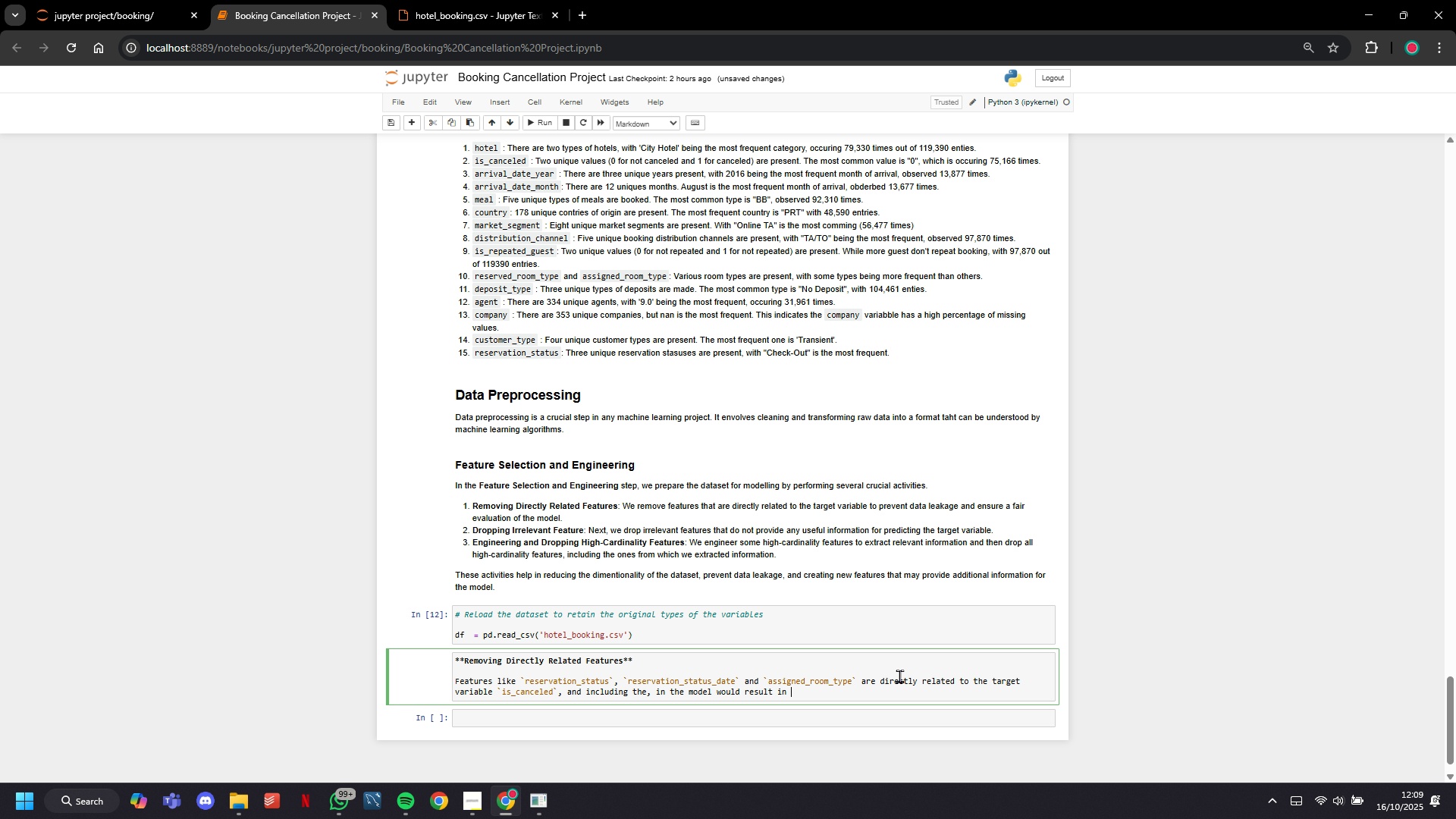 
type(**data leakage**. Remob)
key(Backspace)
type(ving these features is essential to build a predictive model that can genuinely forecast anellations, rather tham retrospectively label them/)
 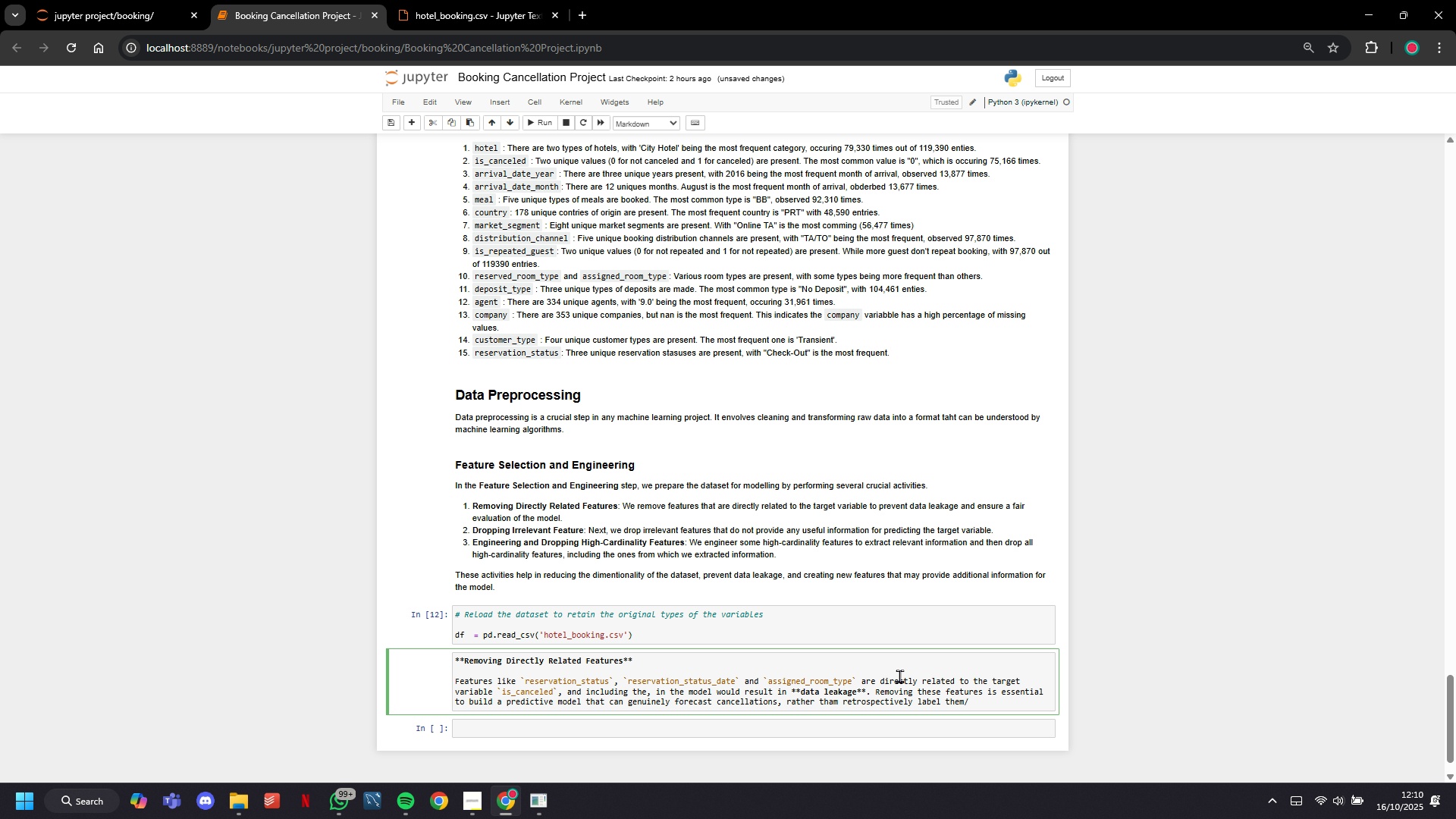 
wait(15.95)
 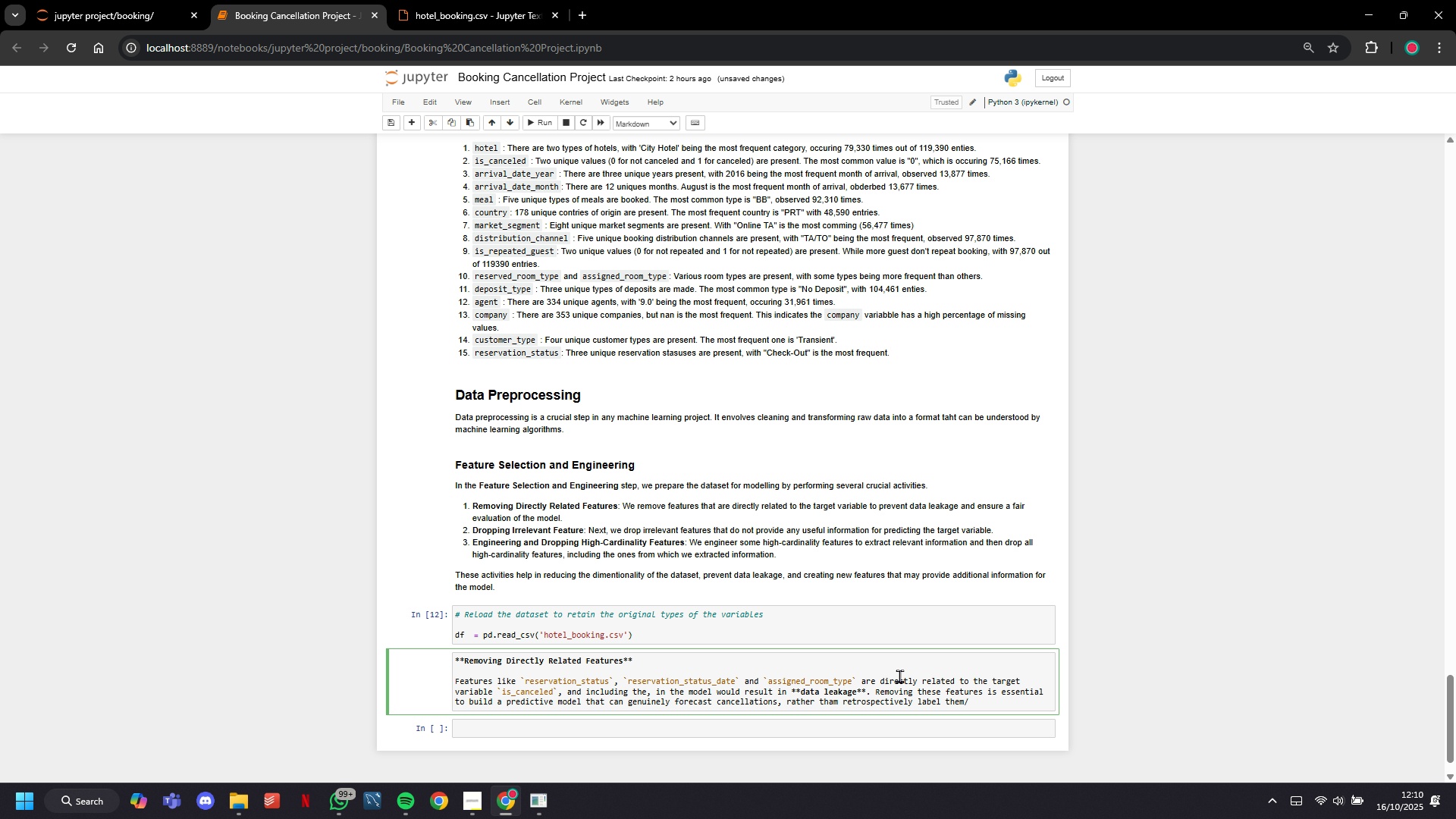 
scroll: coordinate [727, 553], scroll_direction: down, amount: 5.0
 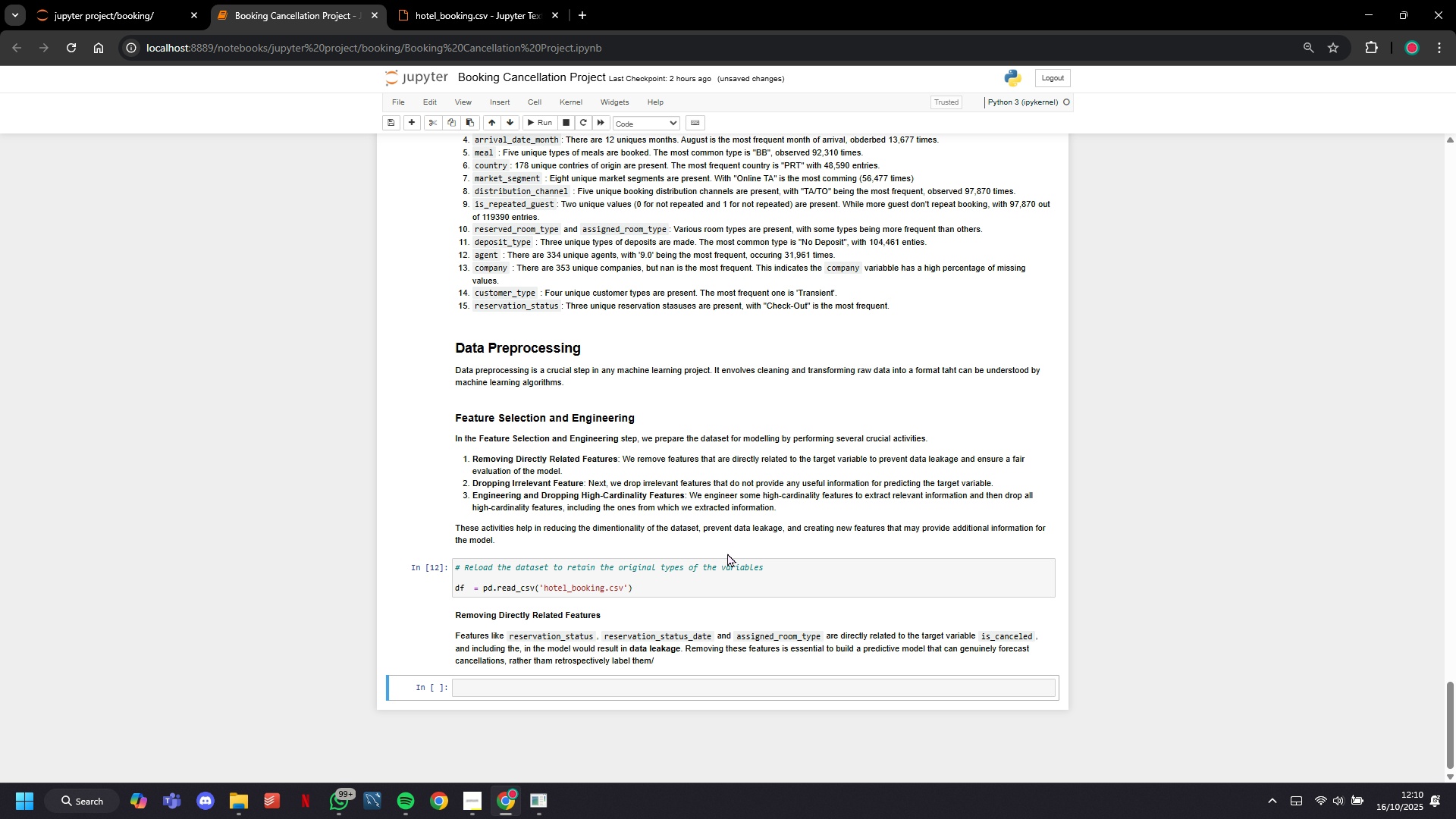 
wait(12.74)
 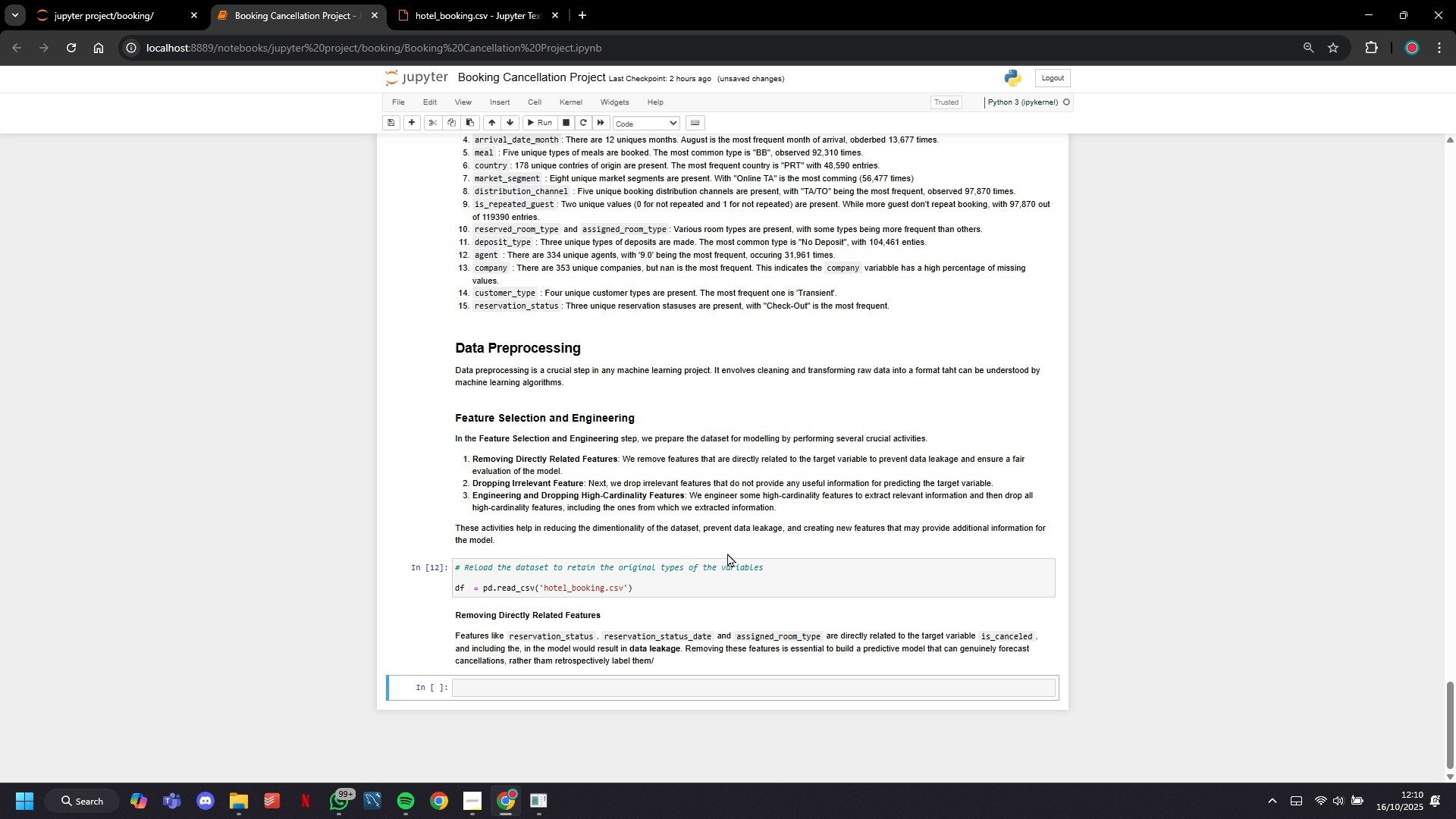 
scroll: coordinate [642, 663], scroll_direction: down, amount: 1.0
 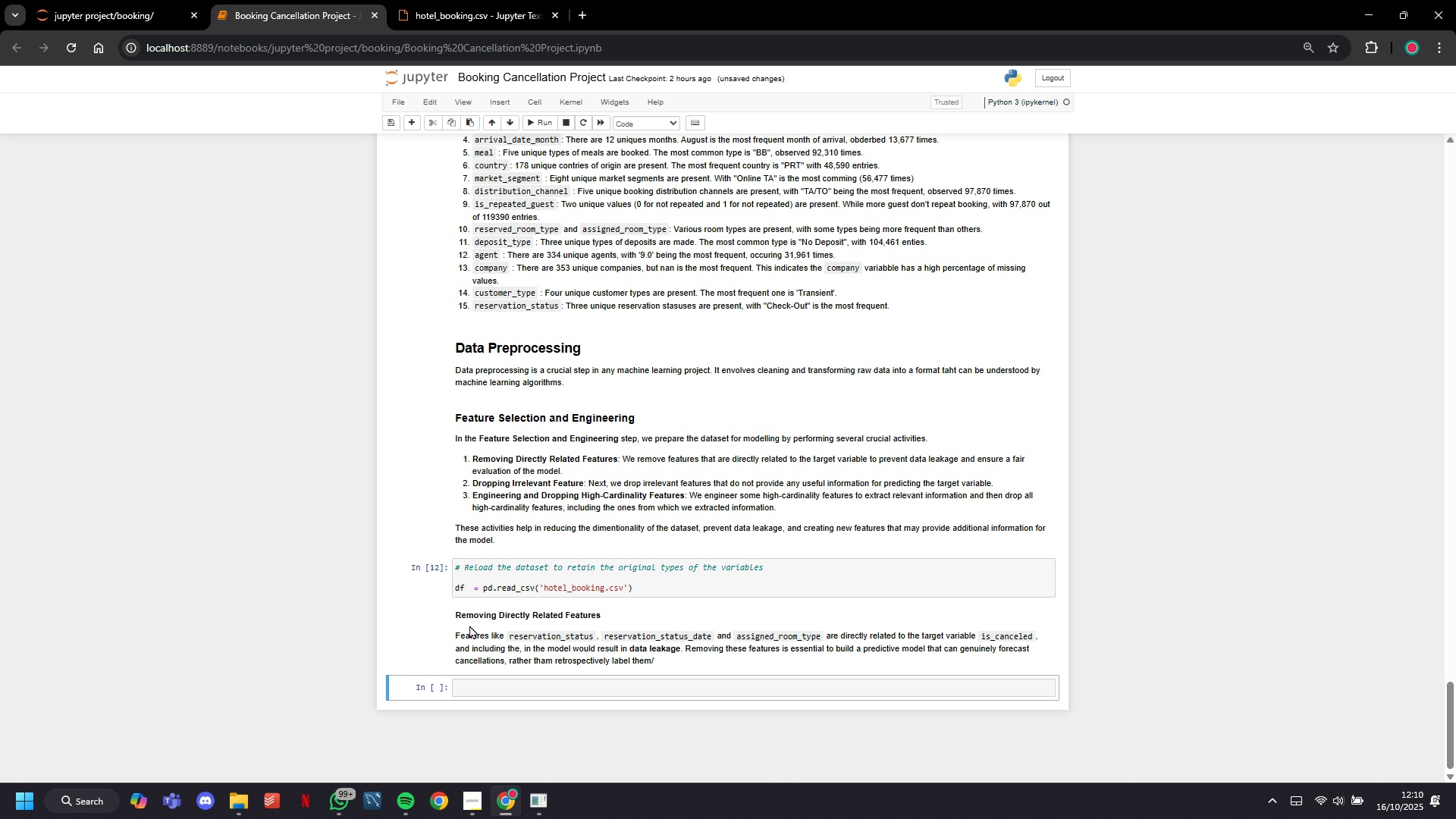 
double_click([469, 625])
 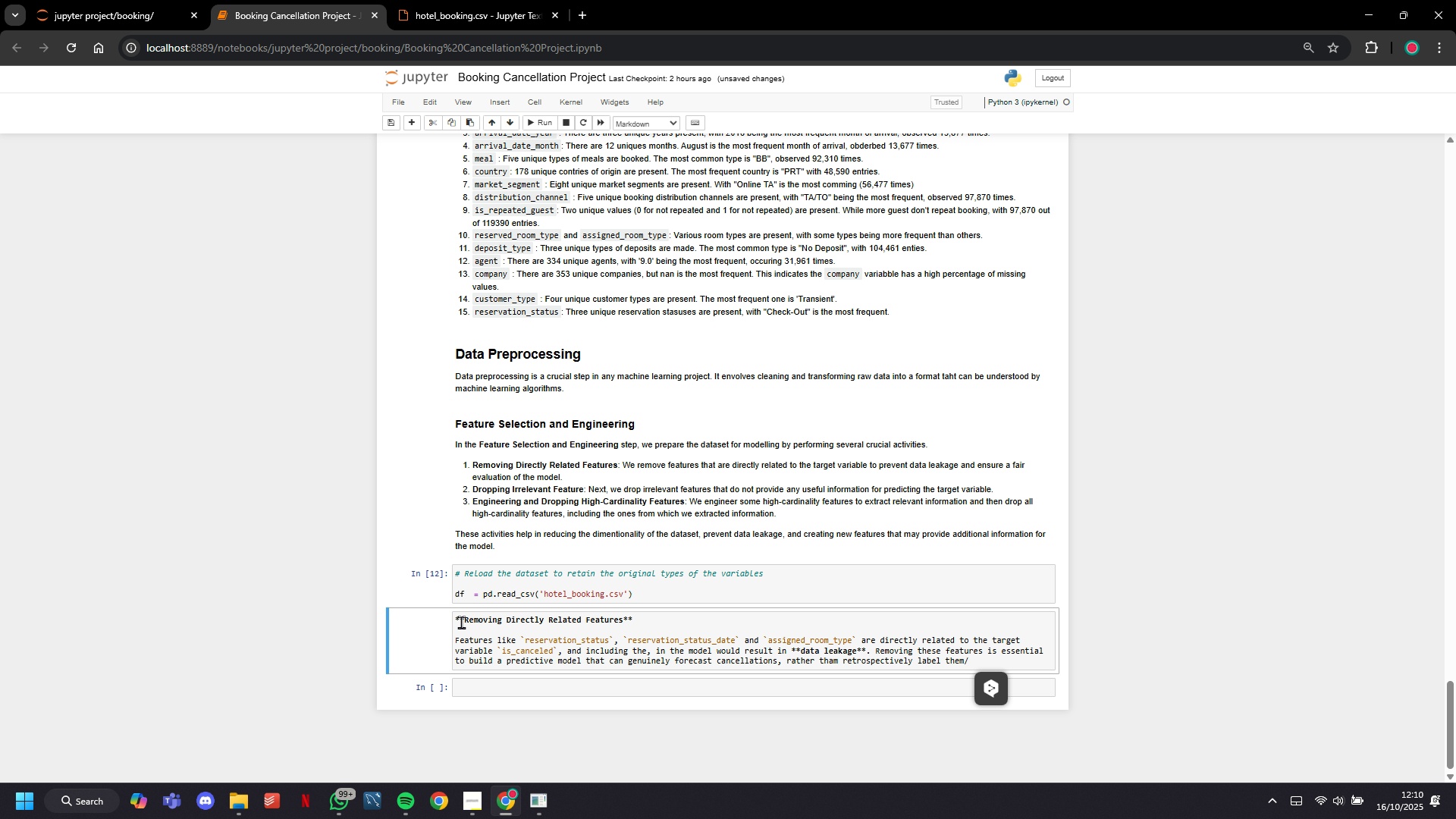 
left_click([461, 622])
 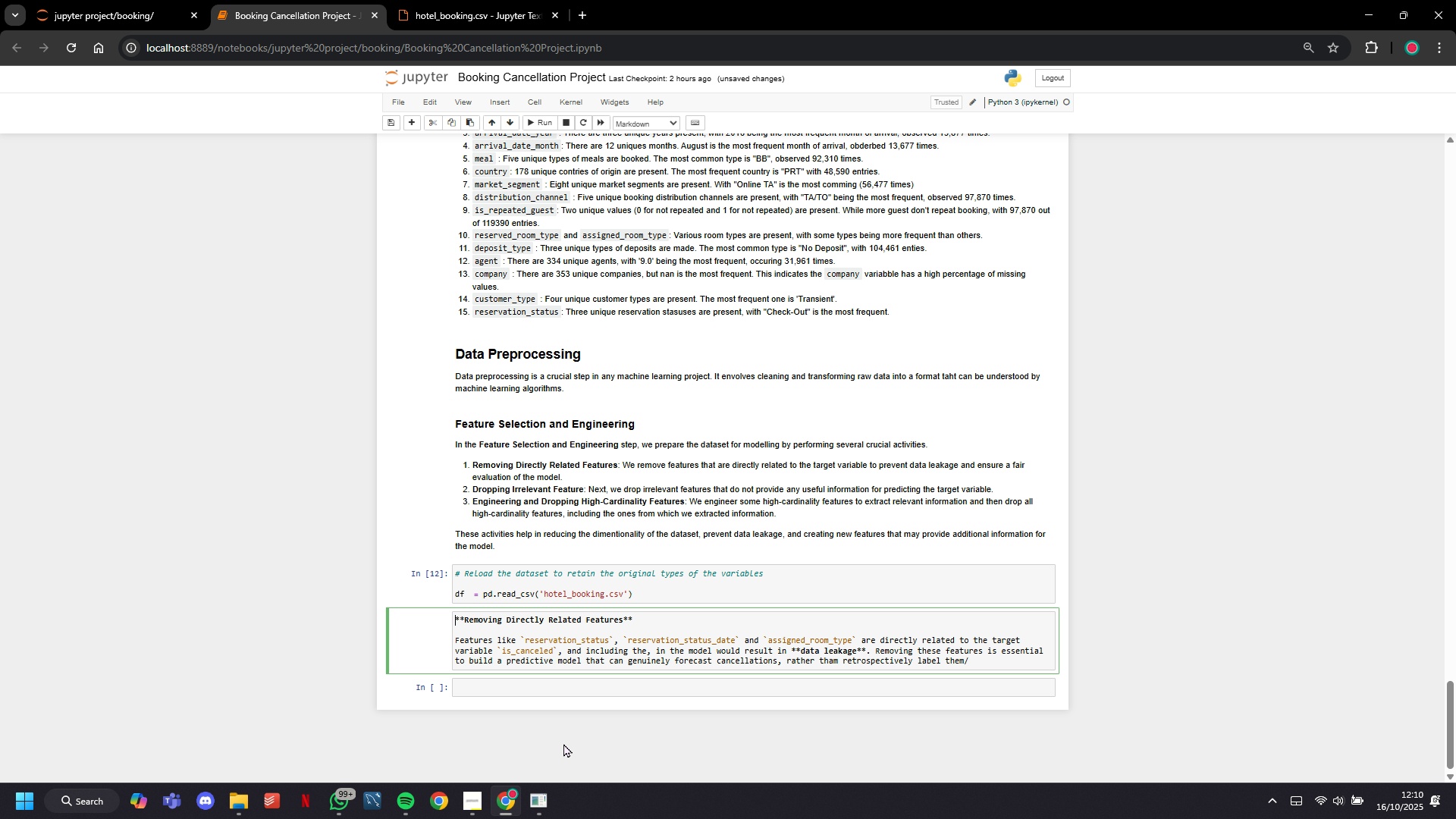 
key(ArrowLeft)
 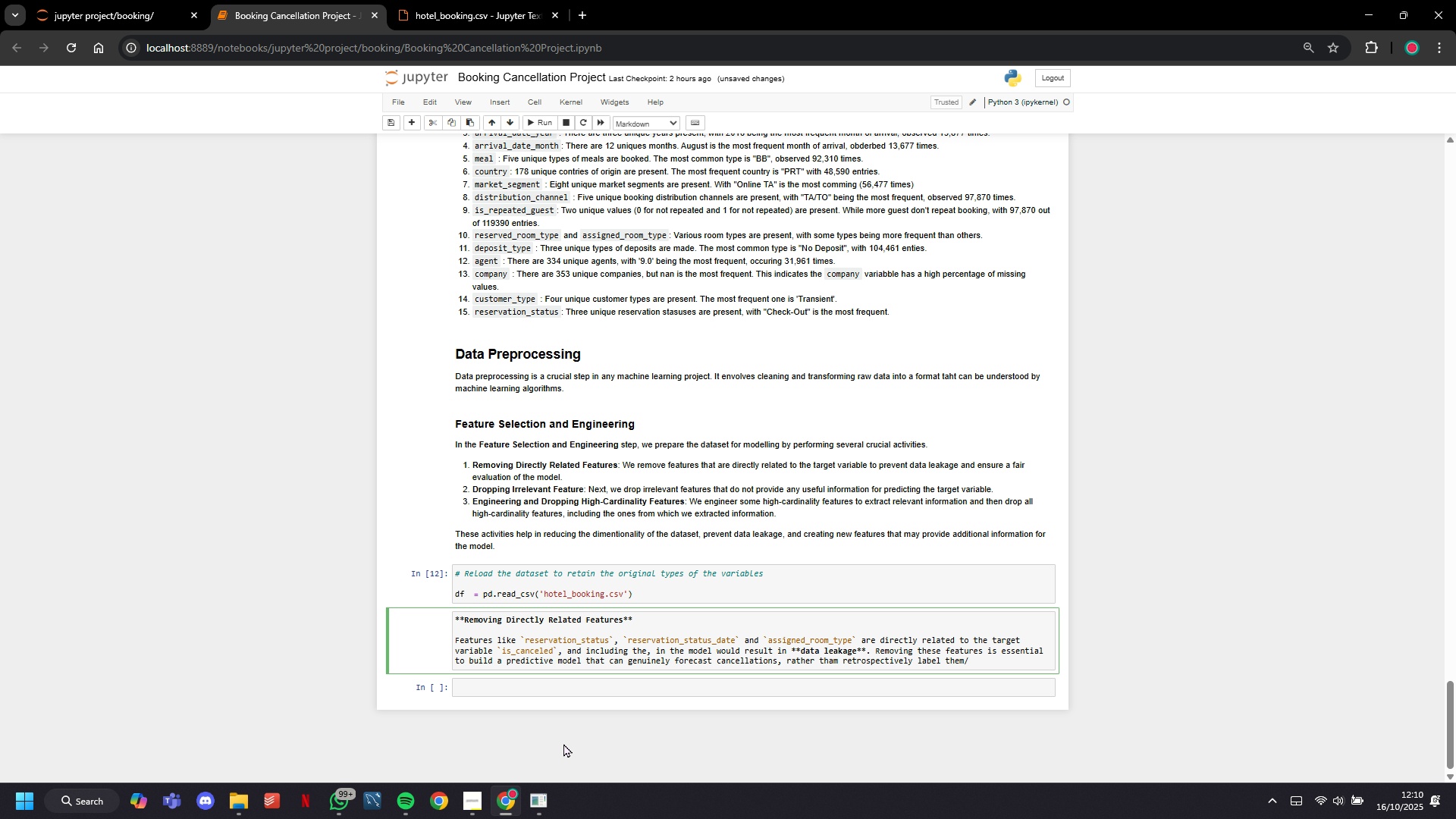 
type(#### 1. )
 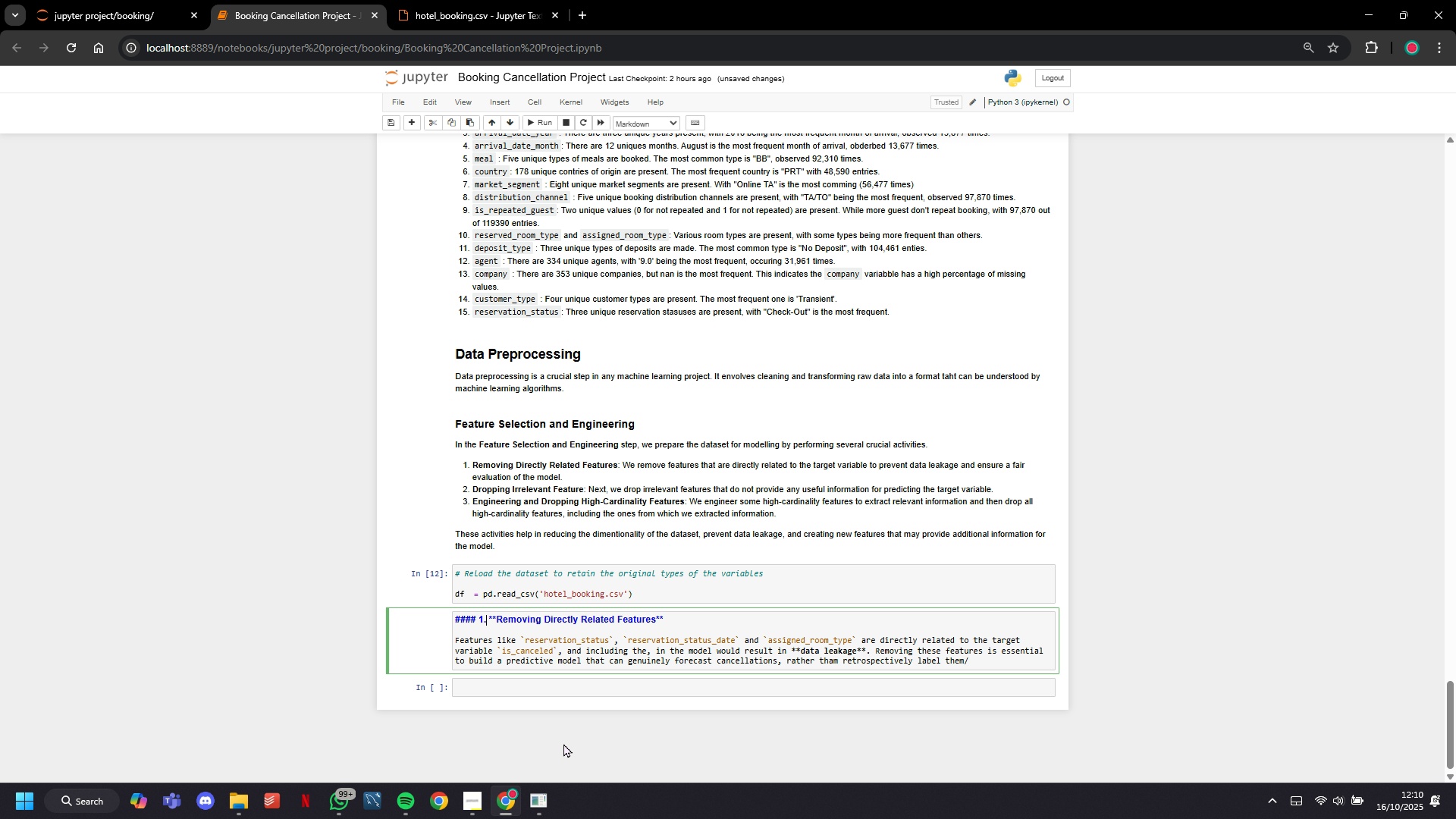 
key(ArrowLeft)
 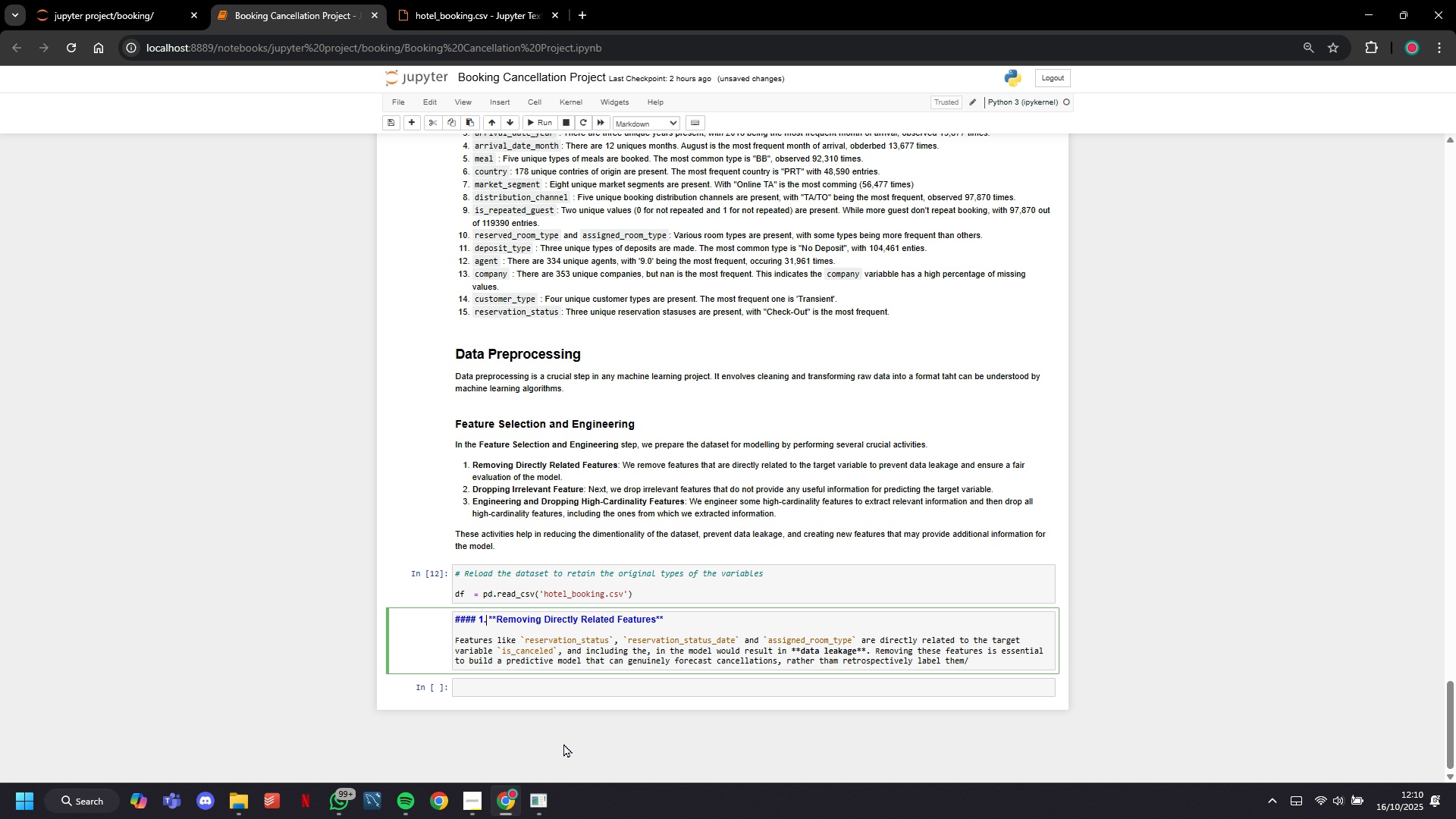 
key(ArrowLeft)
 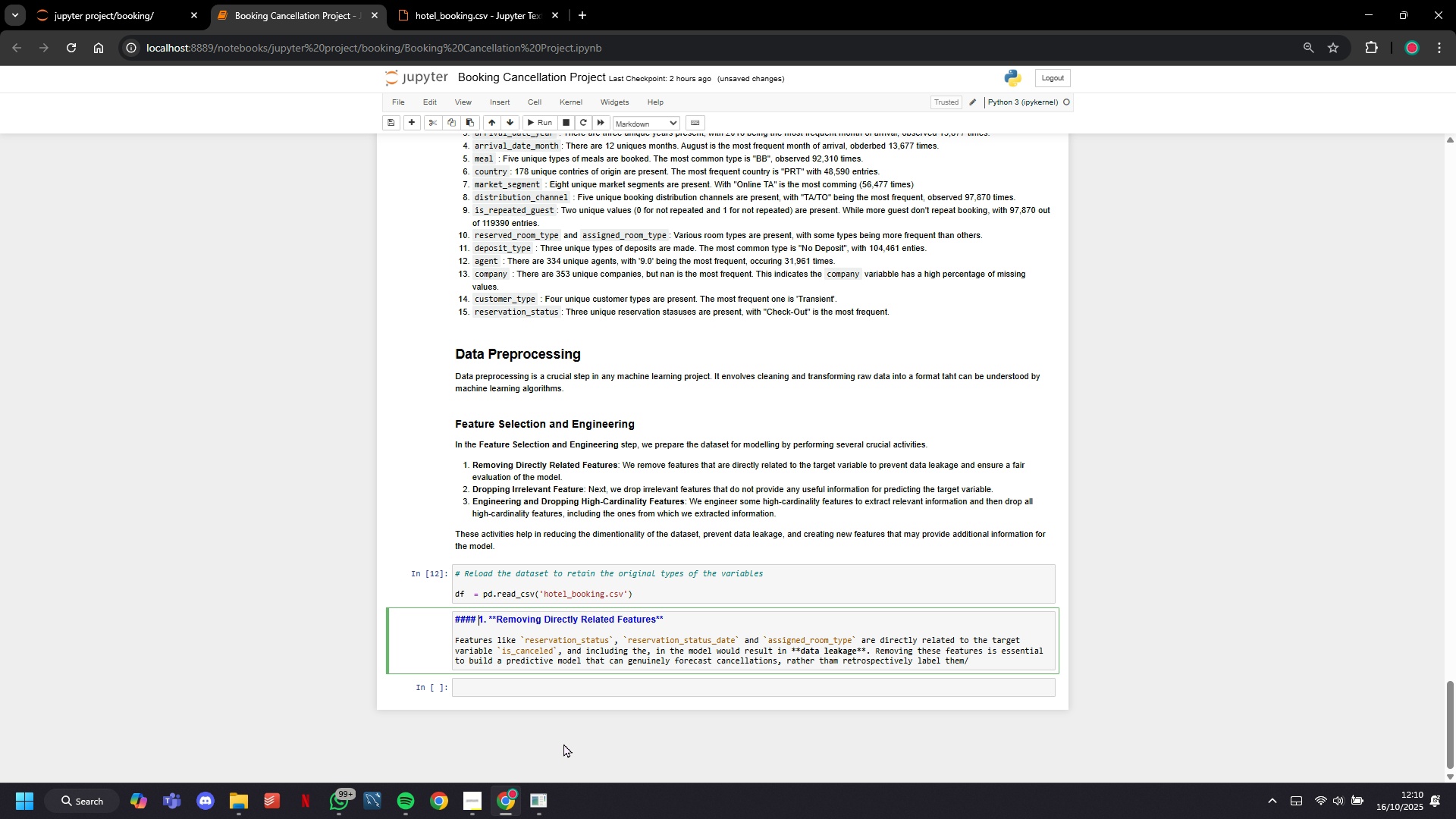 
key(ArrowLeft)
 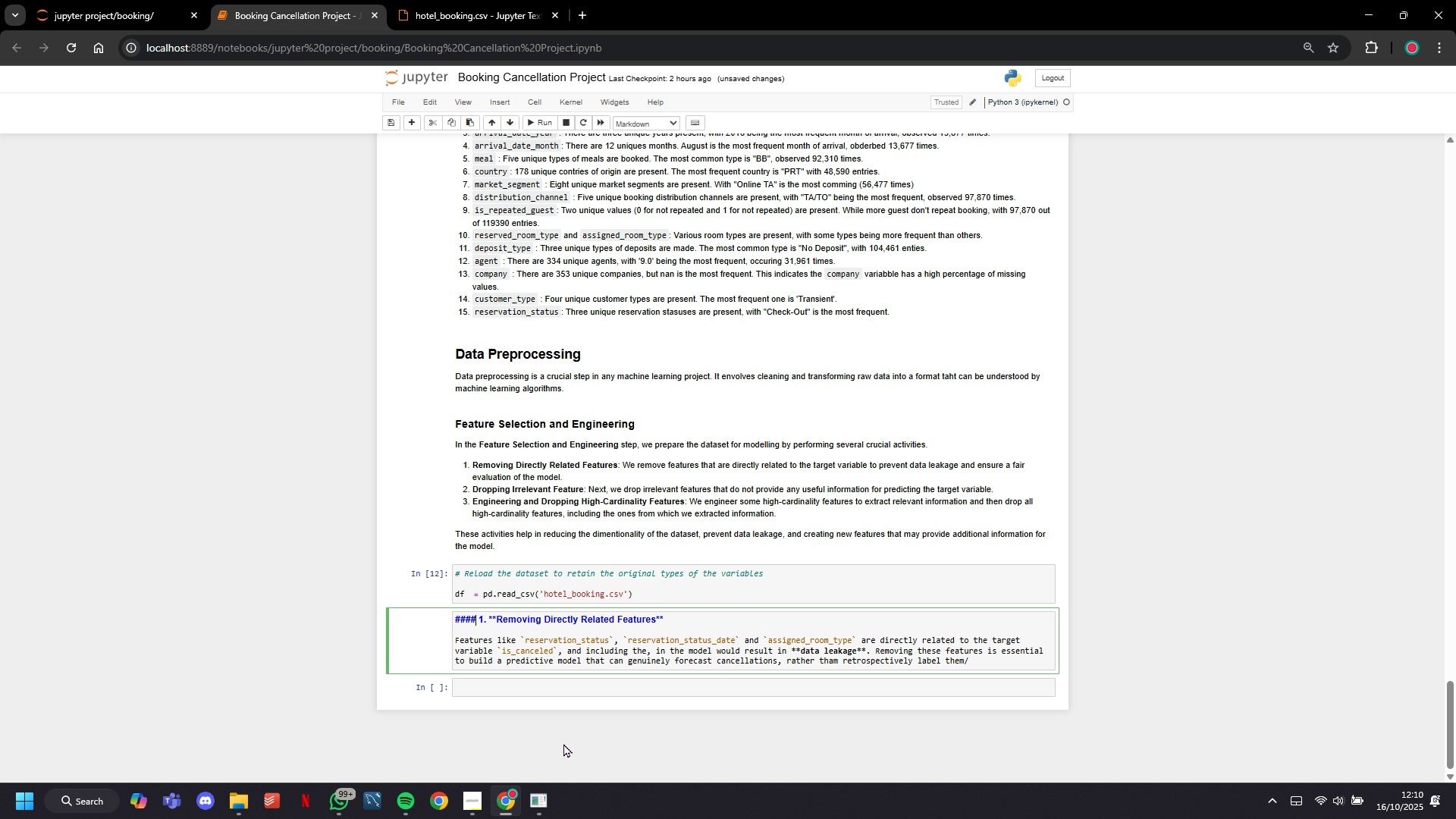 
key(ArrowLeft)
 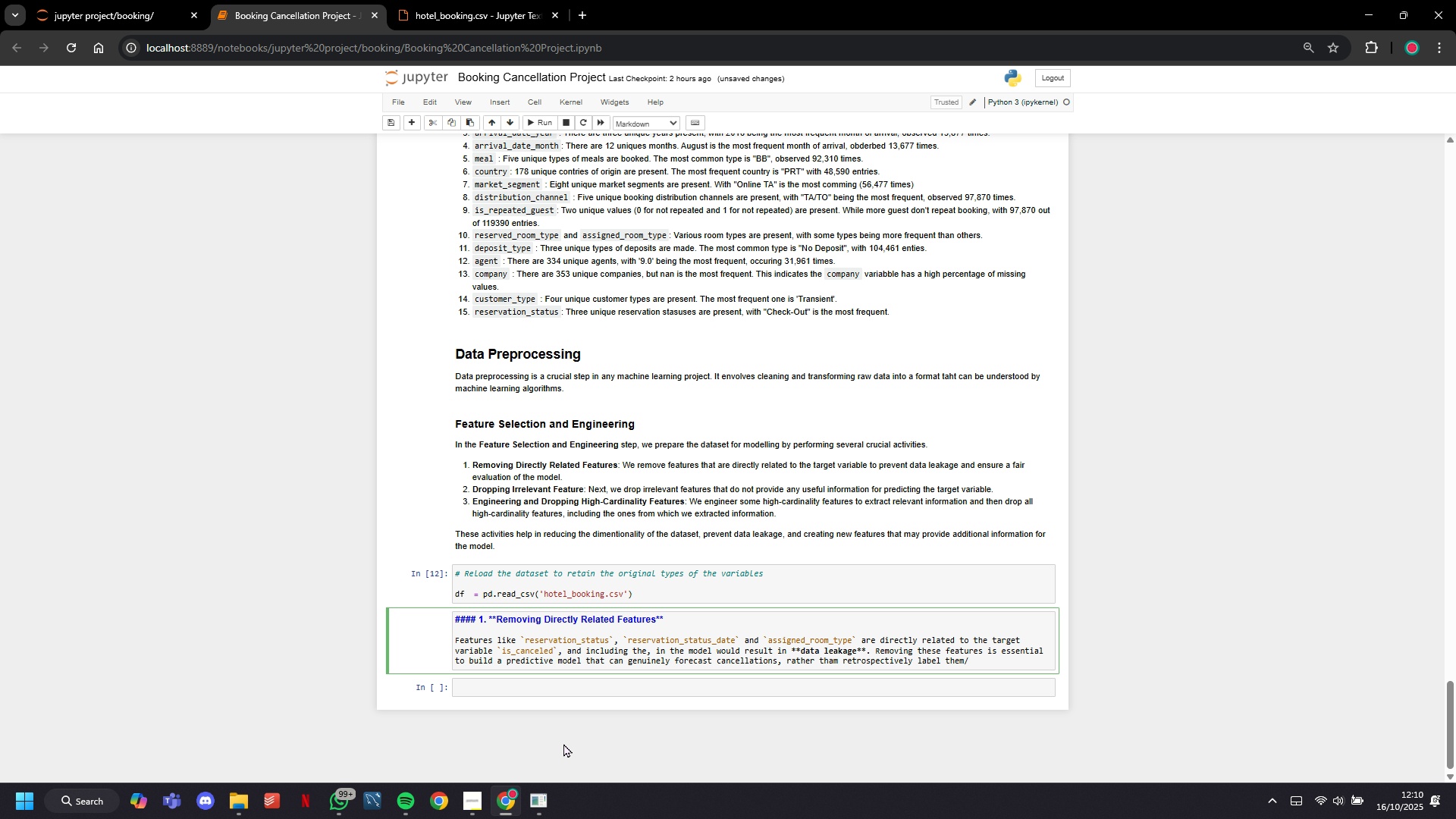 
key(Shift+3)
 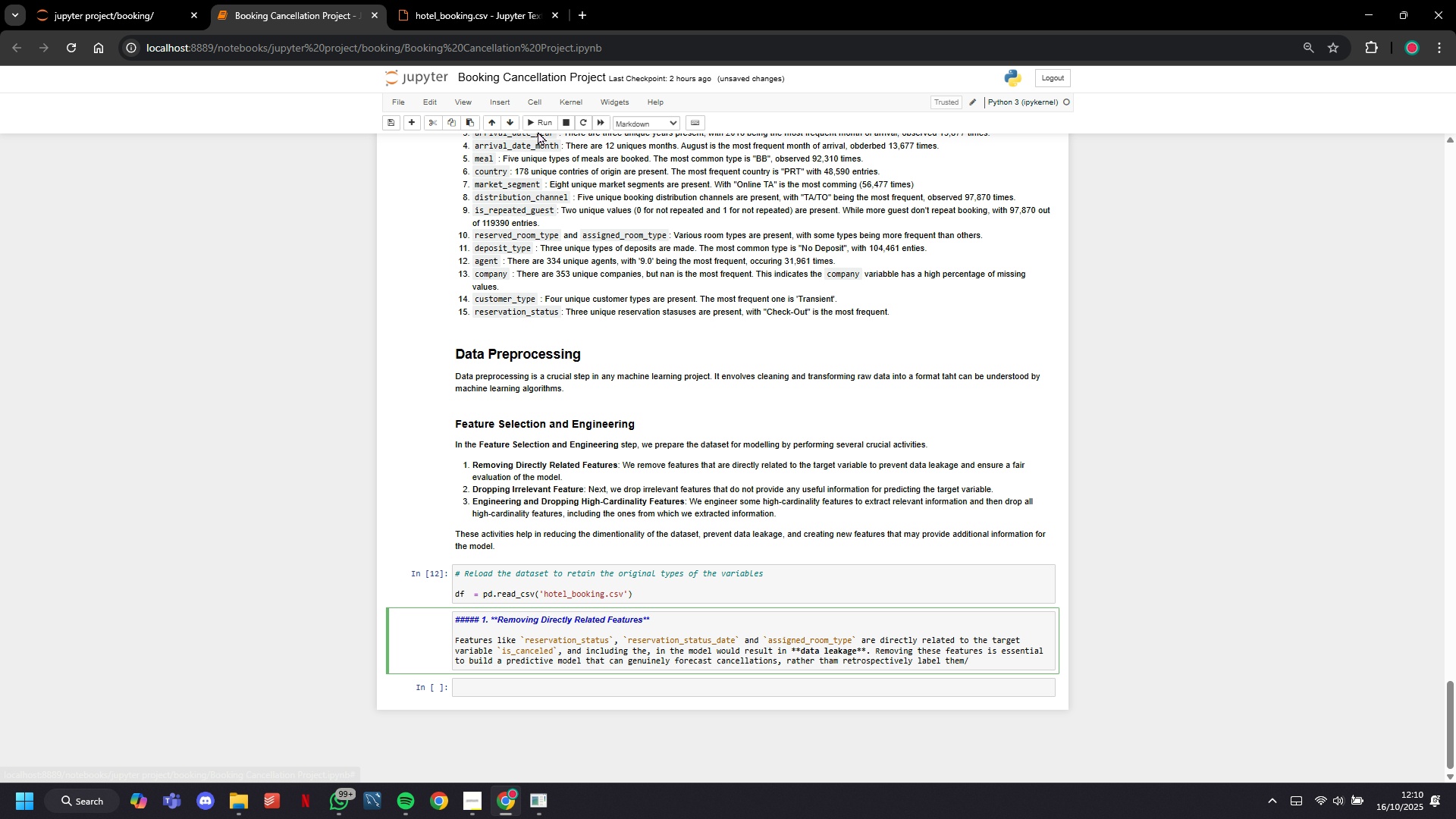 
left_click([541, 125])
 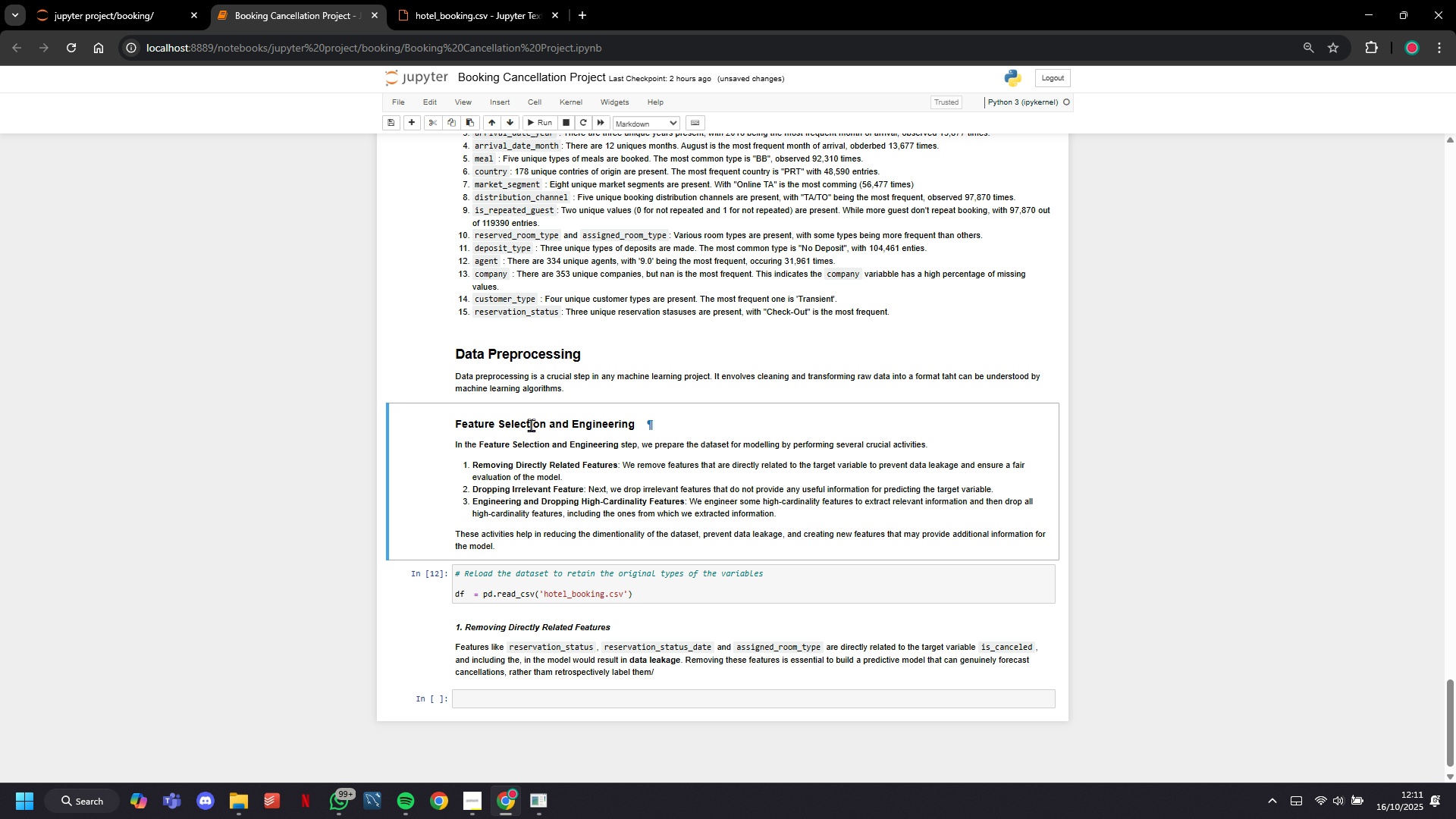 
double_click([531, 425])
 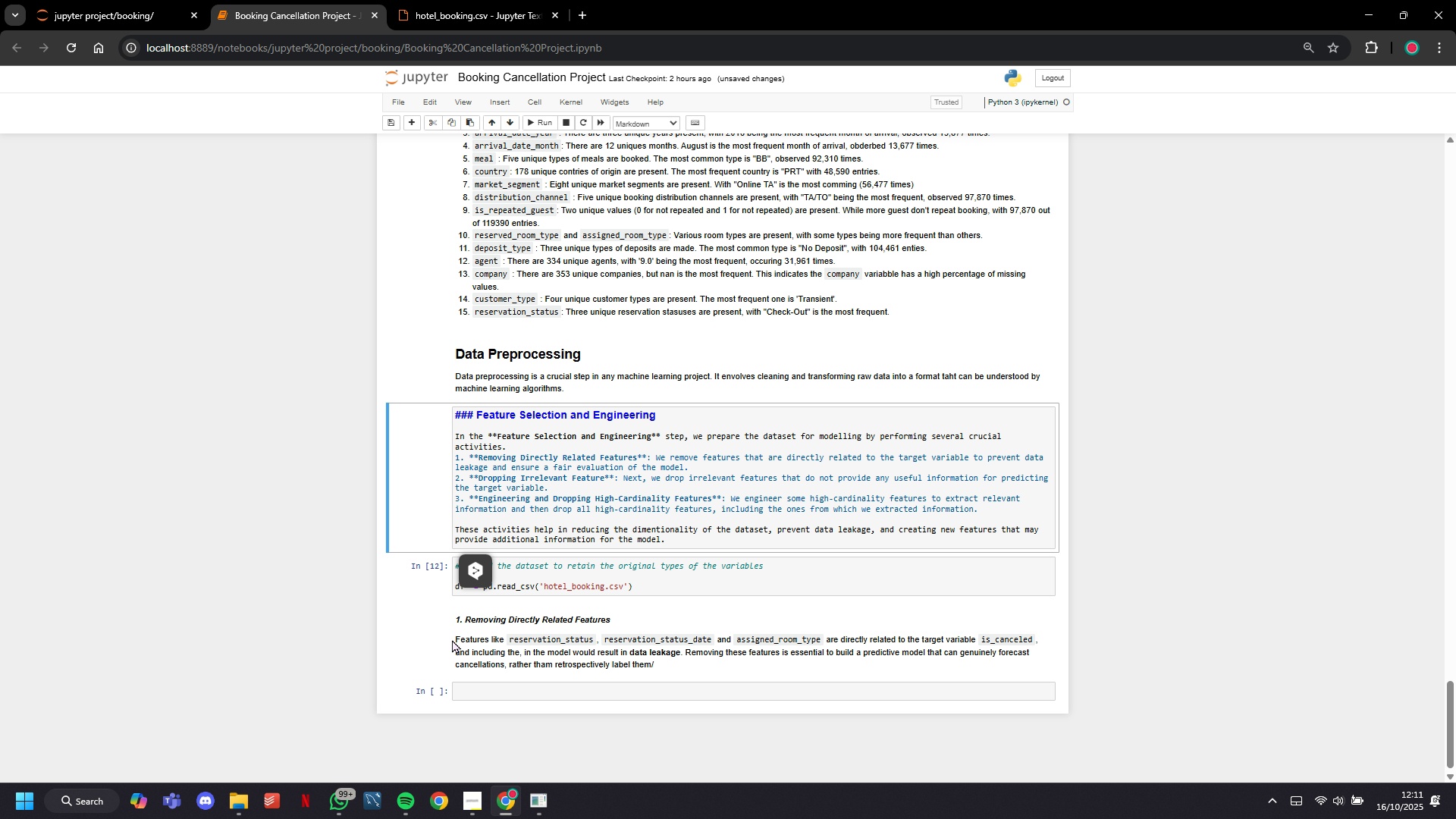 
double_click([459, 623])
 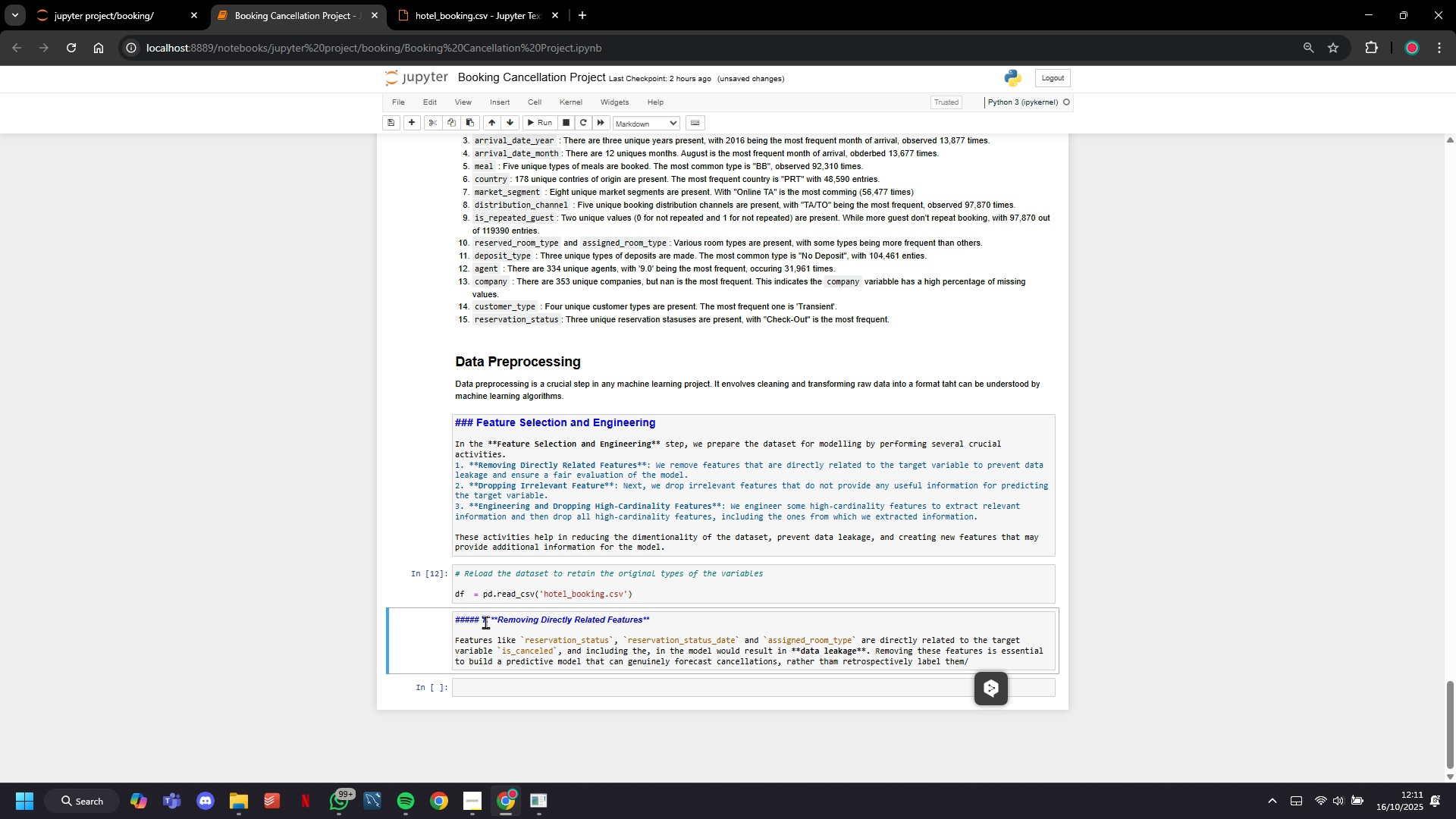 
left_click([485, 622])
 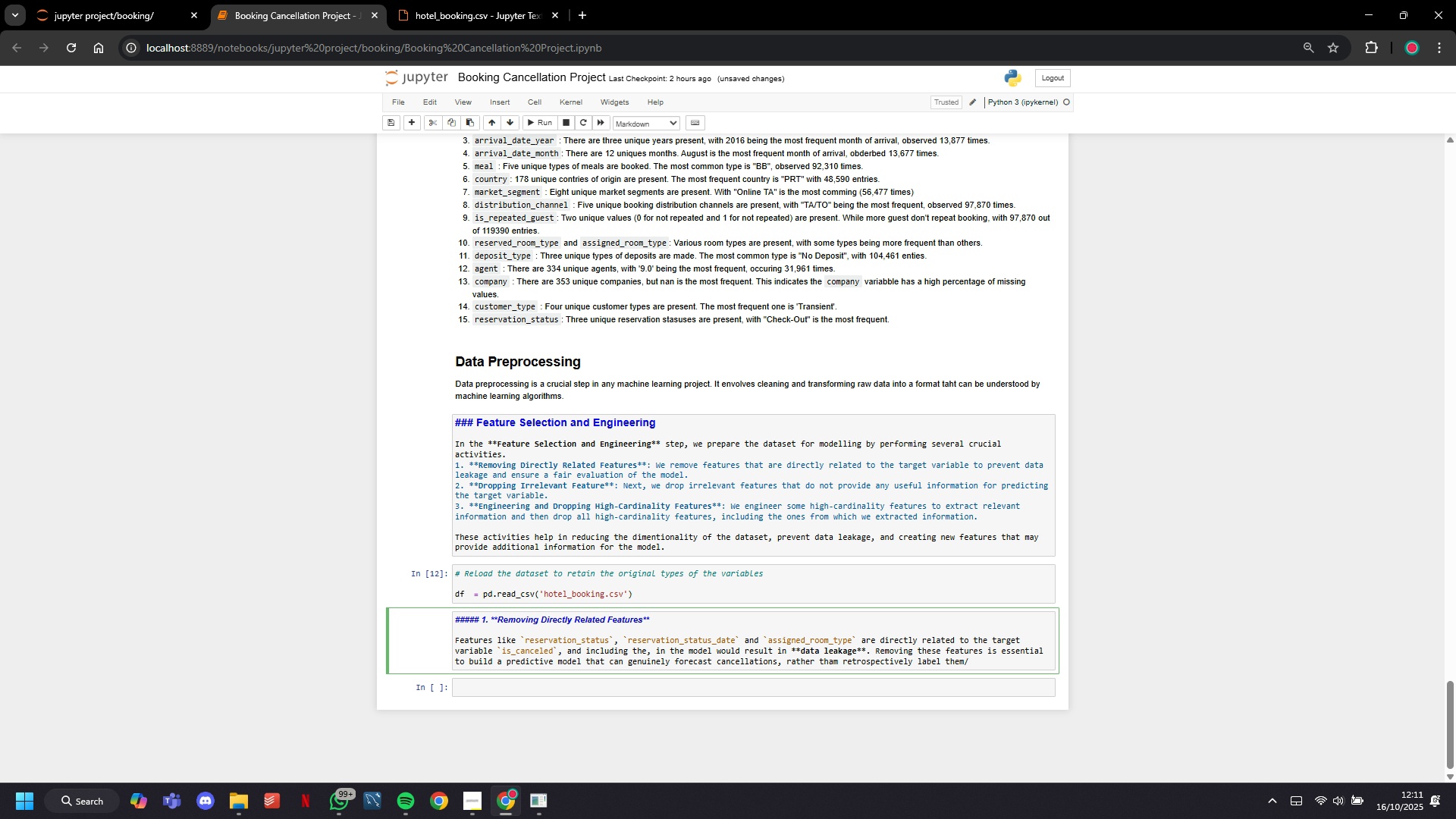 
key(ArrowLeft)
 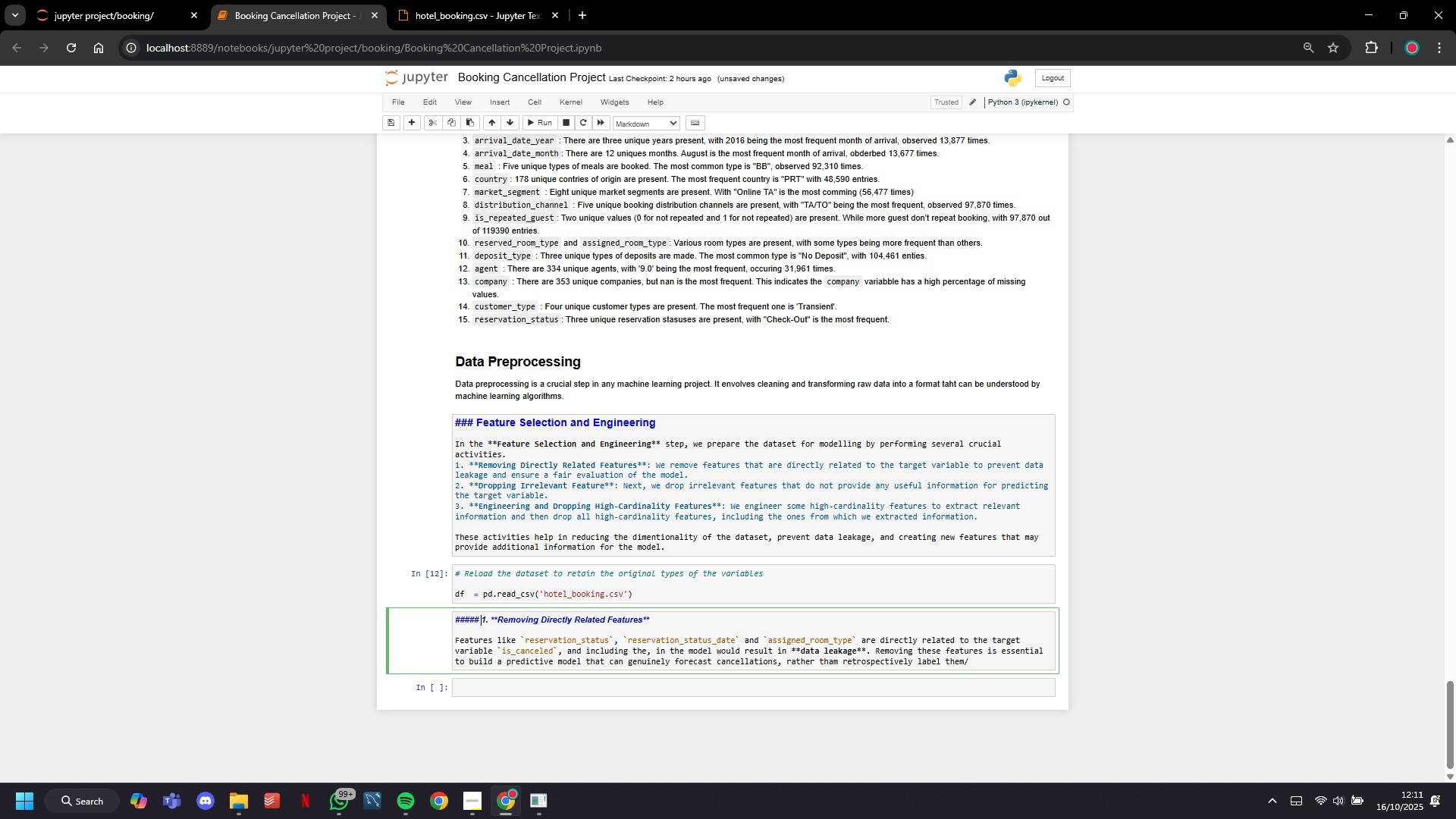 
key(ArrowLeft)
 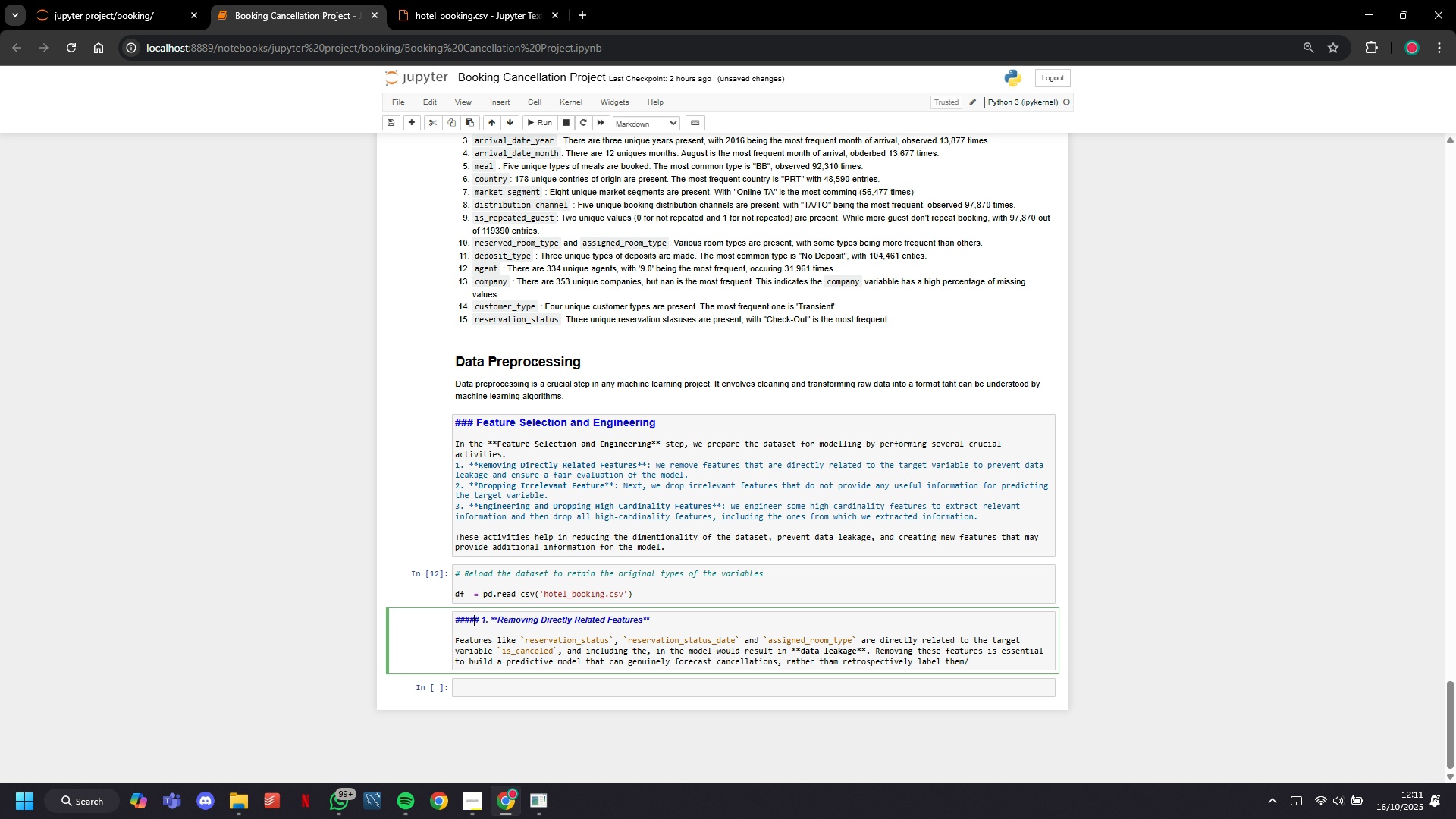 
key(ArrowLeft)
 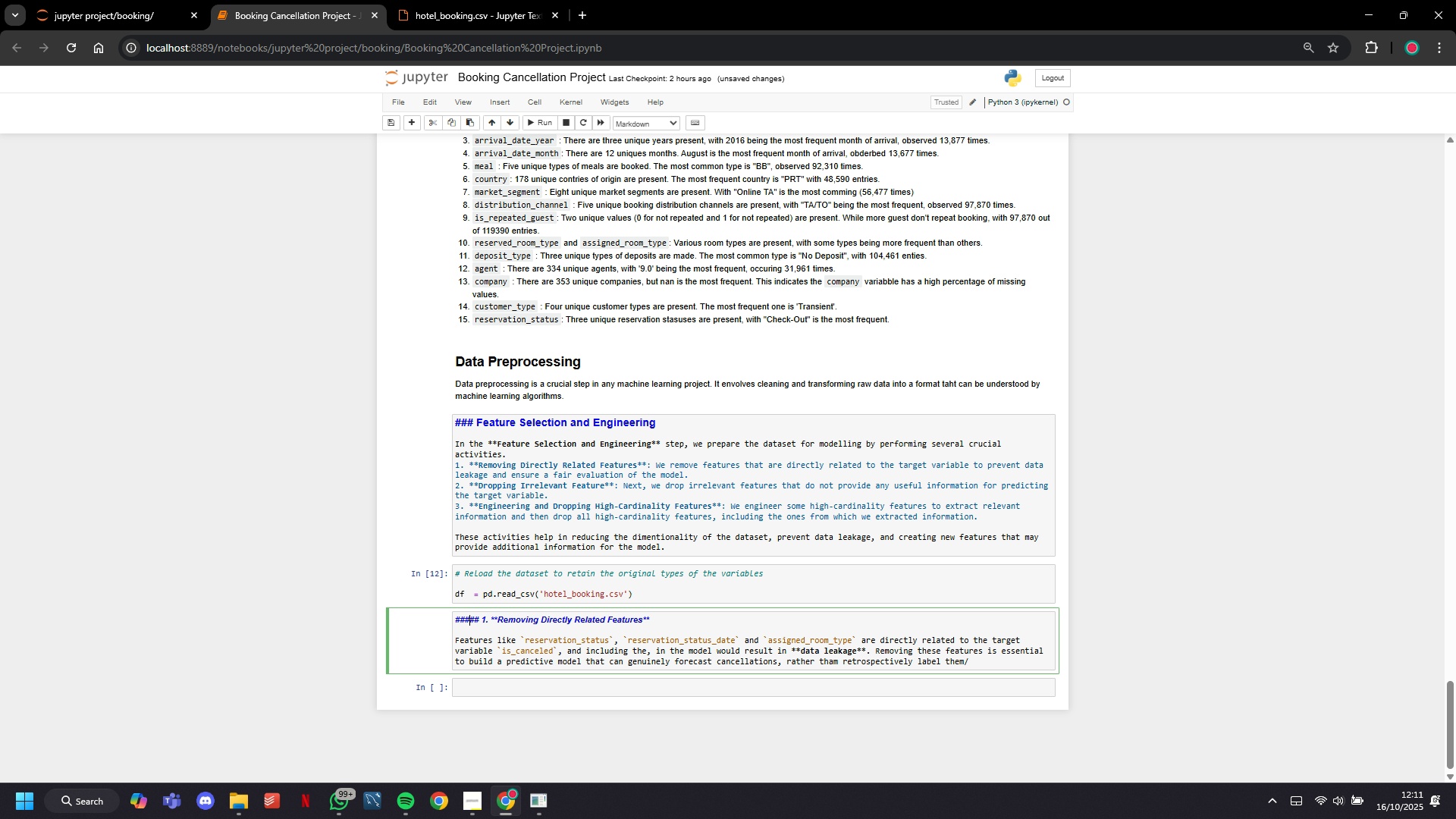 
key(ArrowLeft)
 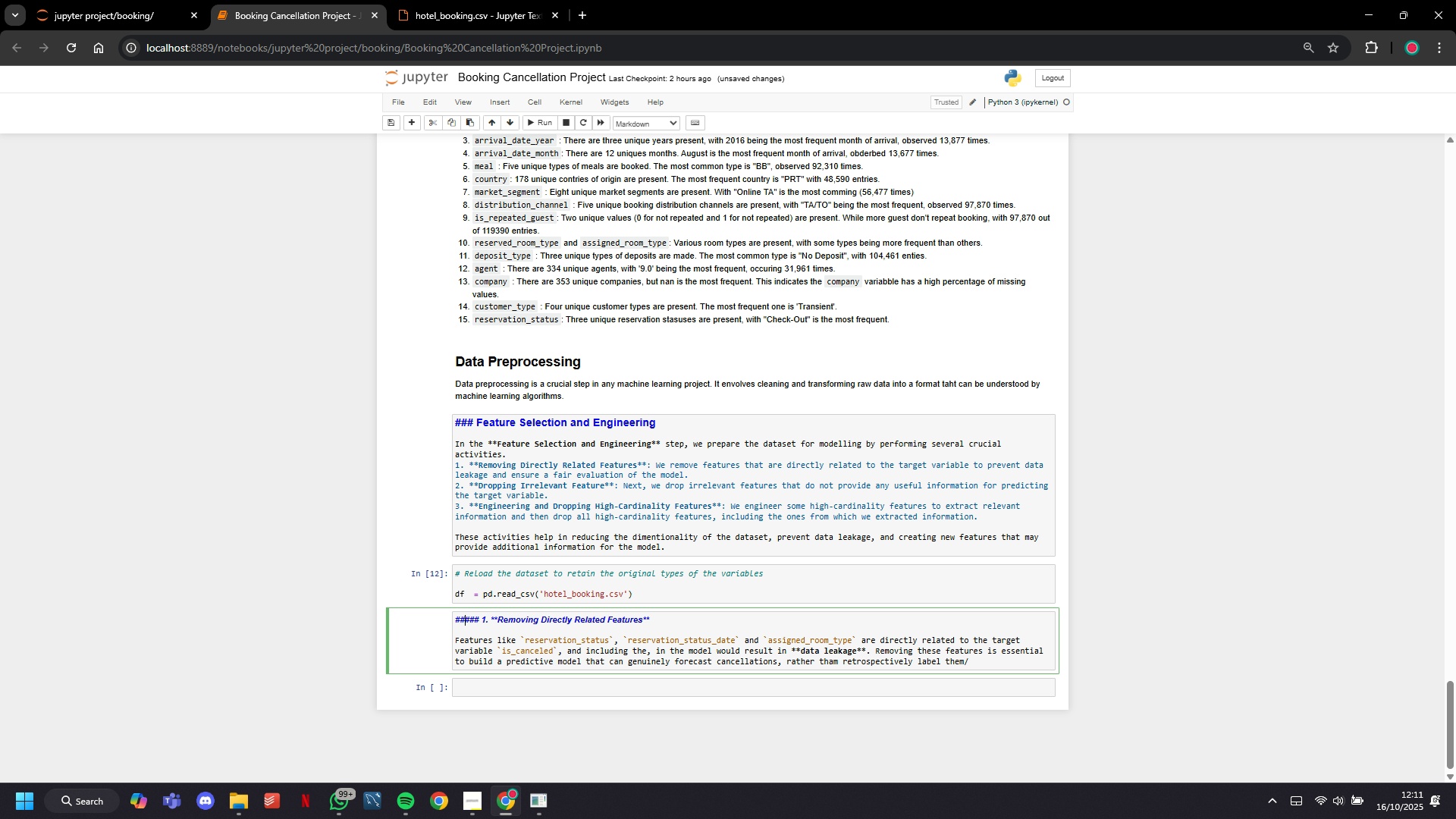 
key(ArrowLeft)
 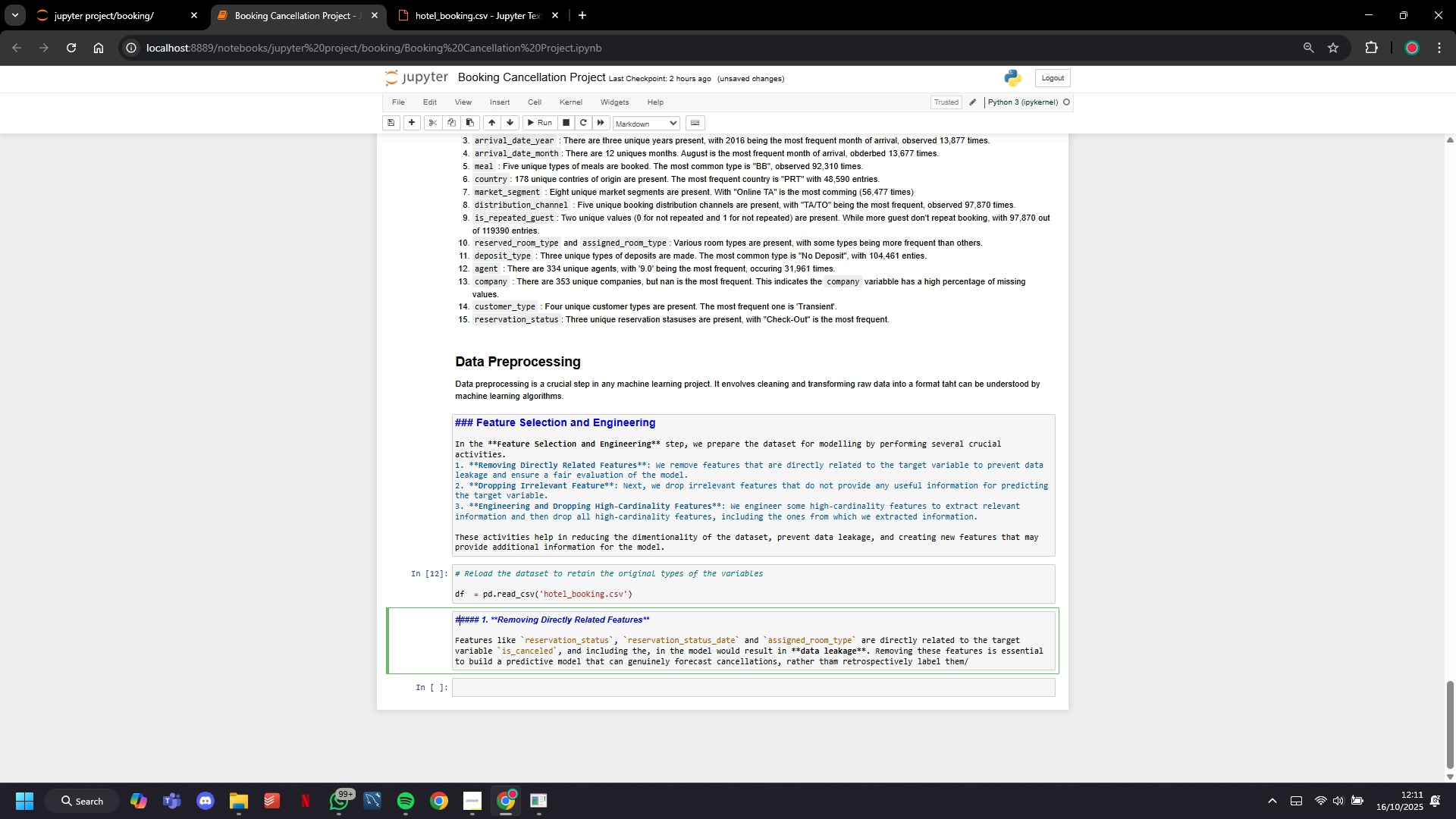 
key(ArrowLeft)
 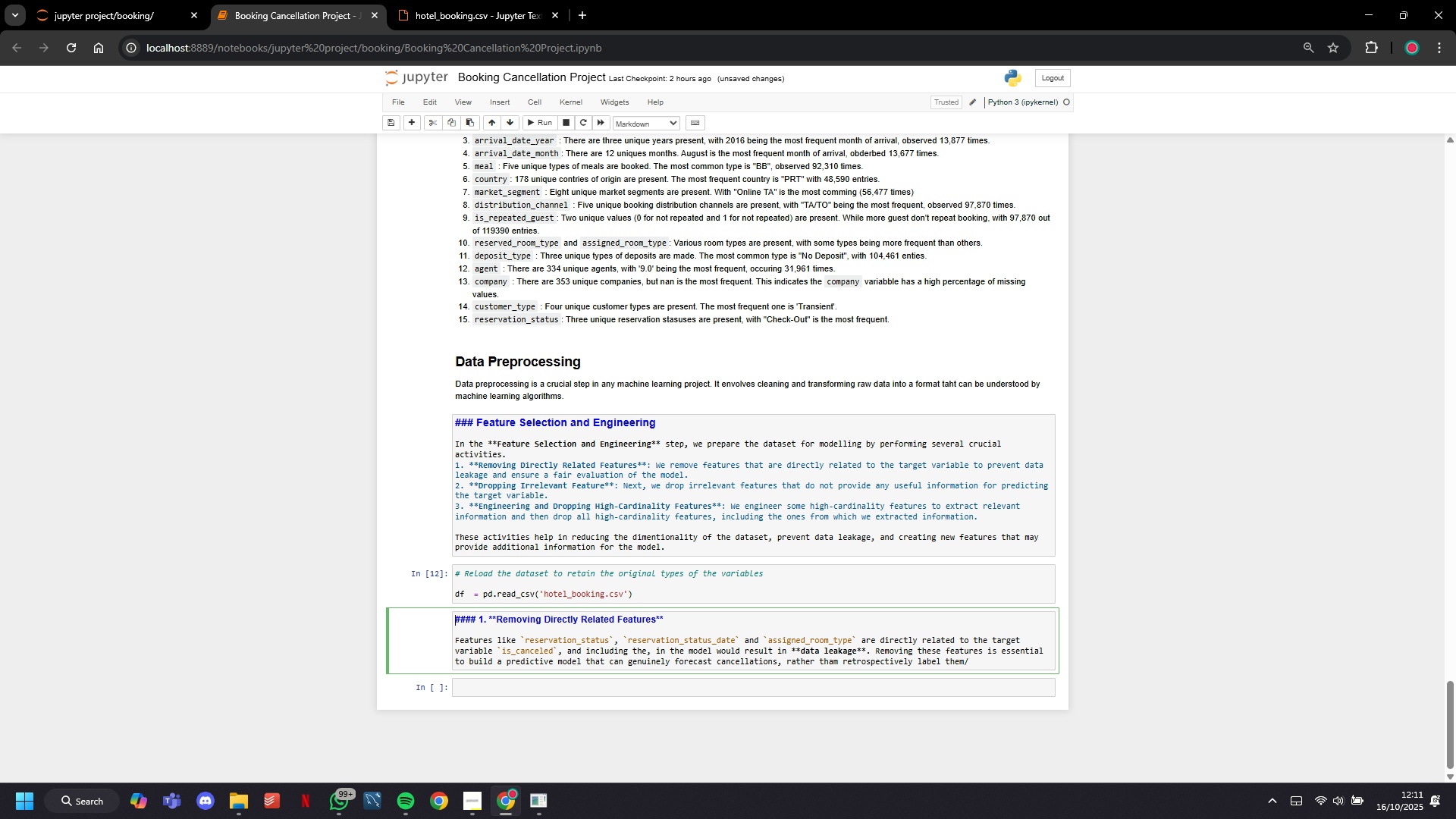 
key(Backspace)
 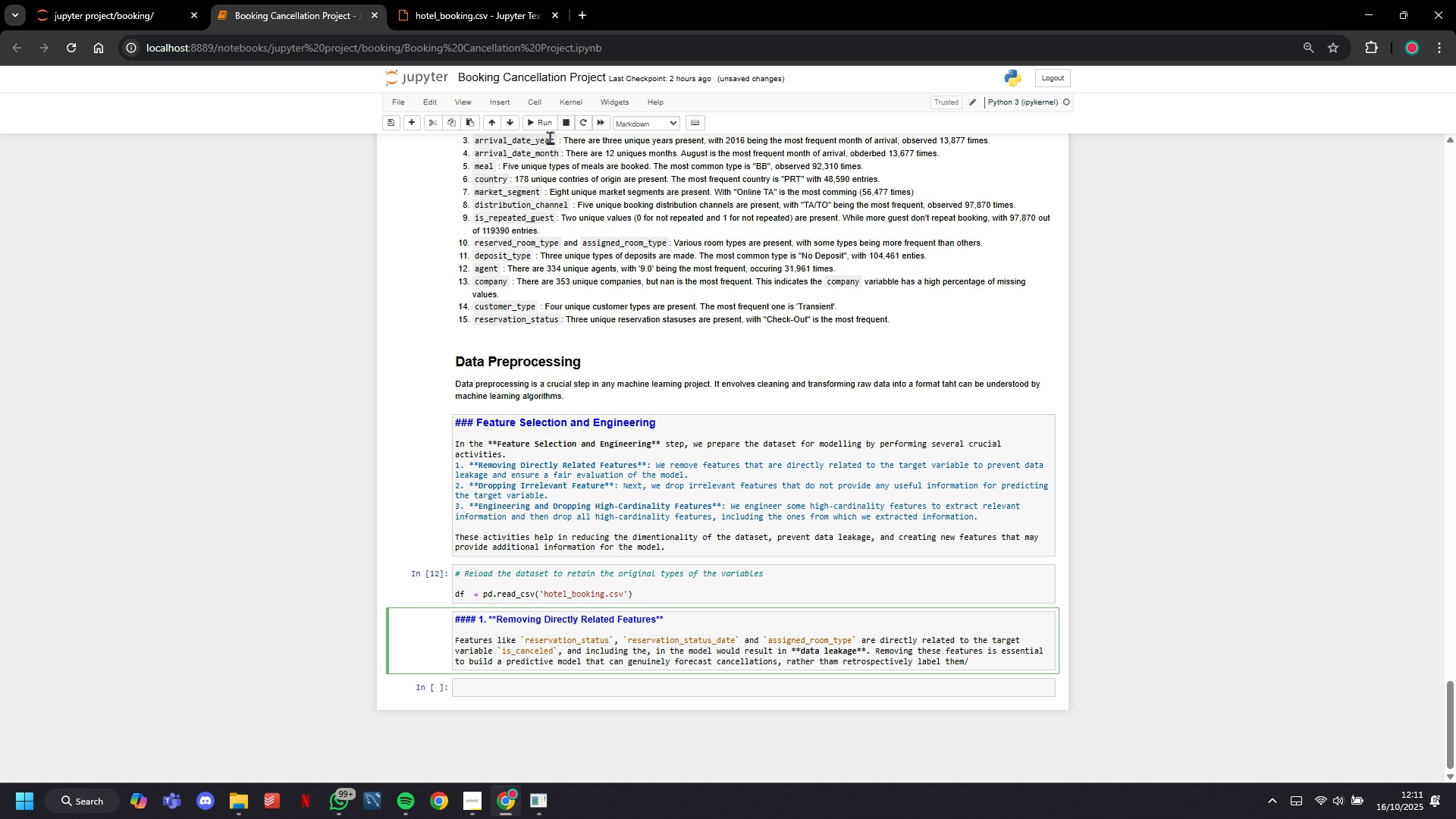 
left_click([545, 127])
 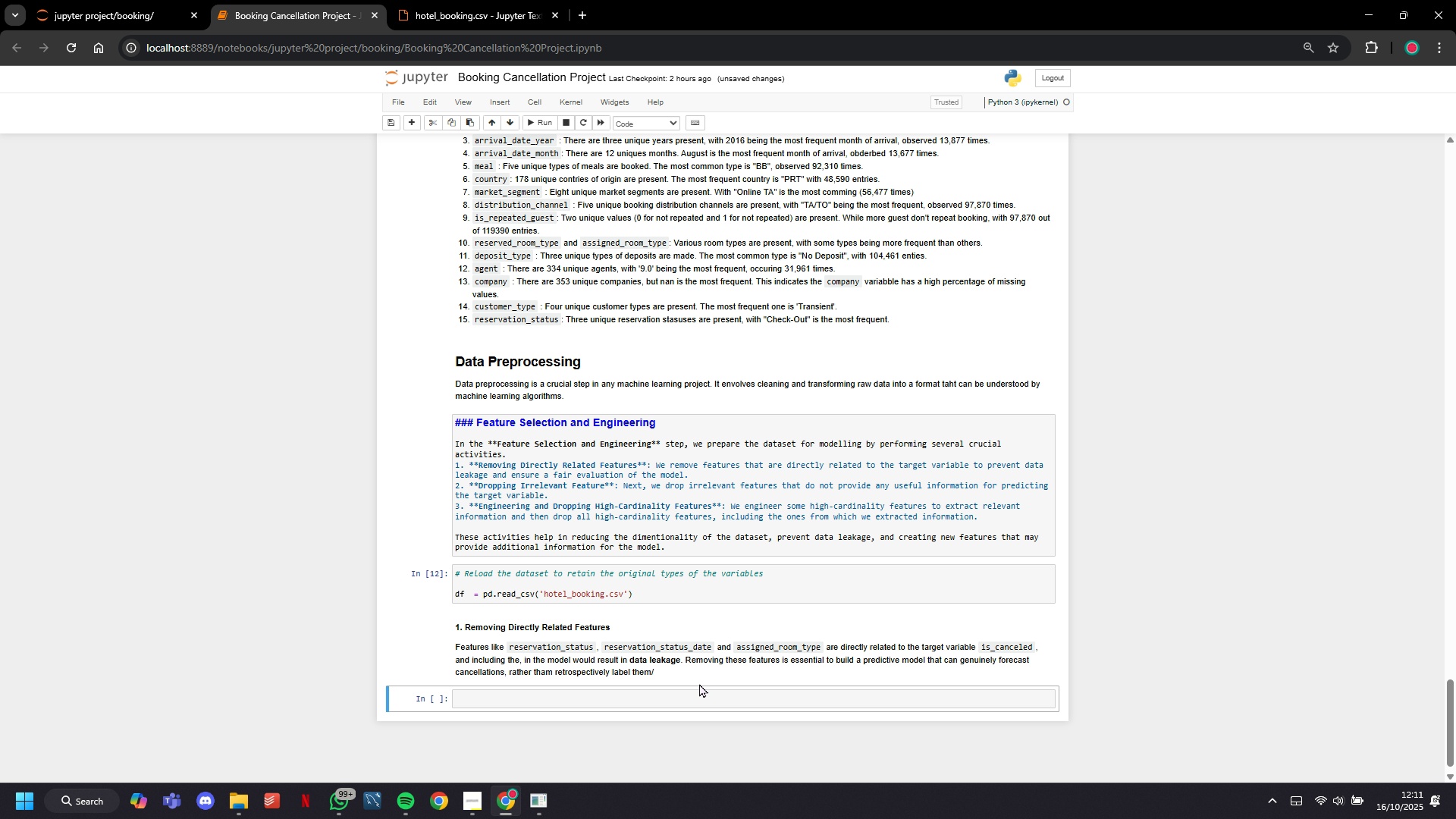 
double_click([697, 675])
 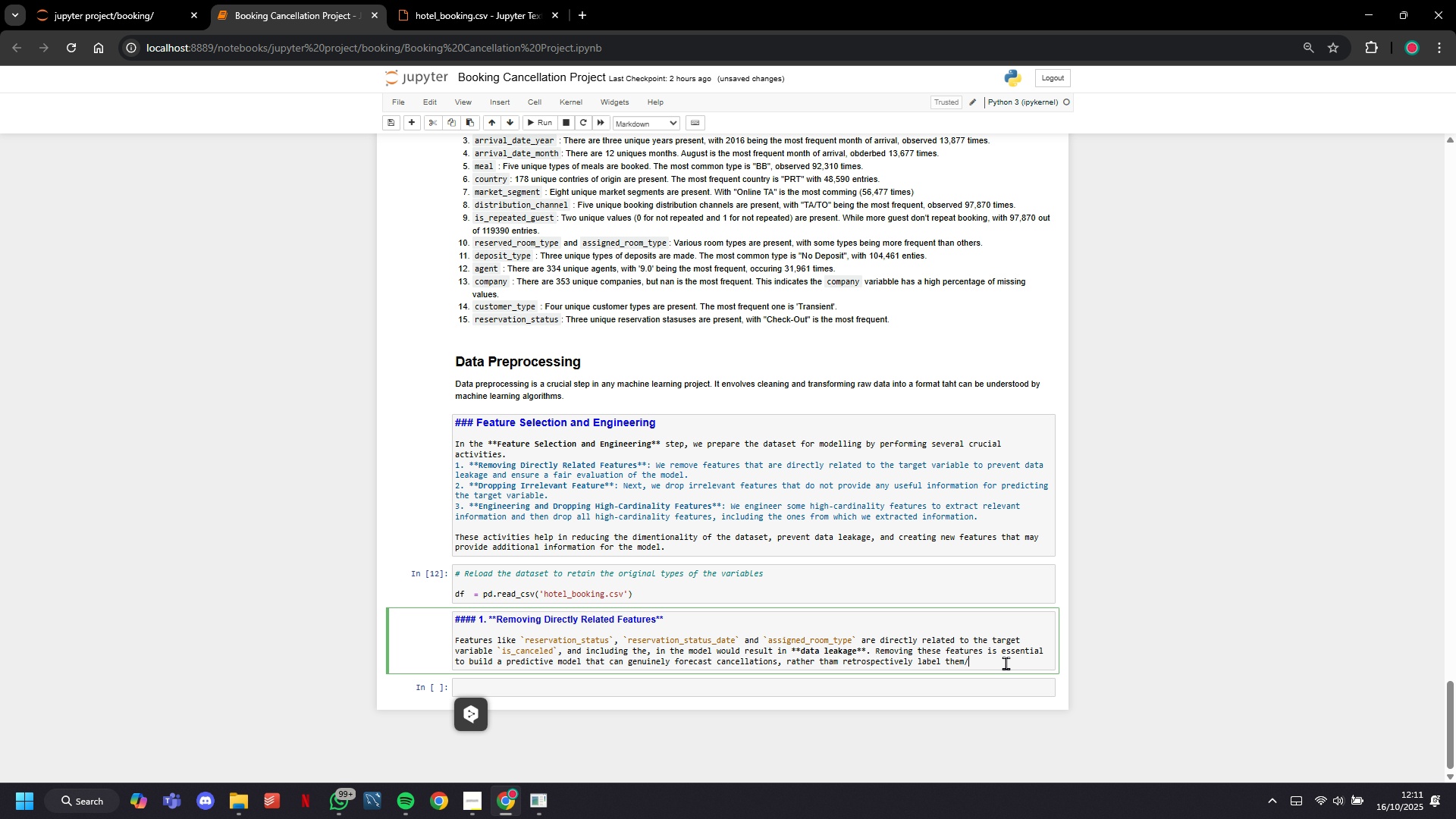 
key(Backspace)
 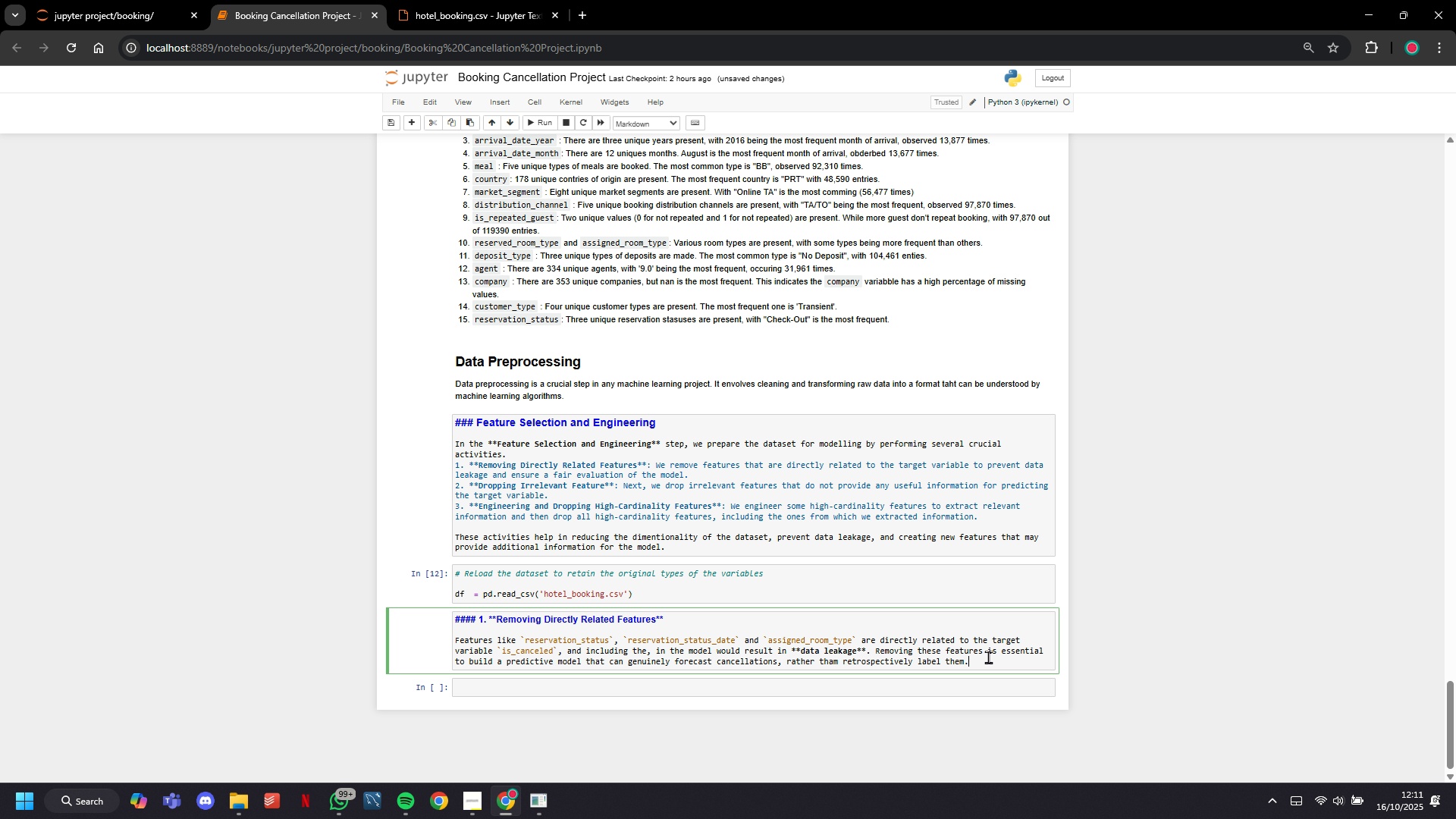 
key(Period)
 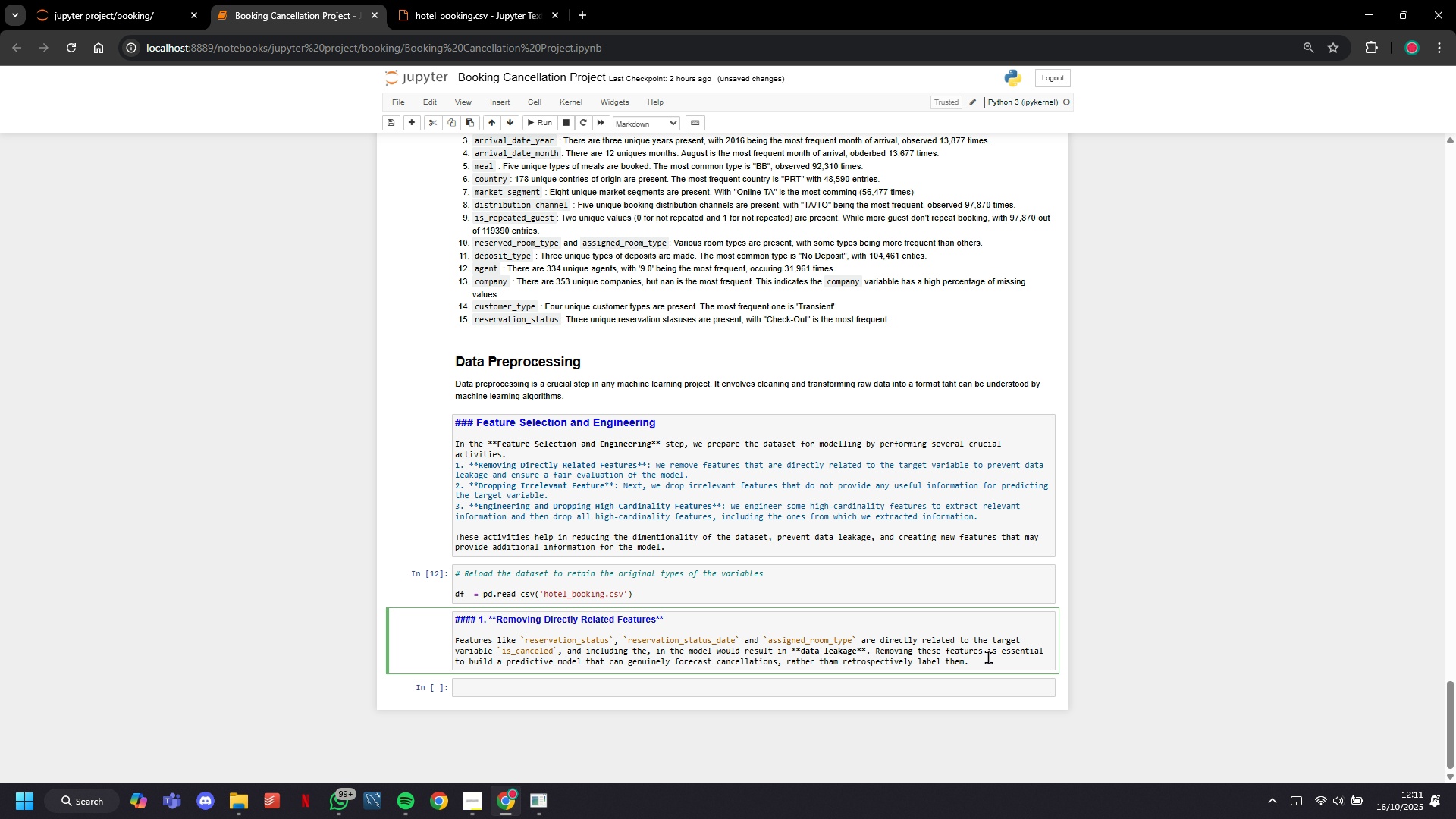 
key(Enter)
 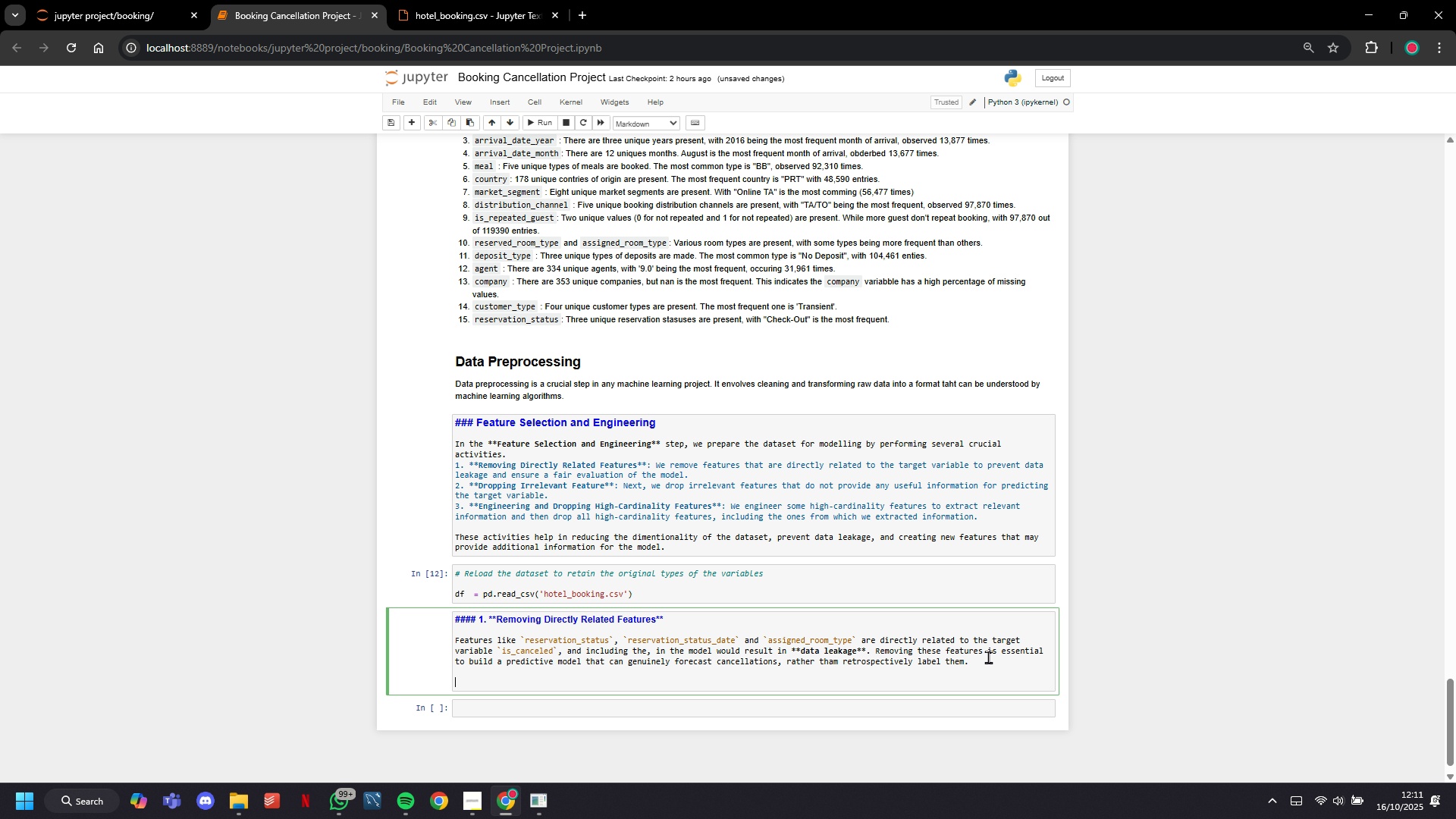 
key(Enter)
 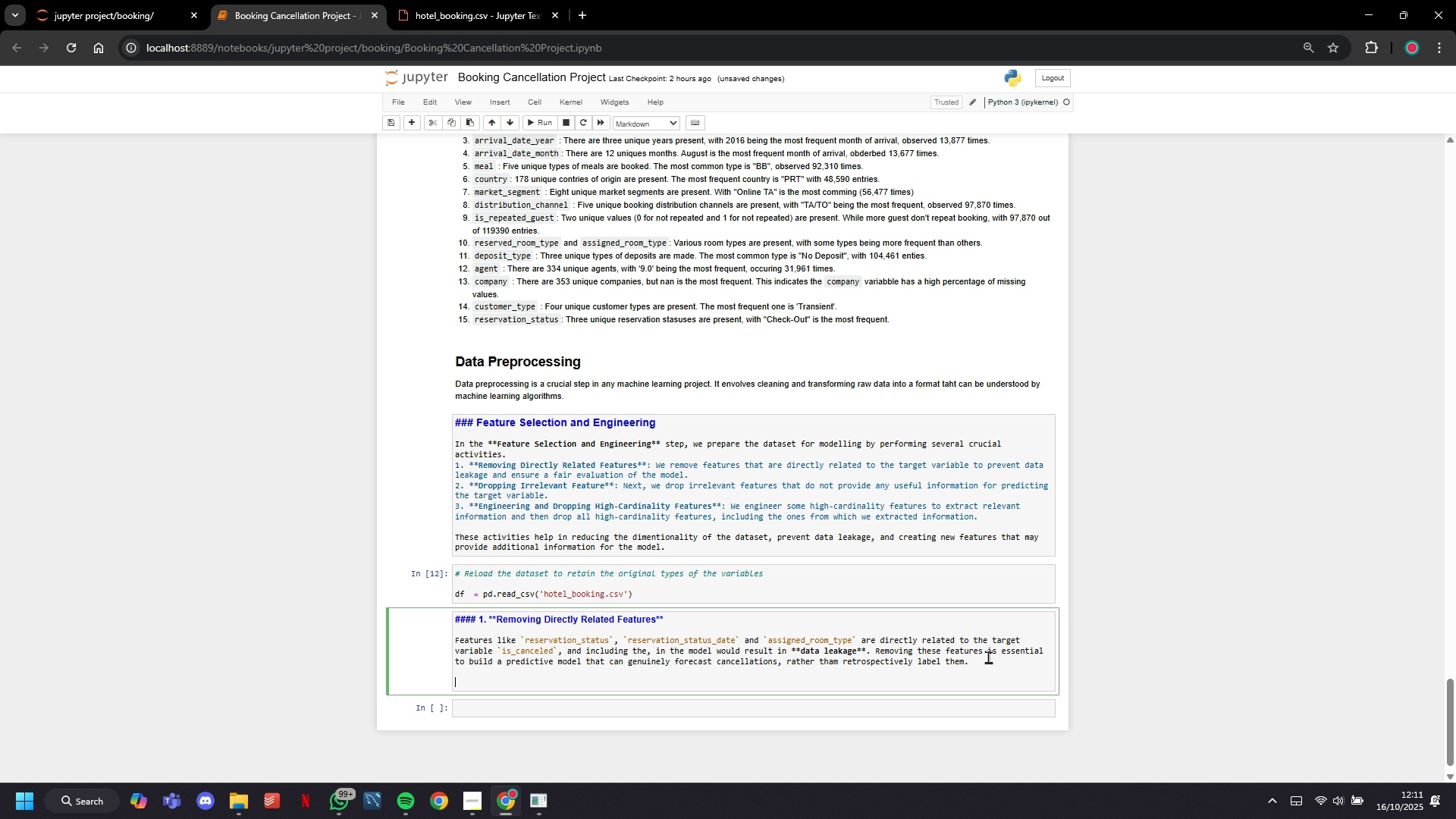 
key(Enter)
 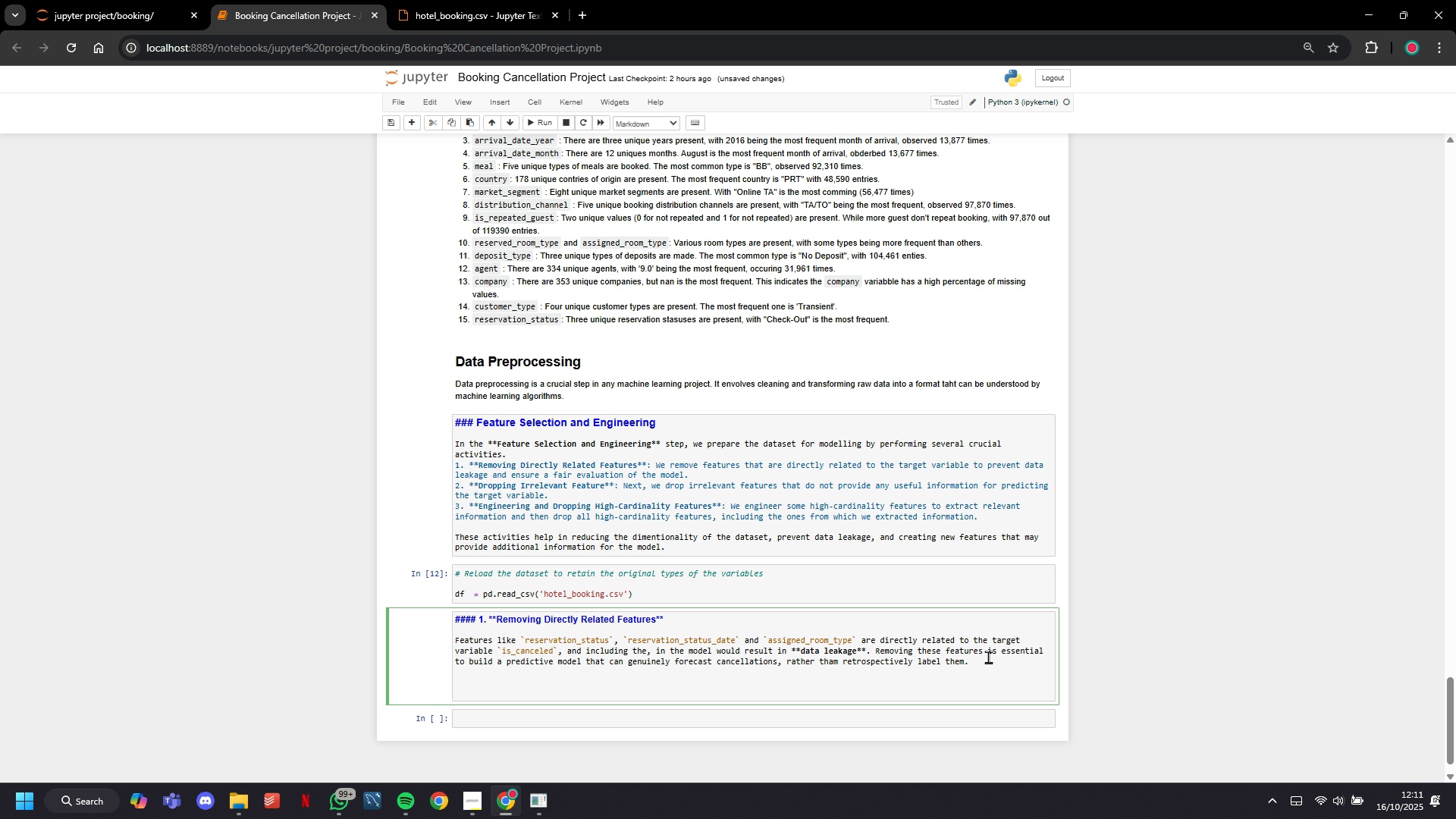 
key(Backspace)
type(##### Res)
key(Backspace)
key(Backspace)
key(Backspace)
type(reservation_status)
 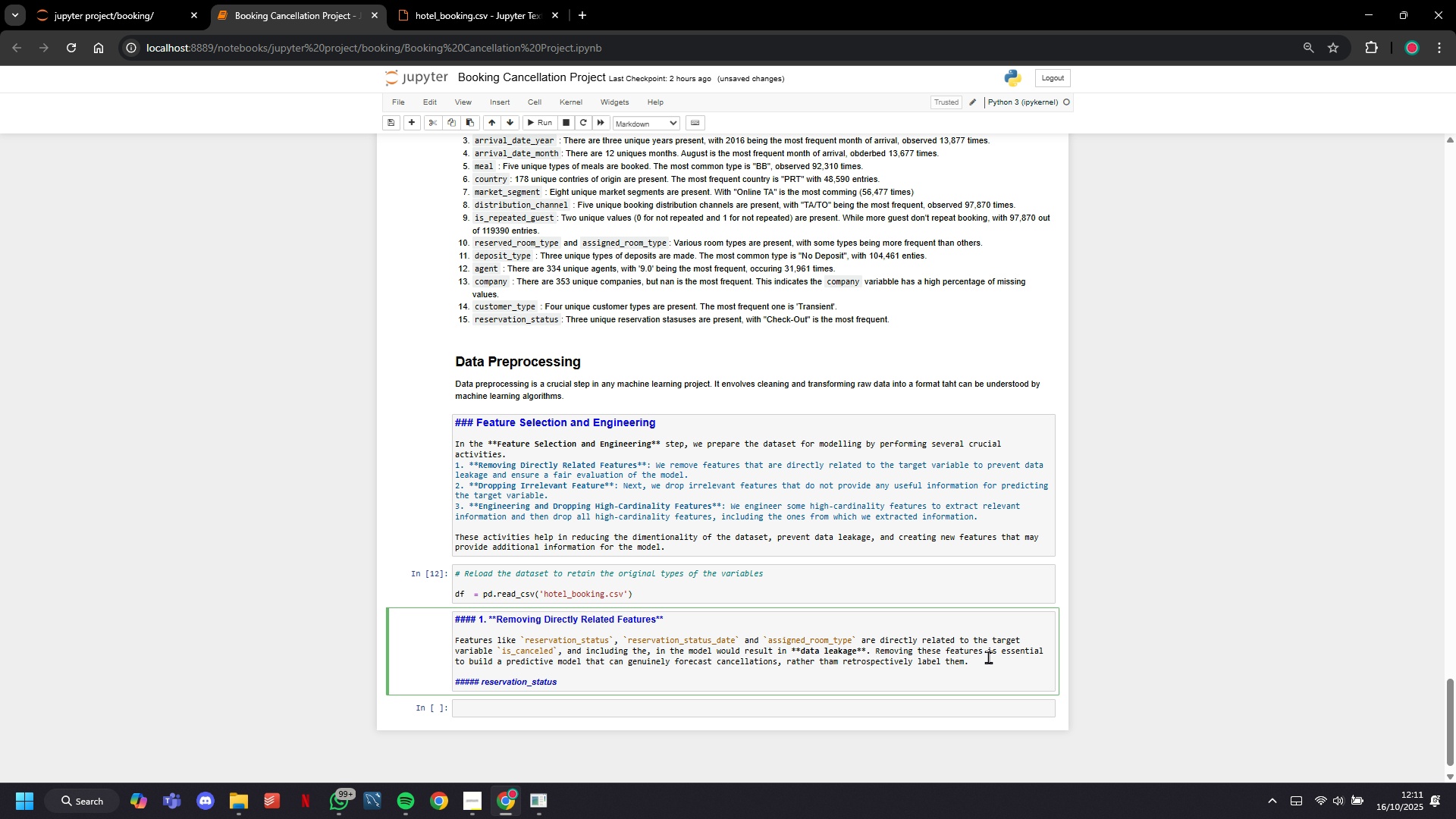 
key(Enter)
 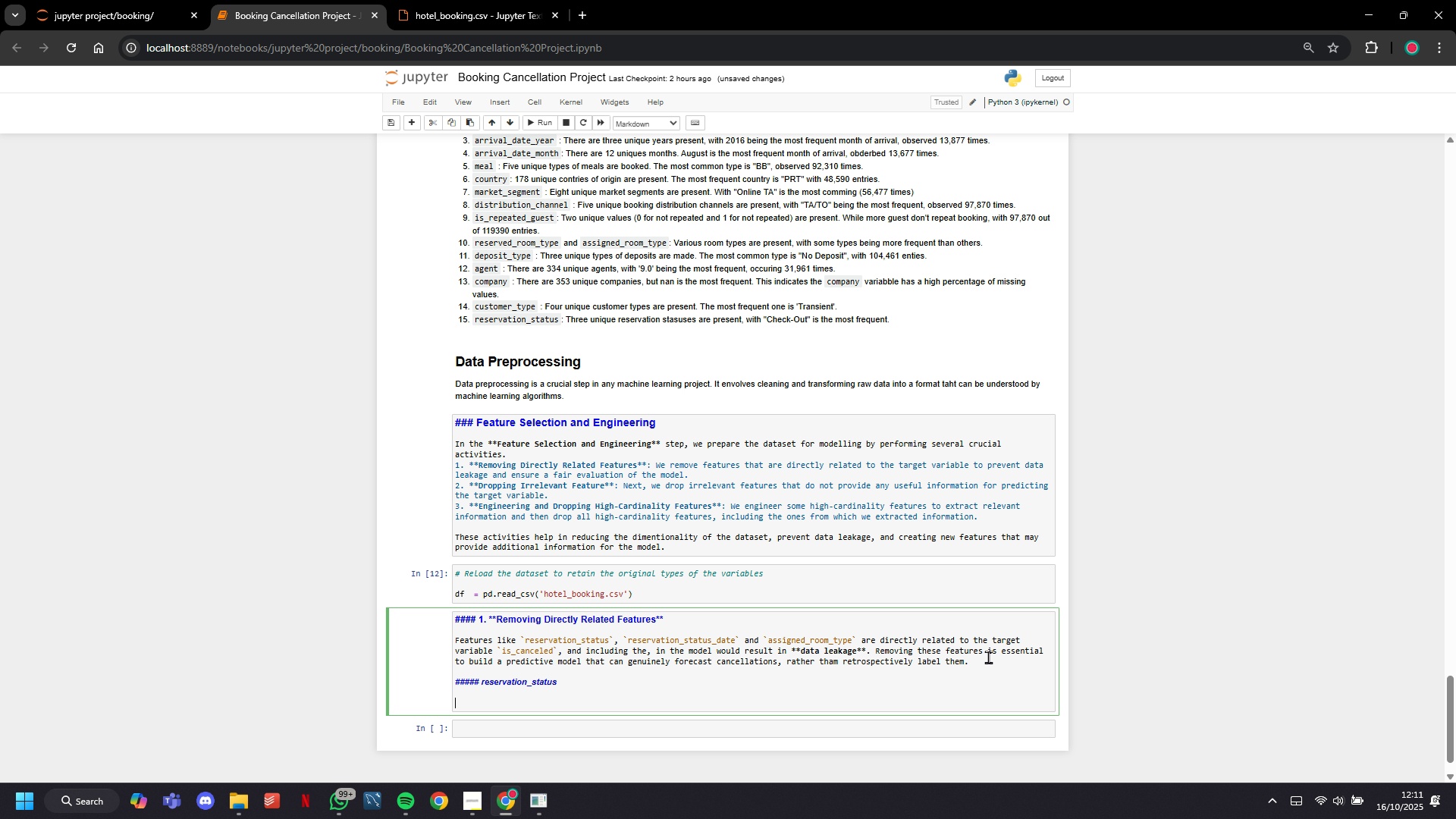 
key(Enter)
 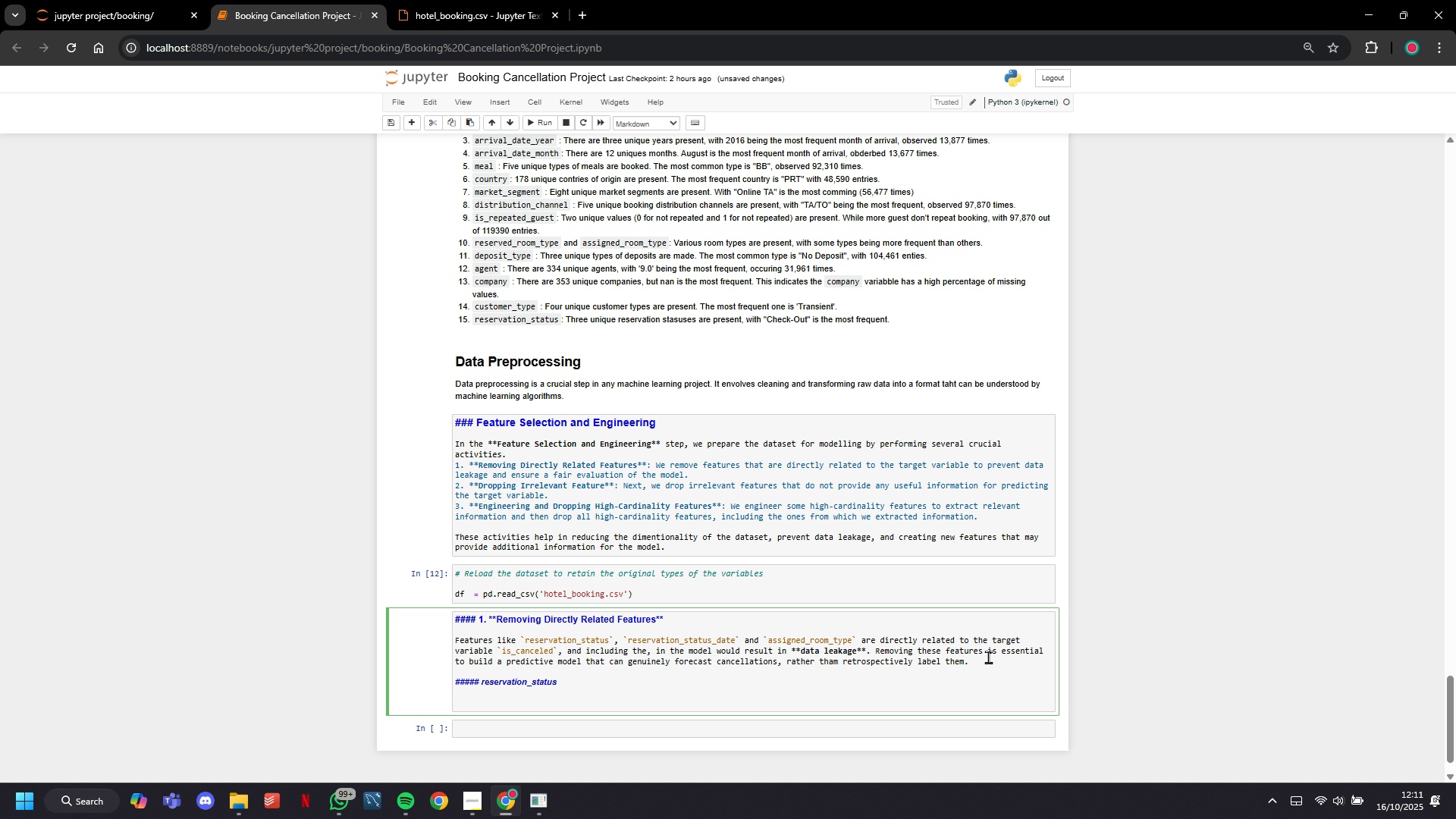 
key(Backquote)
 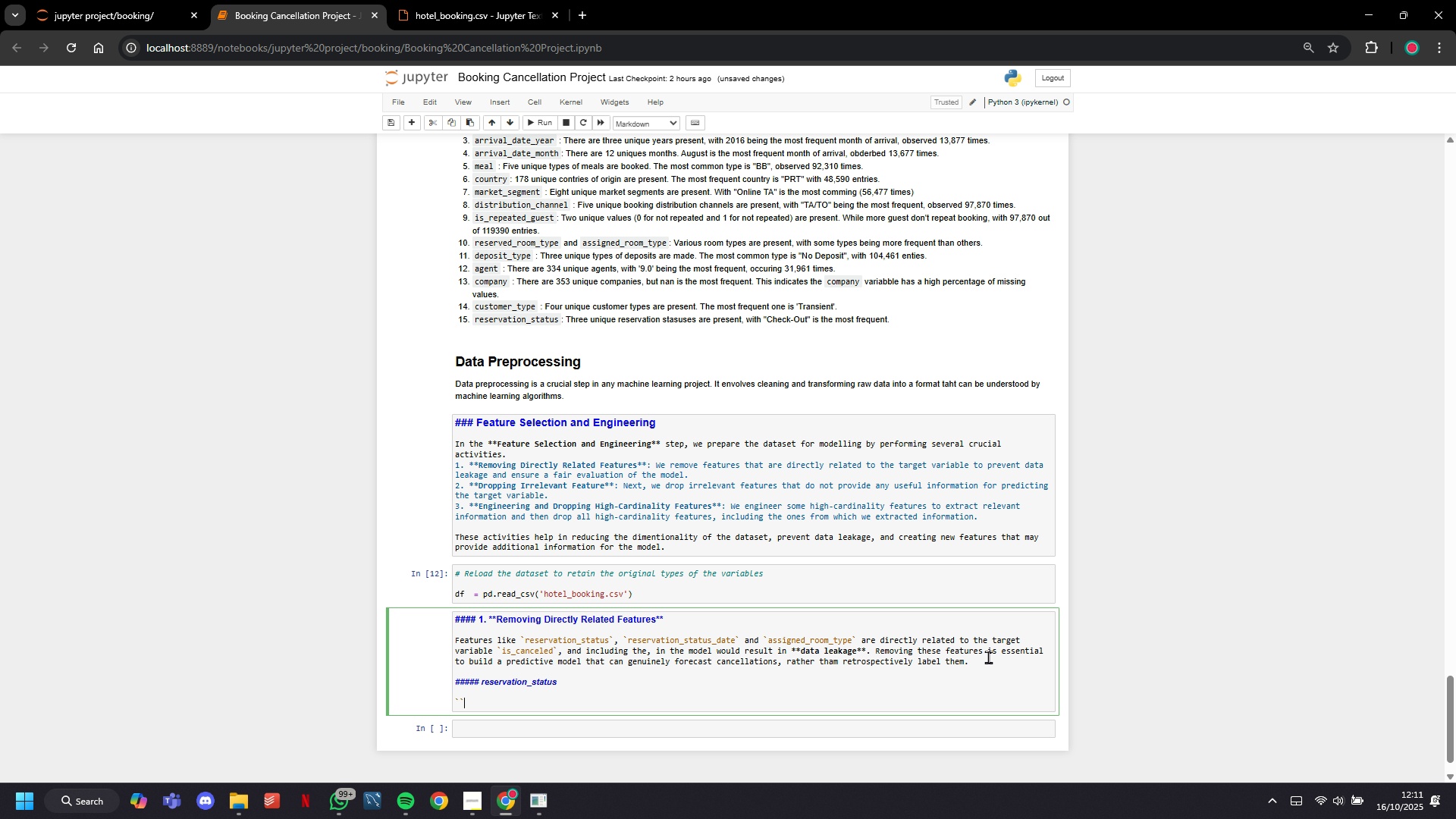 
key(Backquote)
 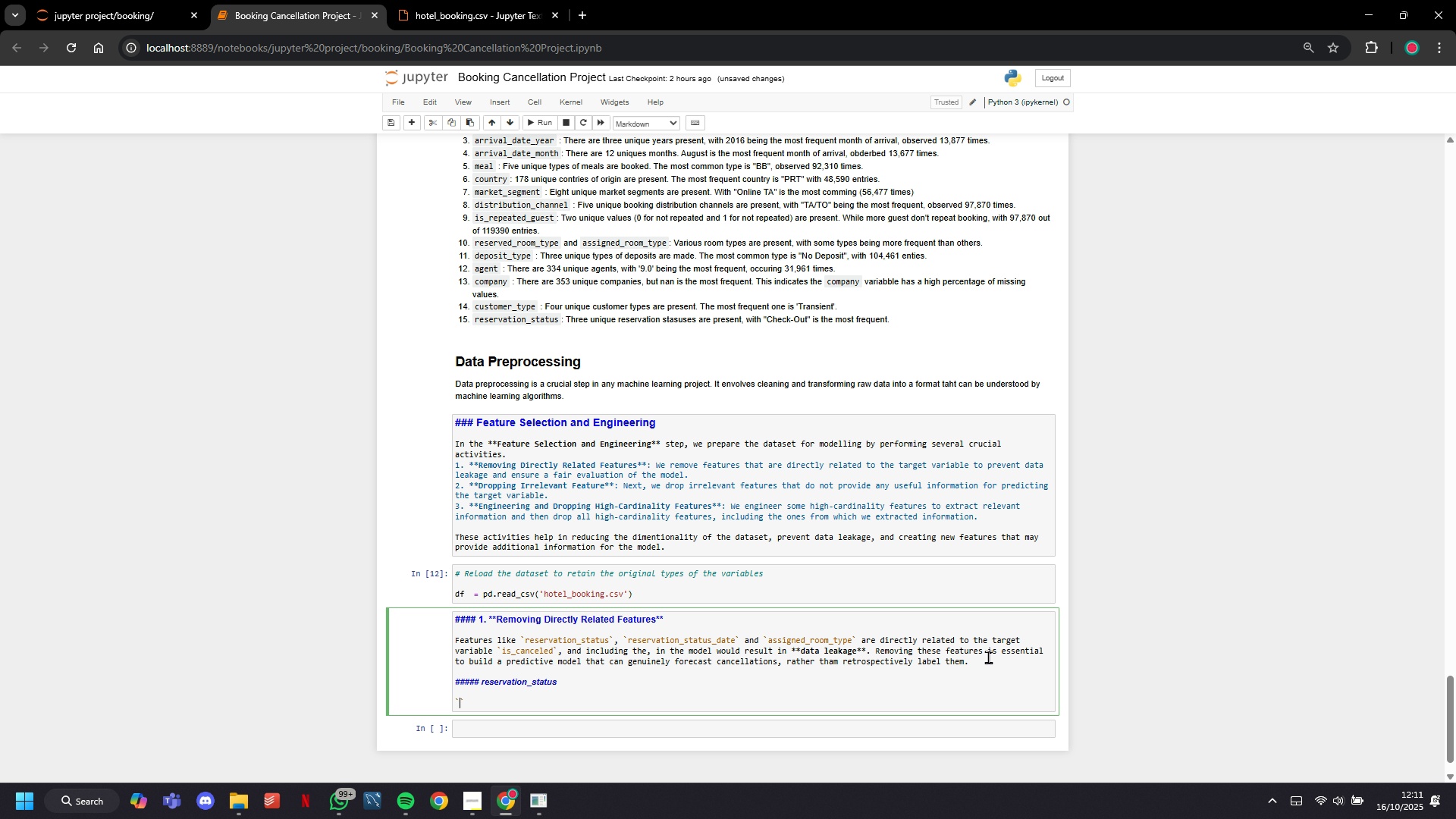 
key(ArrowLeft)
 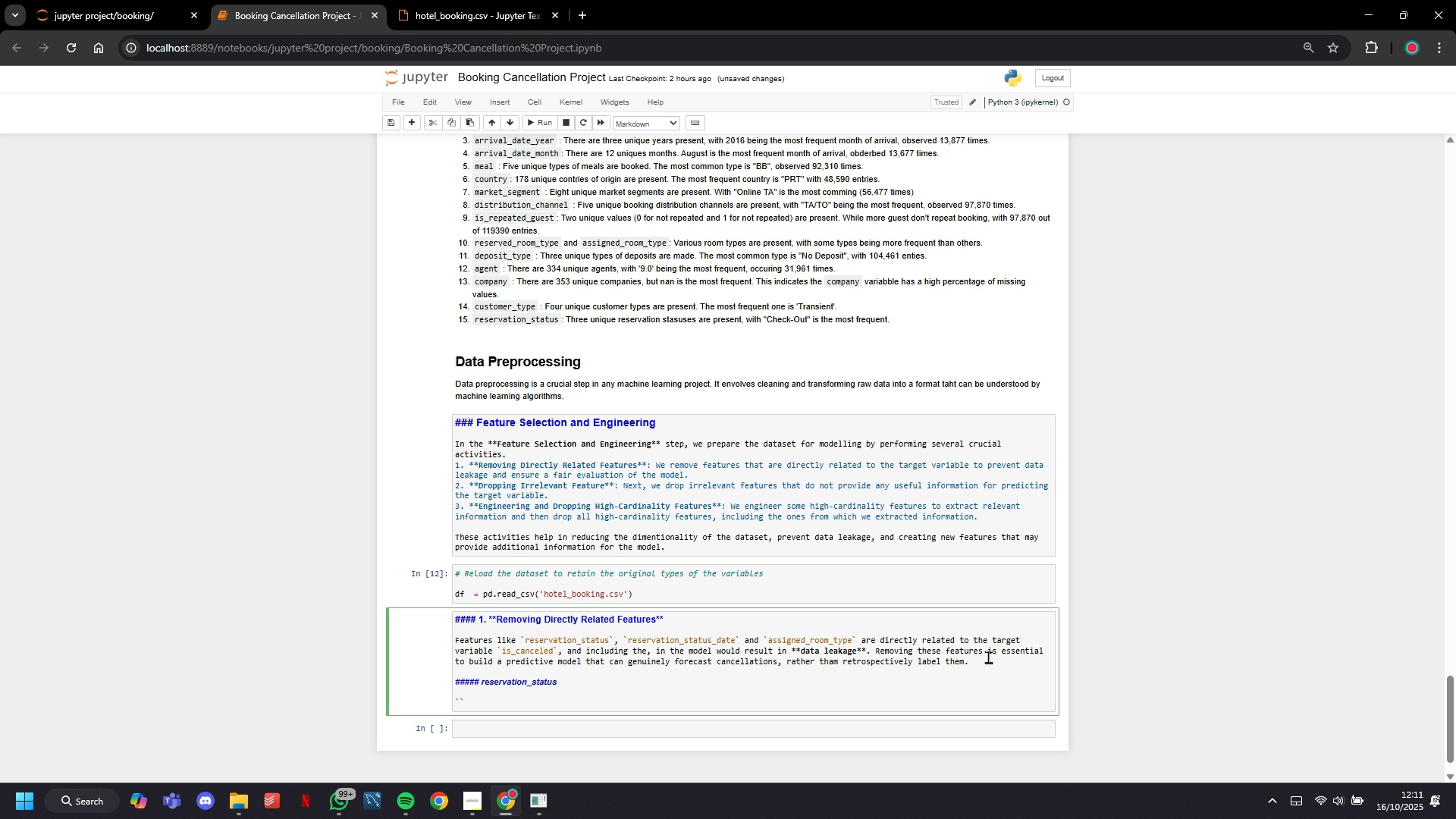 
type(rse)
key(Backspace)
key(Backspace)
type(eservation_status)
 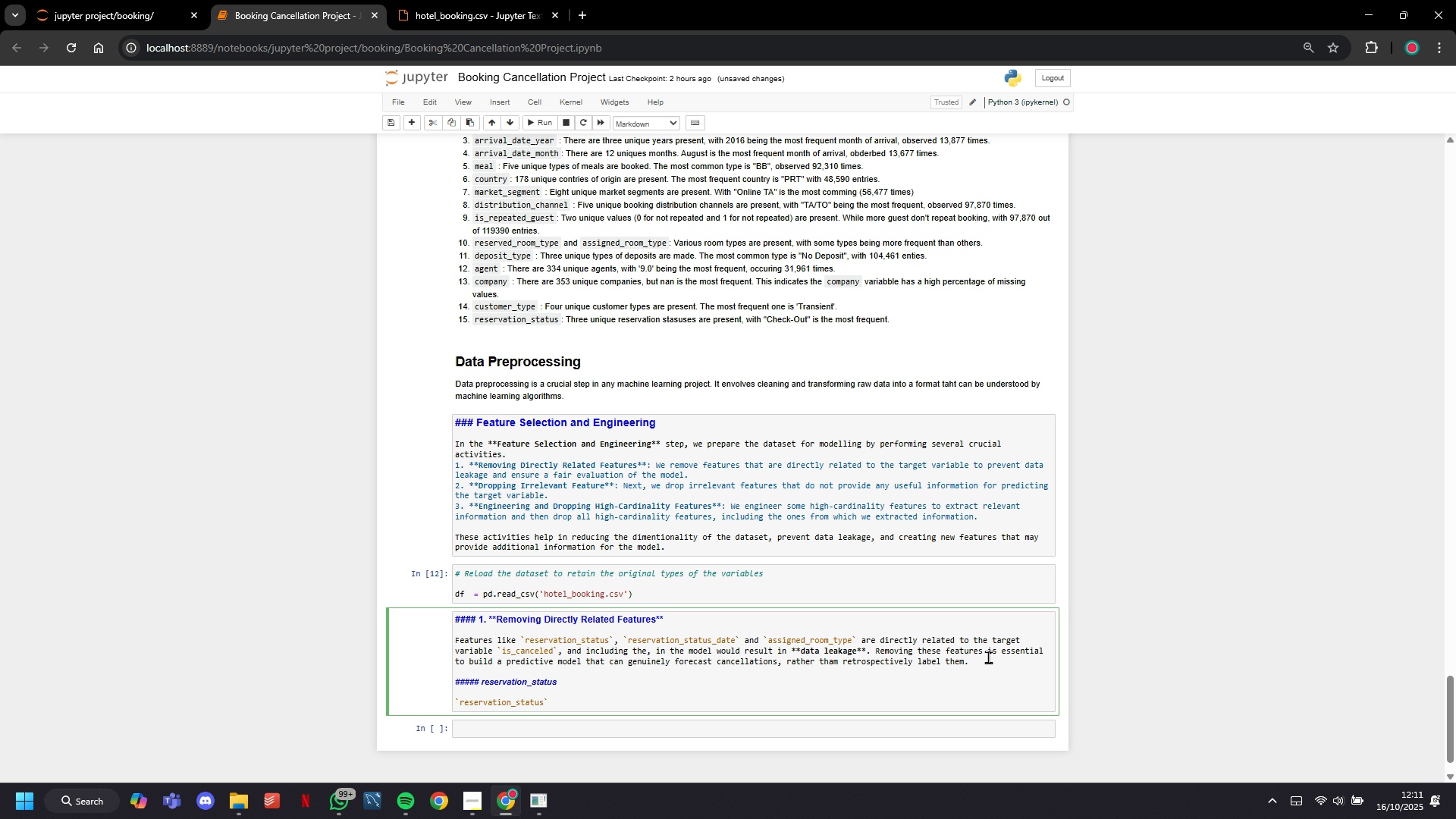 
key(ArrowRight)
 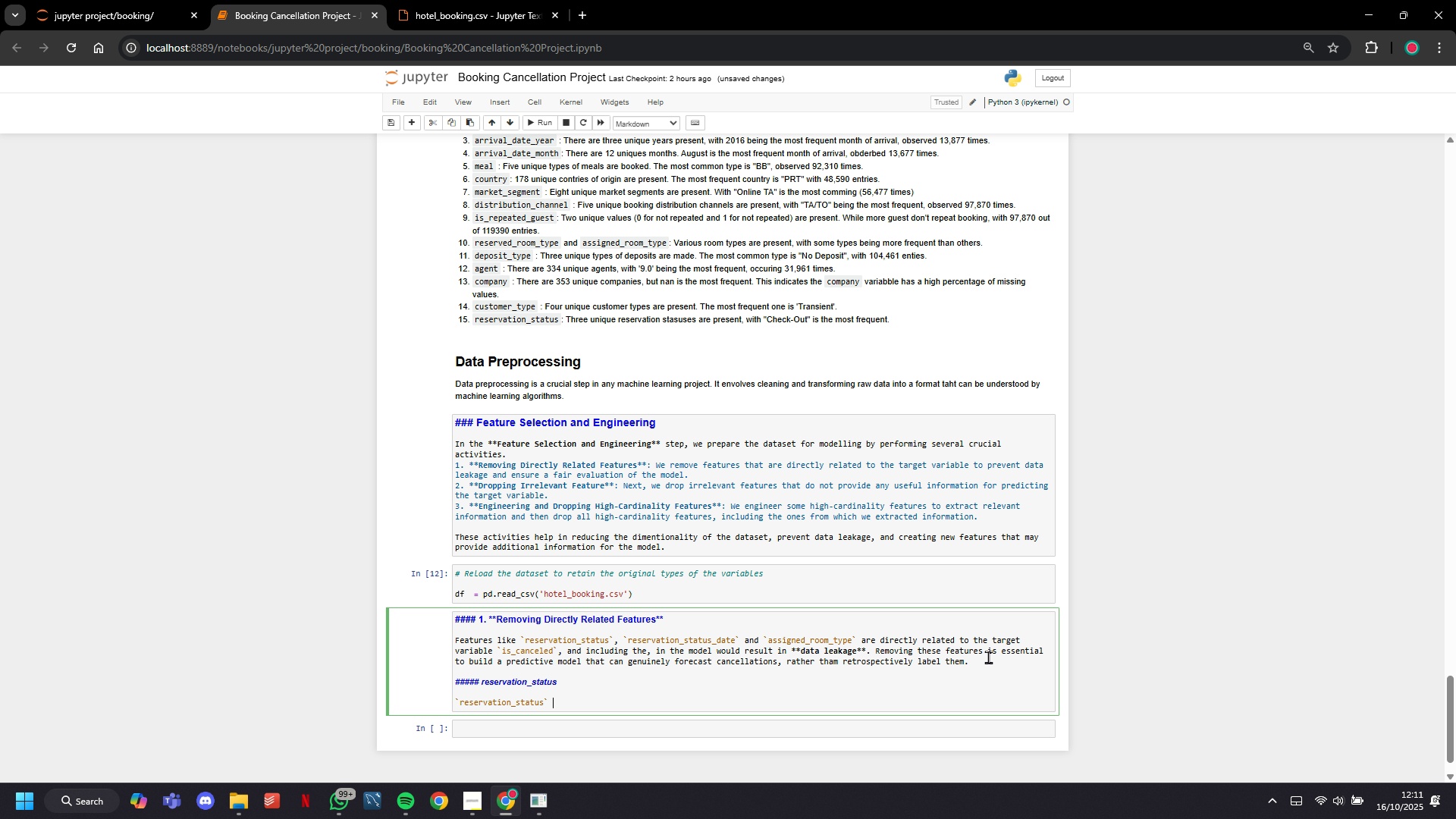 
type( is a v)
key(Backspace)
type(a)
key(Backspace)
type(categorical feature that indicates the current [VolumeUp][VolumeUp][VolumeUp][VolumeUp][VolumeUp]status of a reservation. It can have values like **Canceled**, **Checkout**, and **No)
 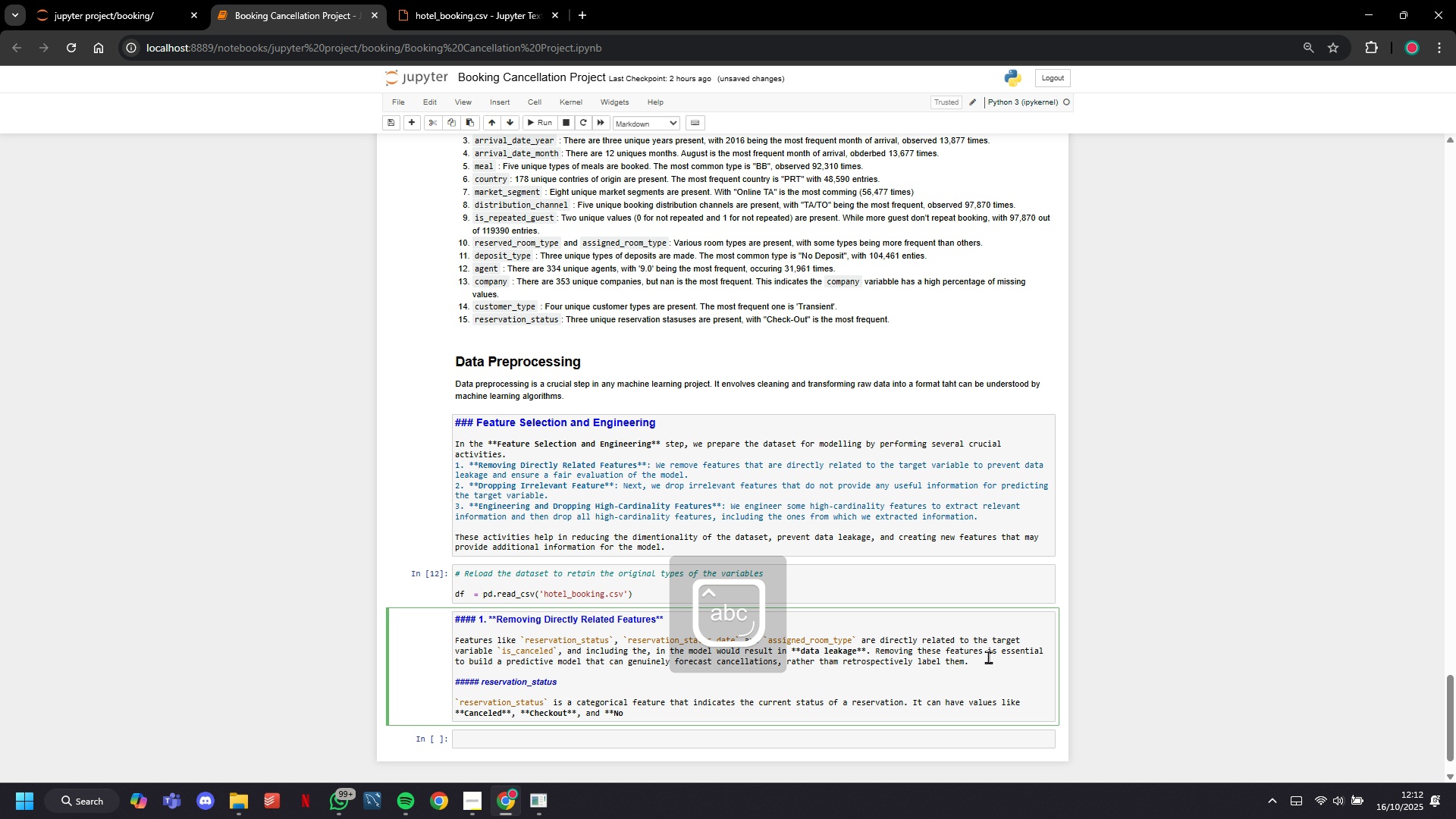 
type(-Show**)
 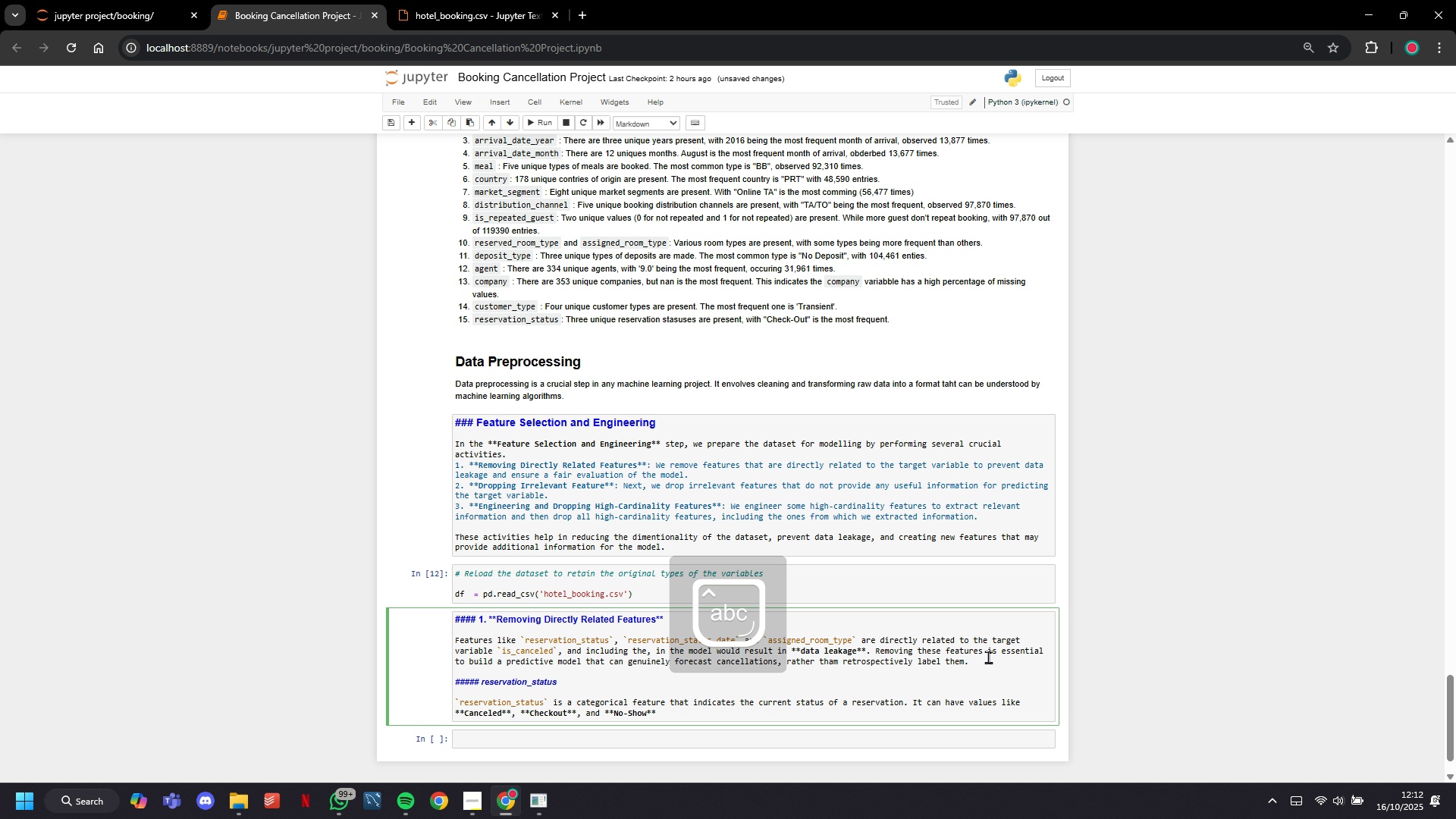 
wait(12.27)
 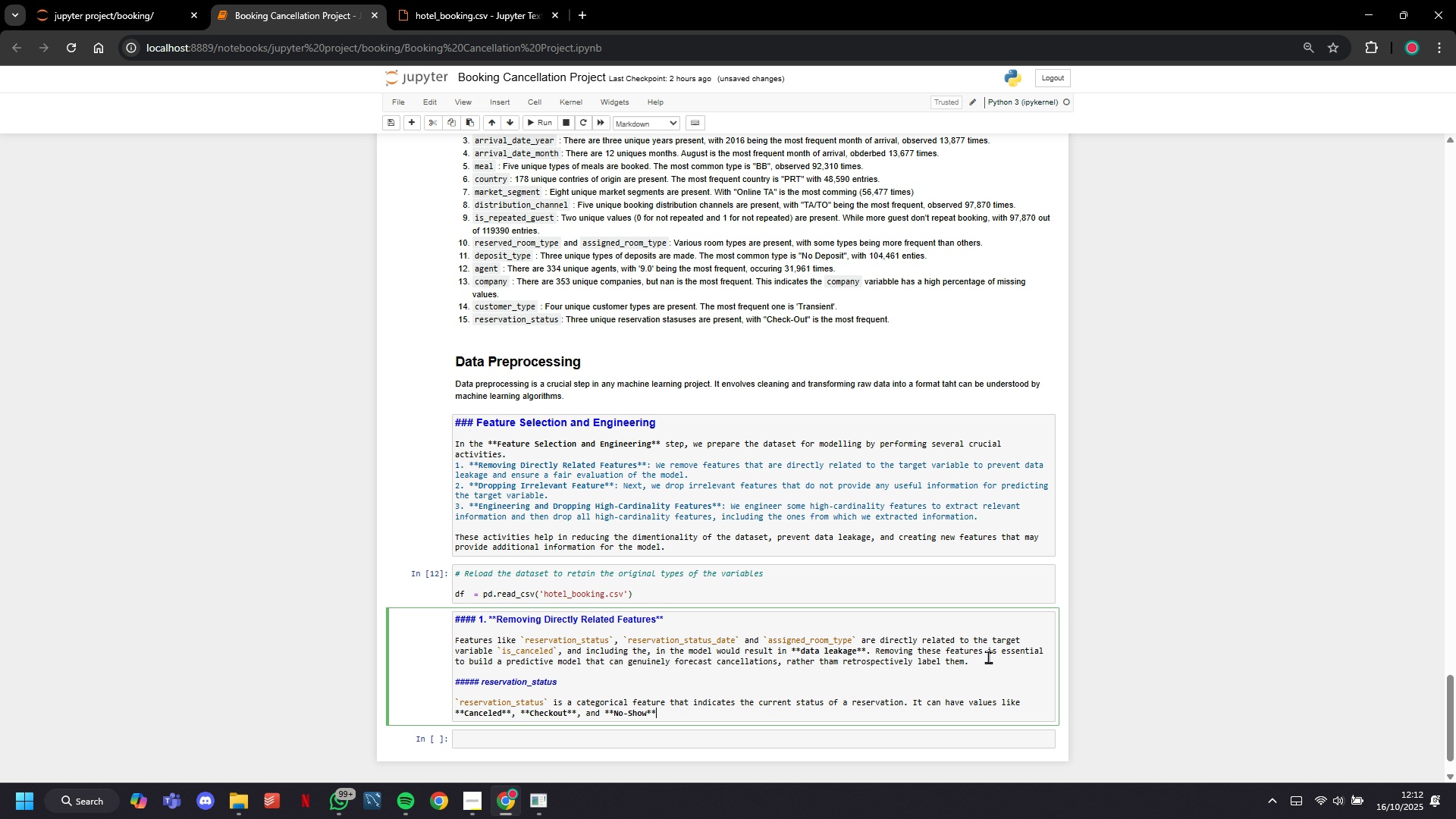 
type(,)
key(Backspace)
type(,)
key(Backspace)
type(. This feature is directly related to the target variable ``)
 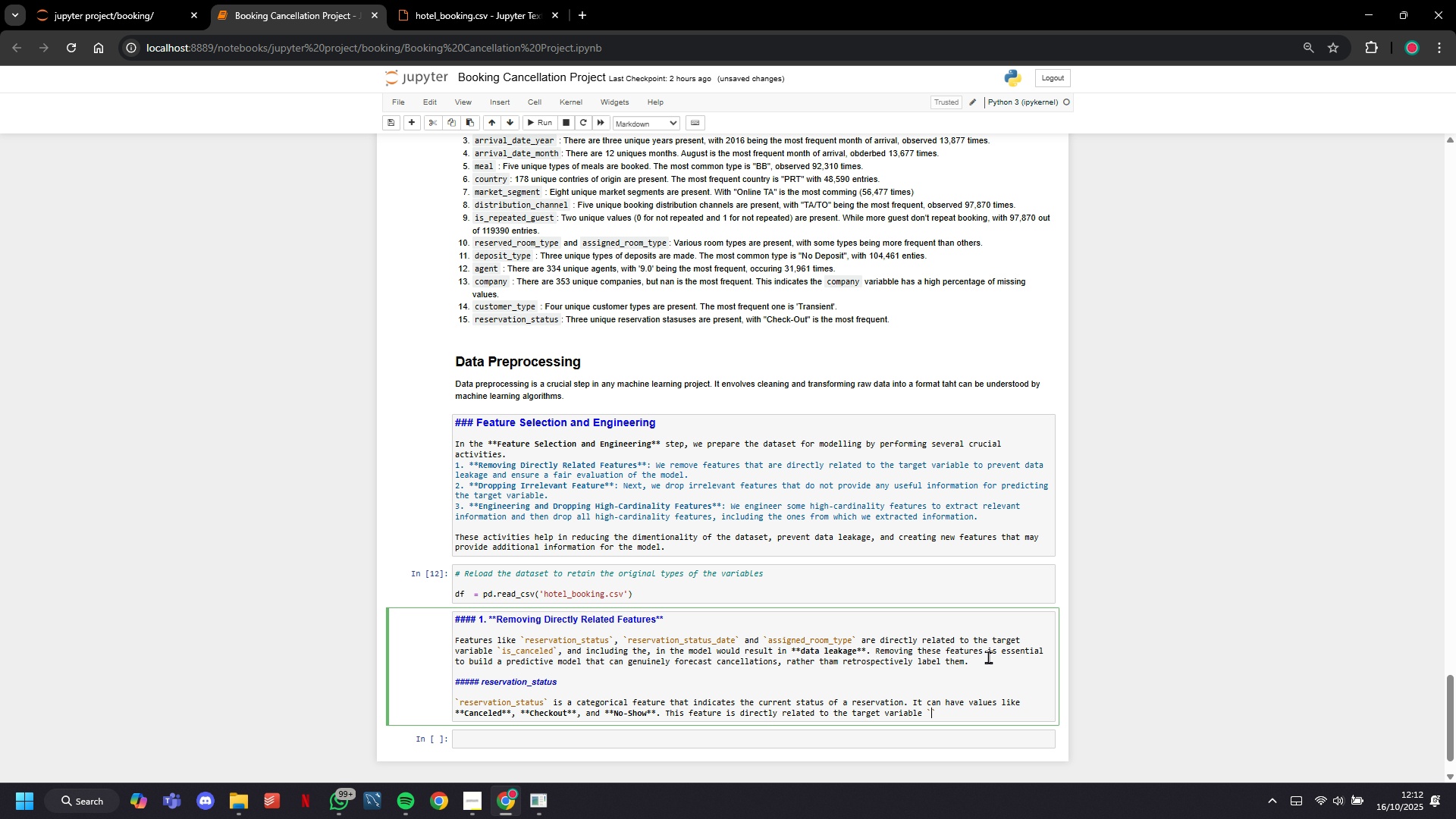 
key(ArrowLeft)
 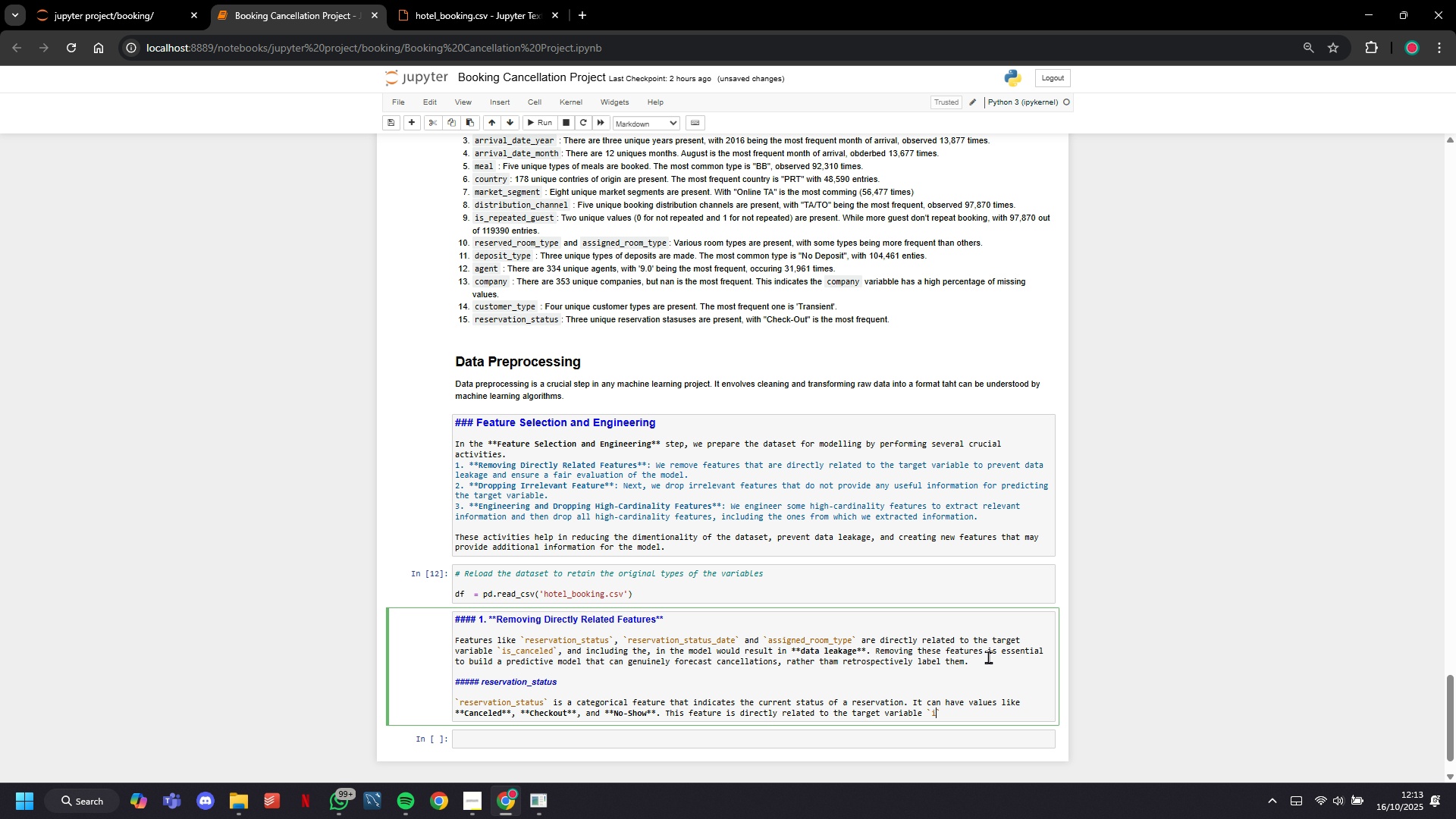 
type(is_canceled)
 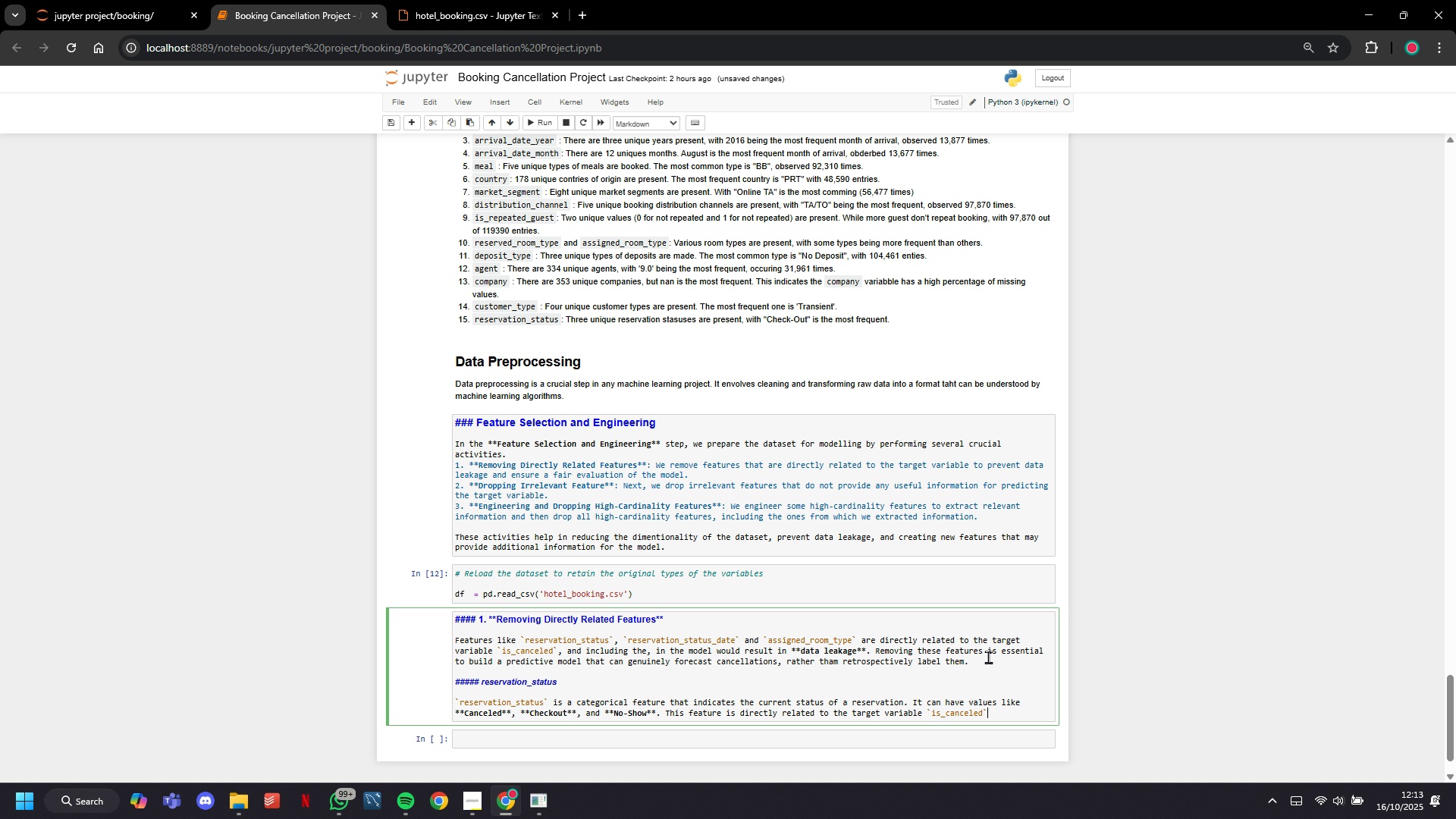 
key(ArrowRight)
 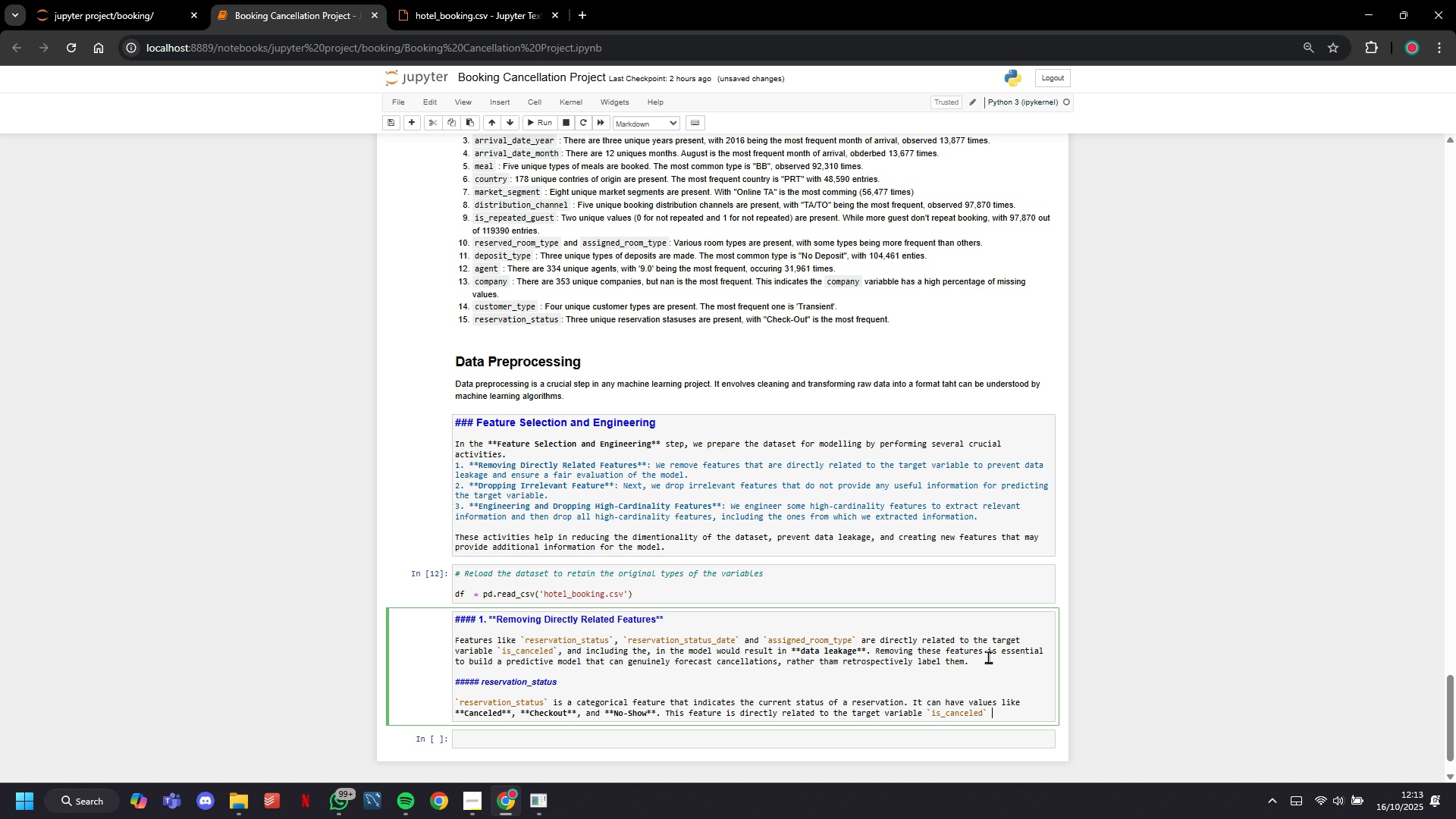 
type( for the following reasons)
 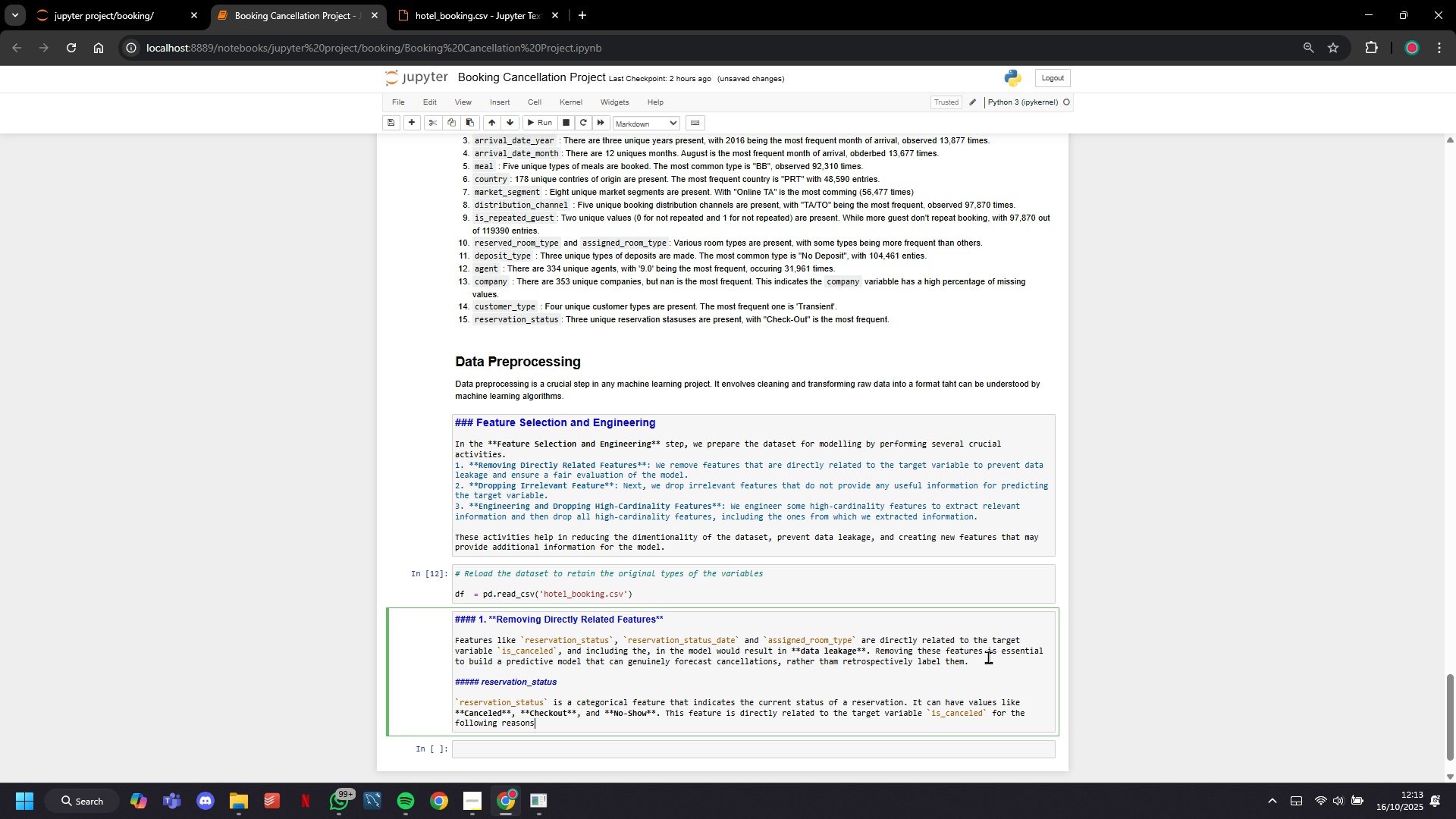 
key(Enter)
 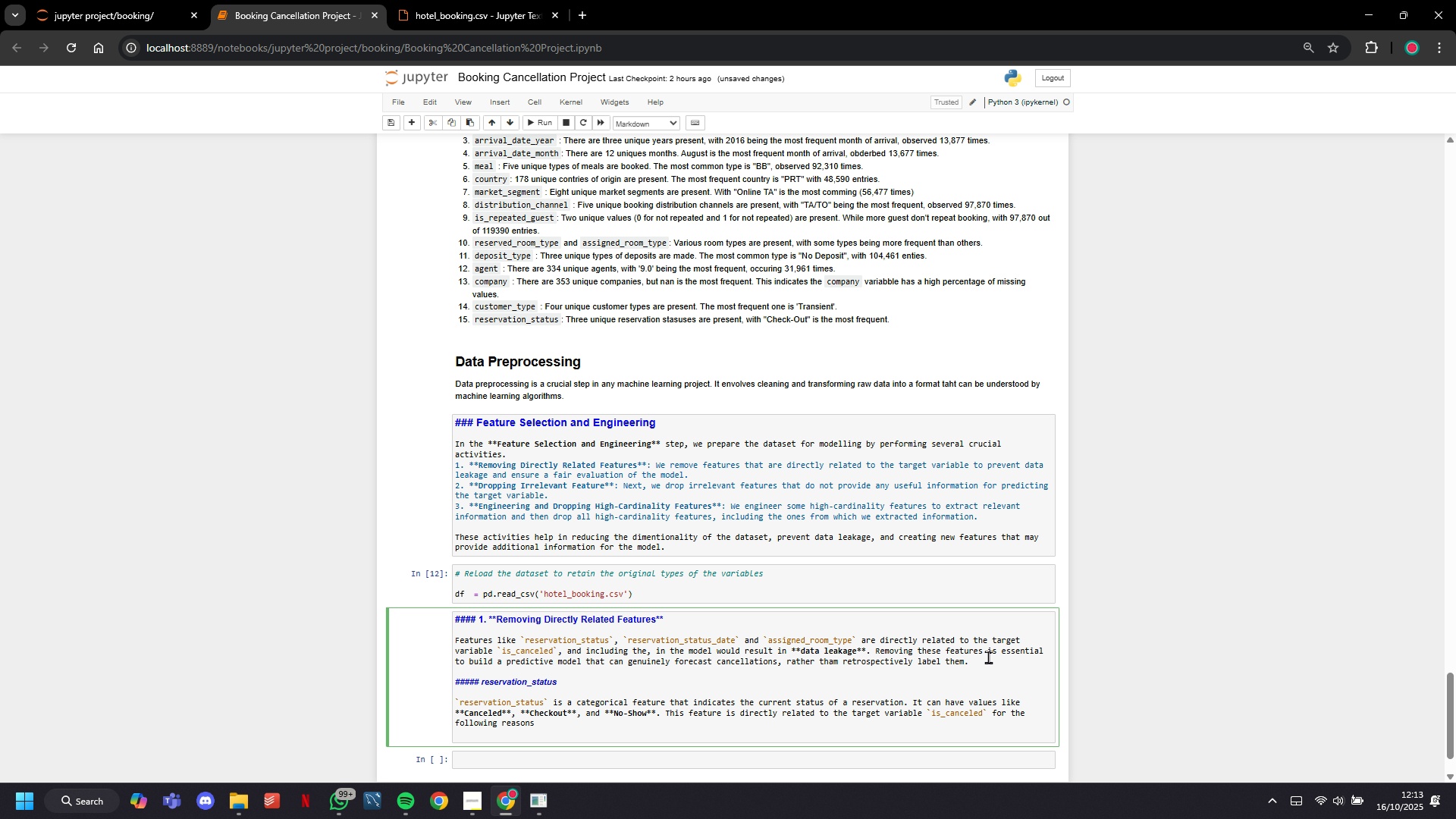 
wait(7.28)
 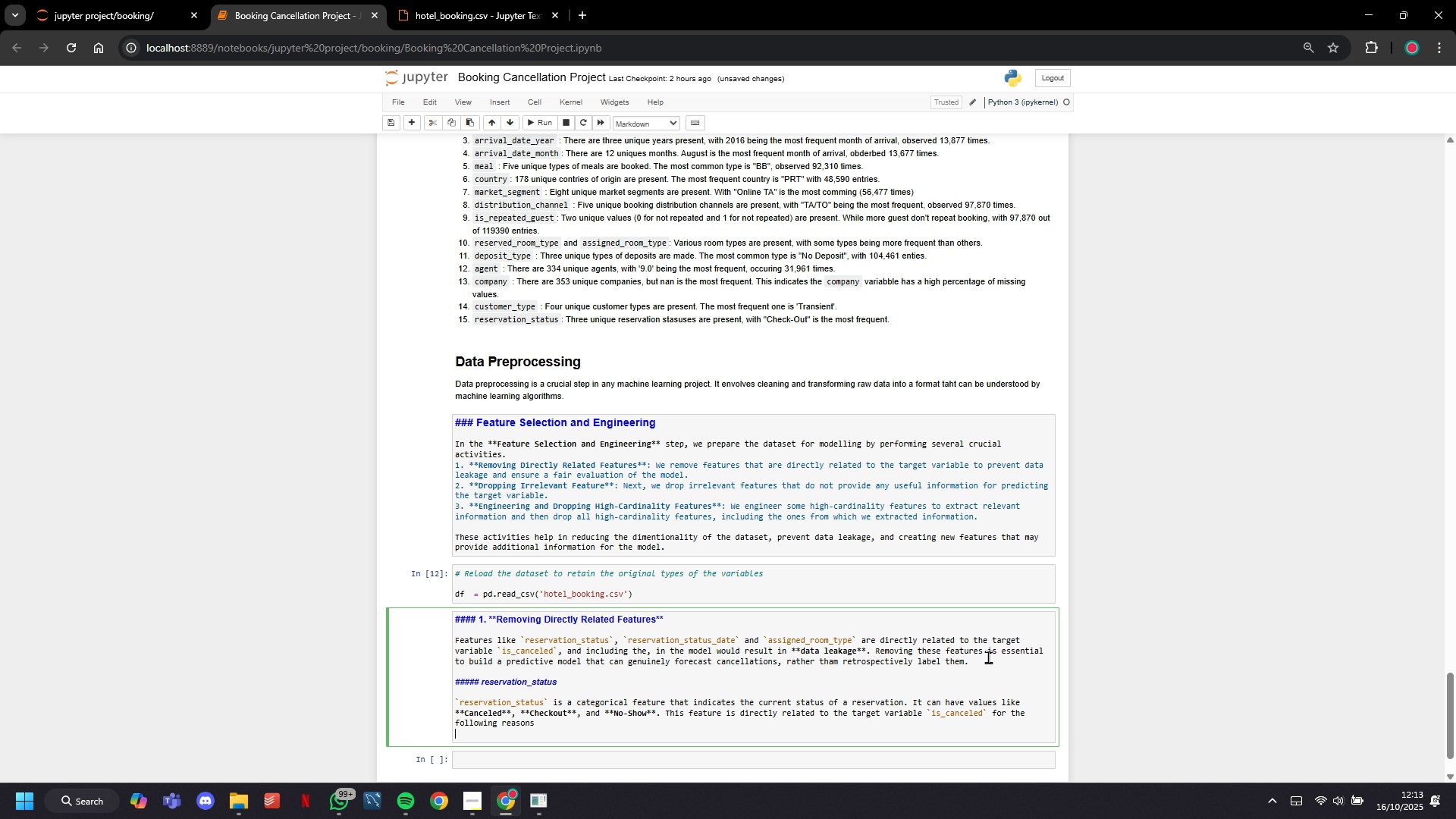 
key(Backspace)
key(Backspace)
key(Backspace)
type(ens)
key(Backspace)
key(Backspace)
key(Backspace)
type(ns.)
 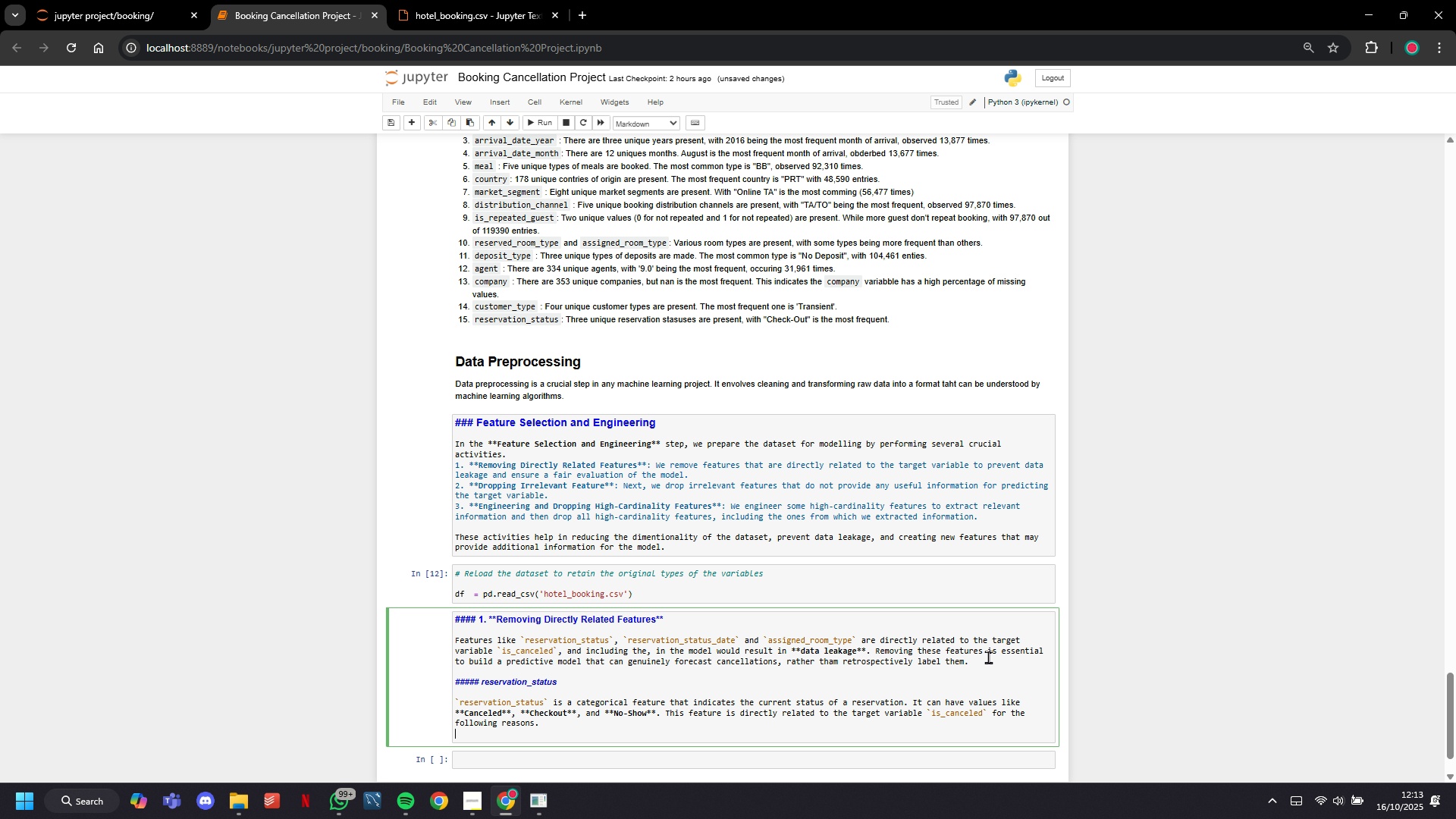 
key(Enter)
 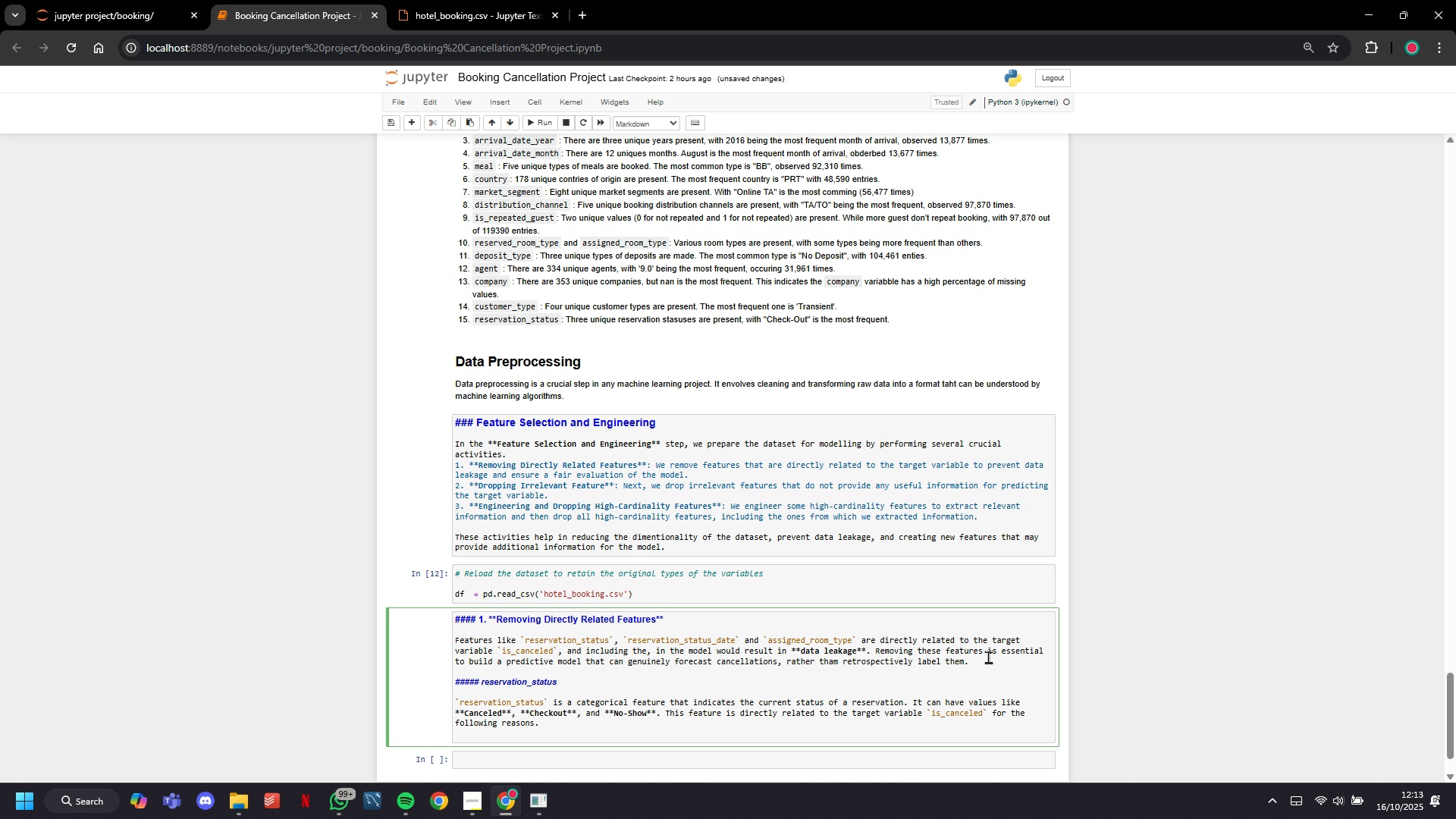 
type(1. If the ``)
 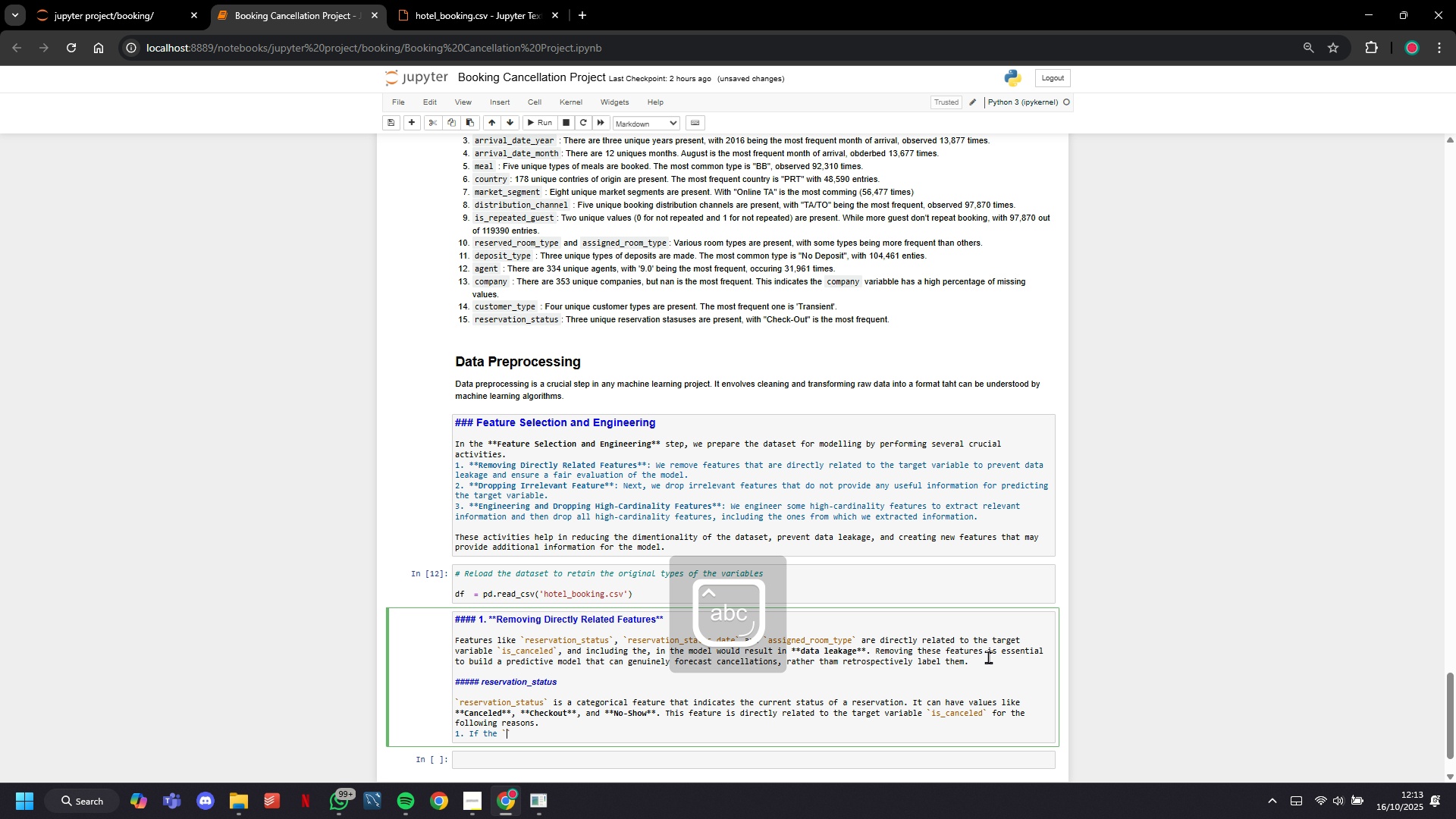 
key(ArrowLeft)
 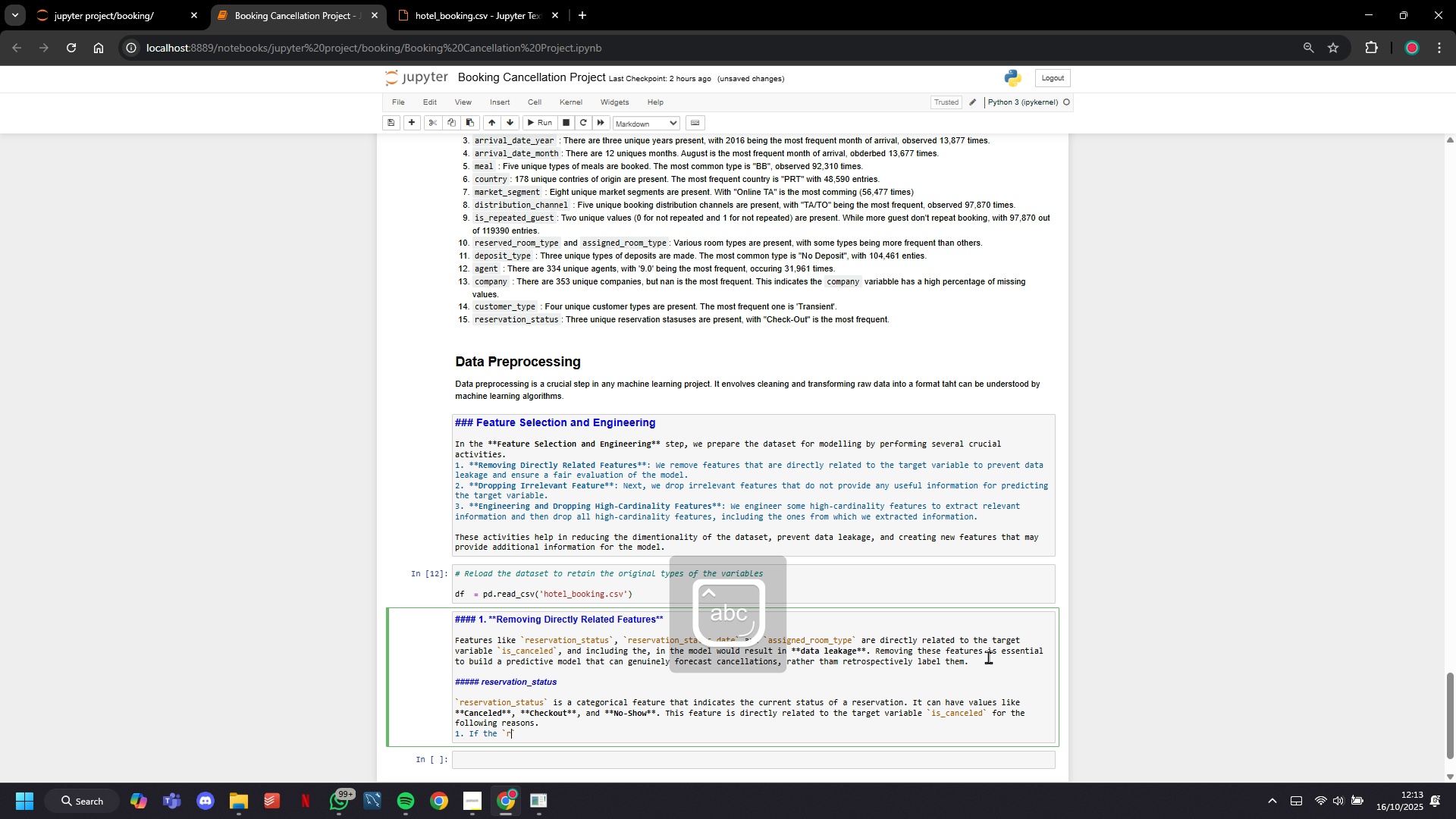 
type(reservation_status)
 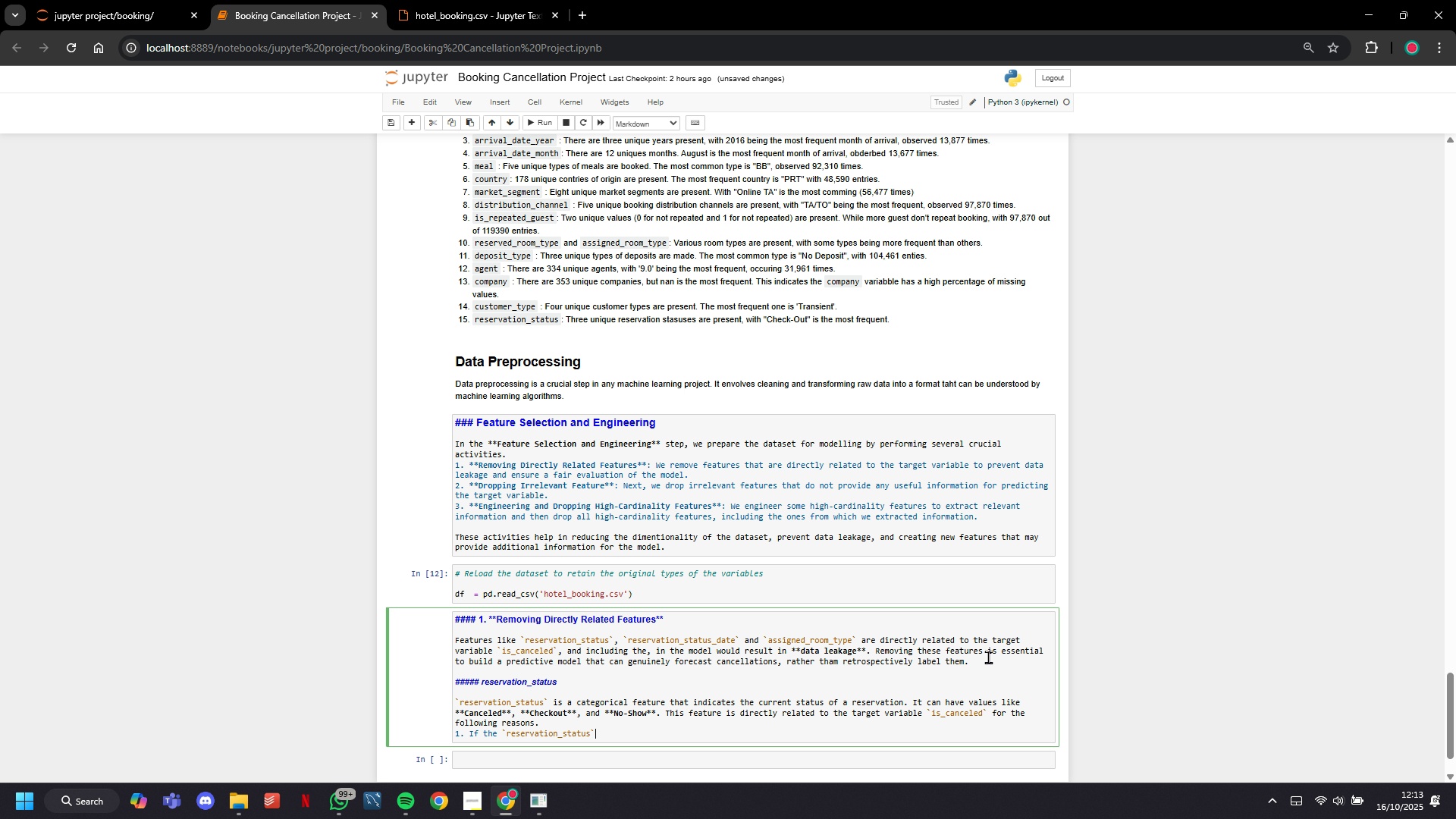 
 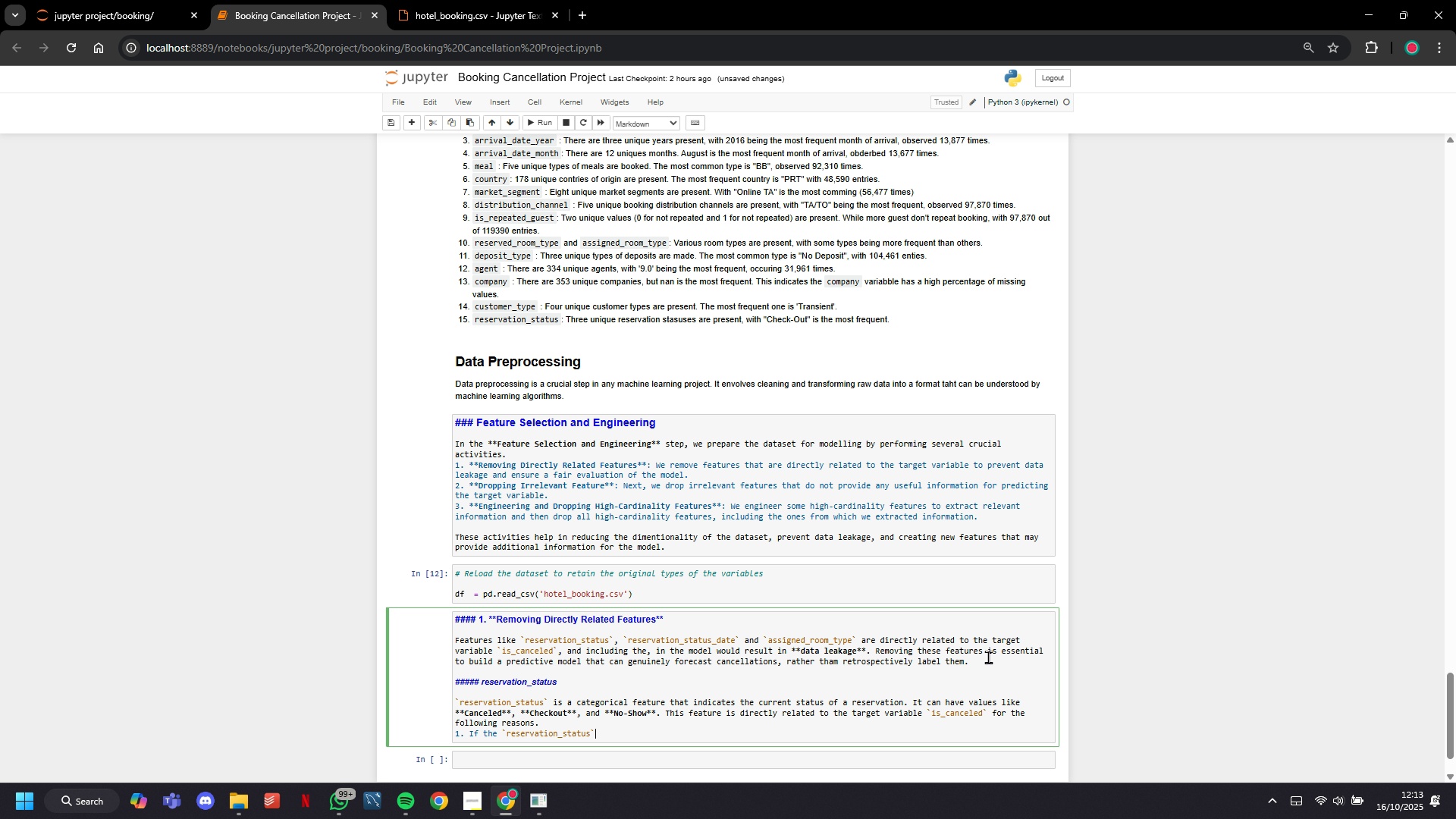 
key(ArrowRight)
 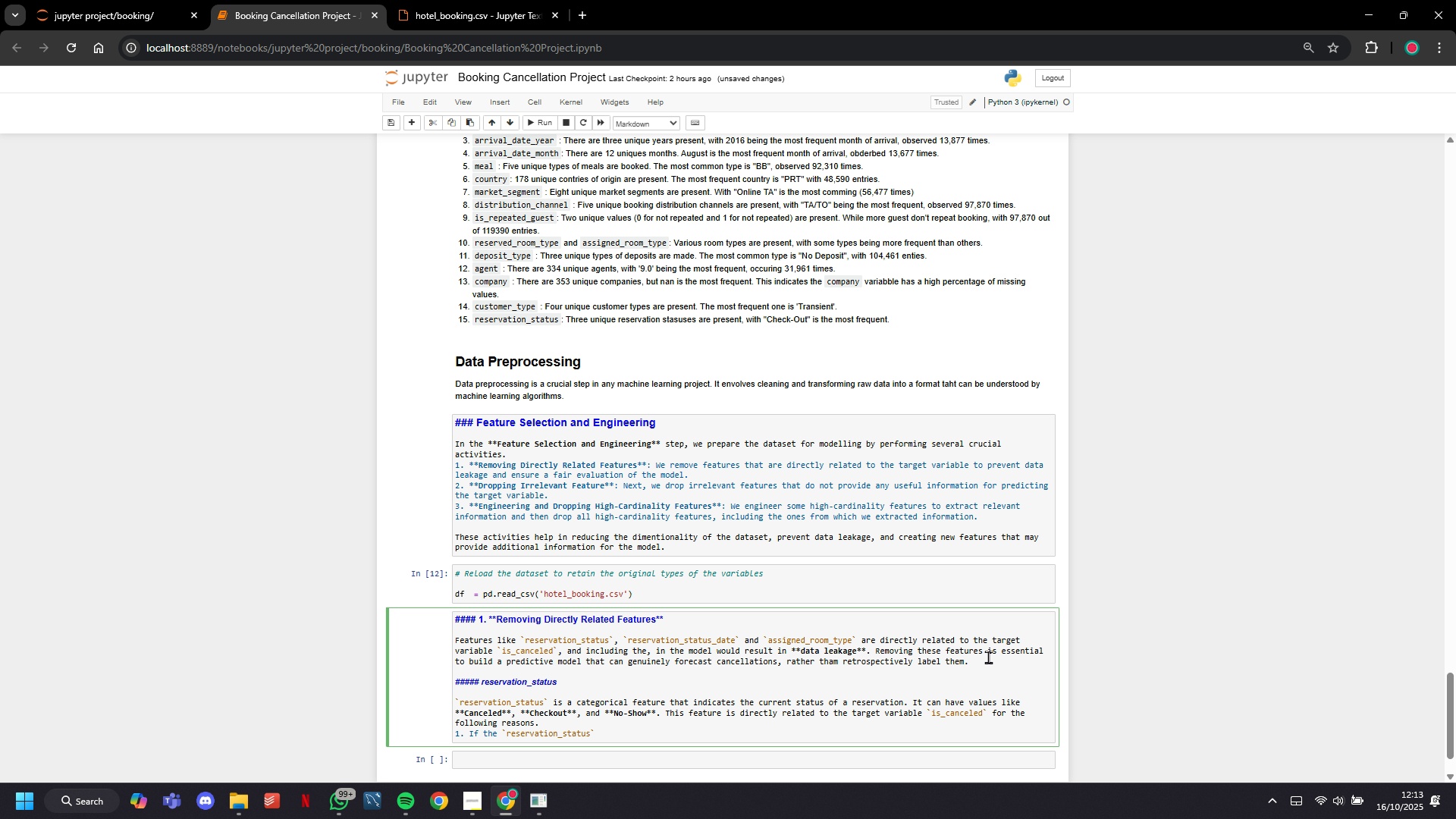 
type( is '')
 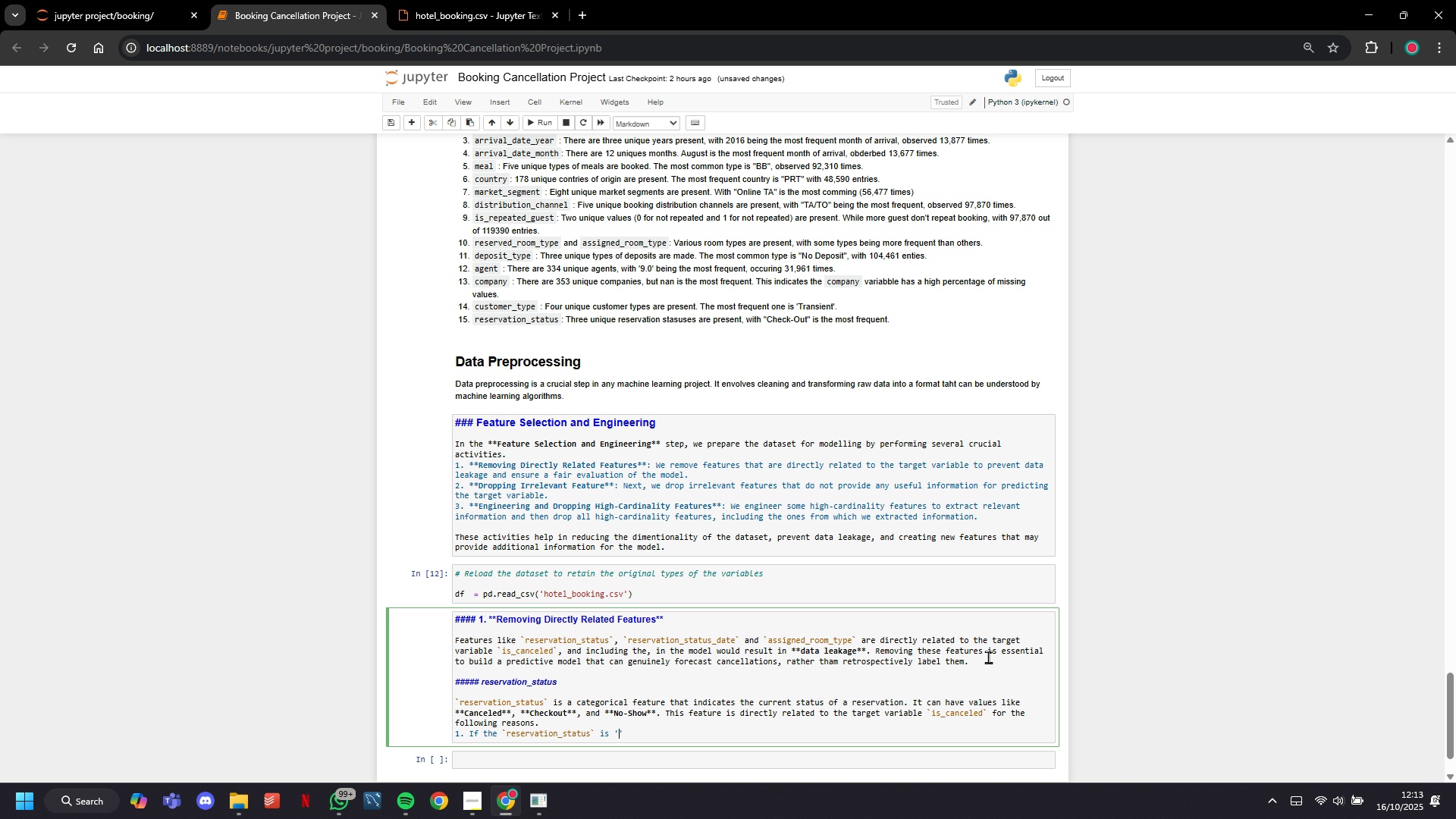 
key(ArrowLeft)
 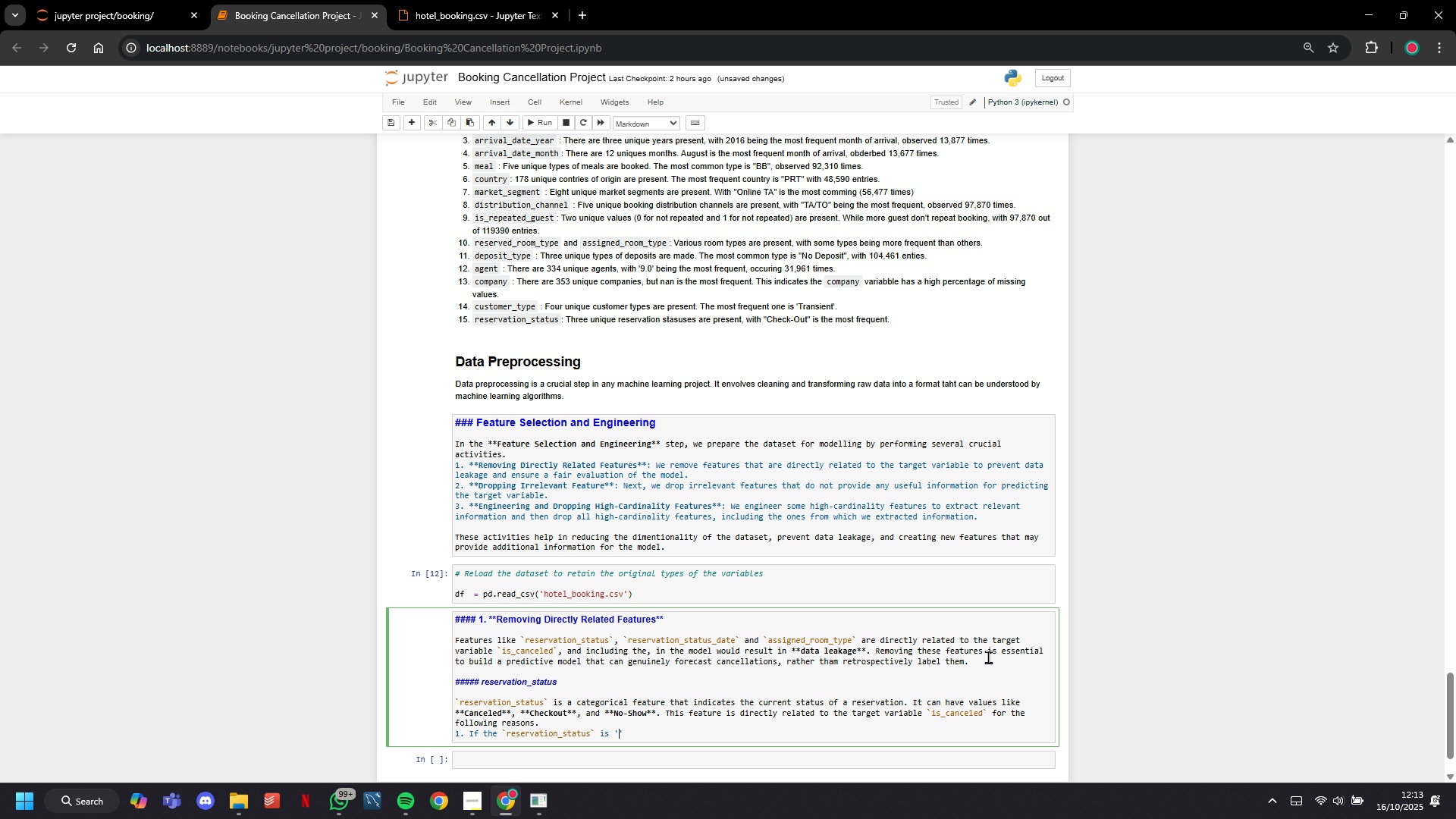 
type(Canceled)
 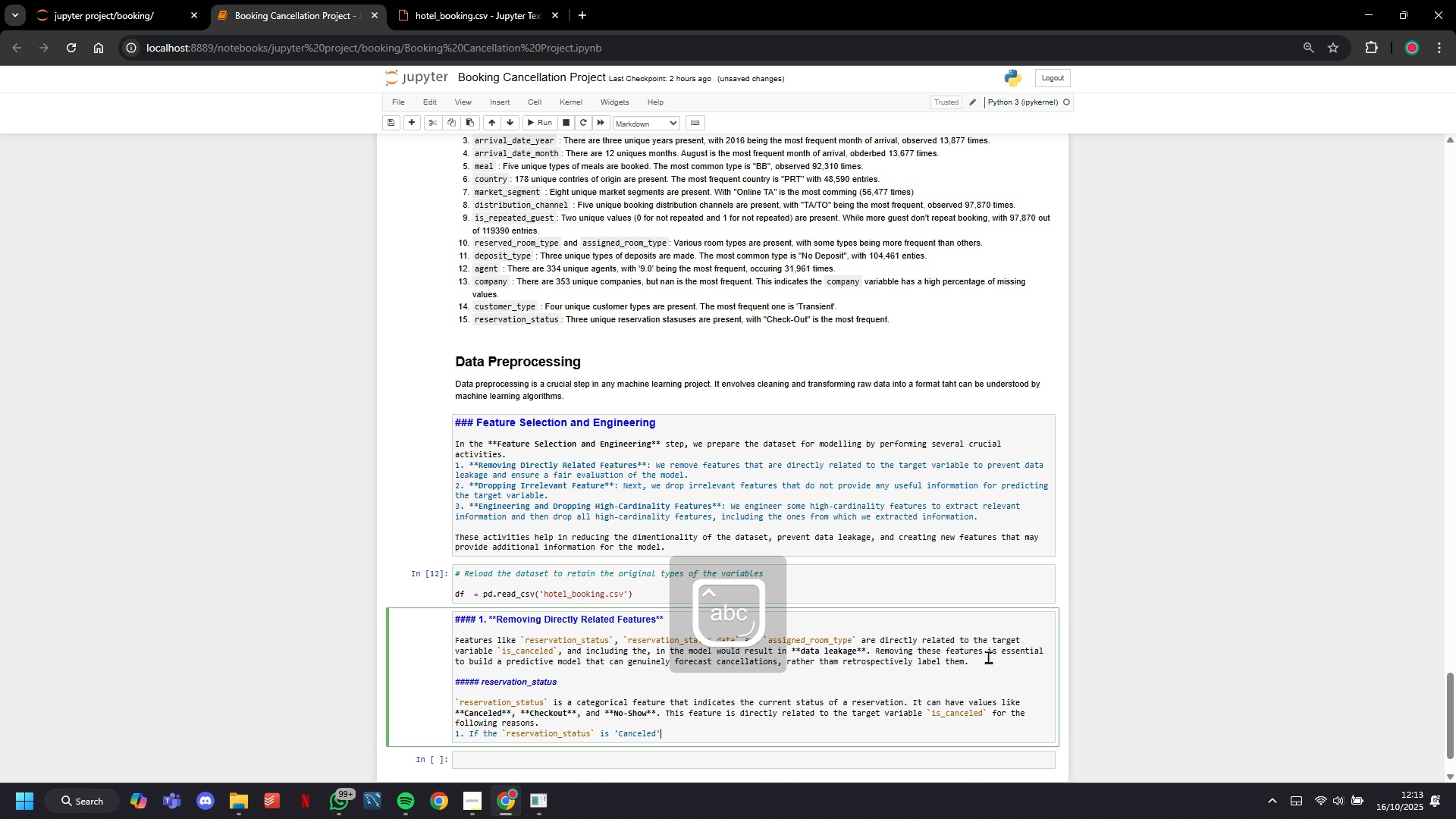 
key(ArrowRight)
 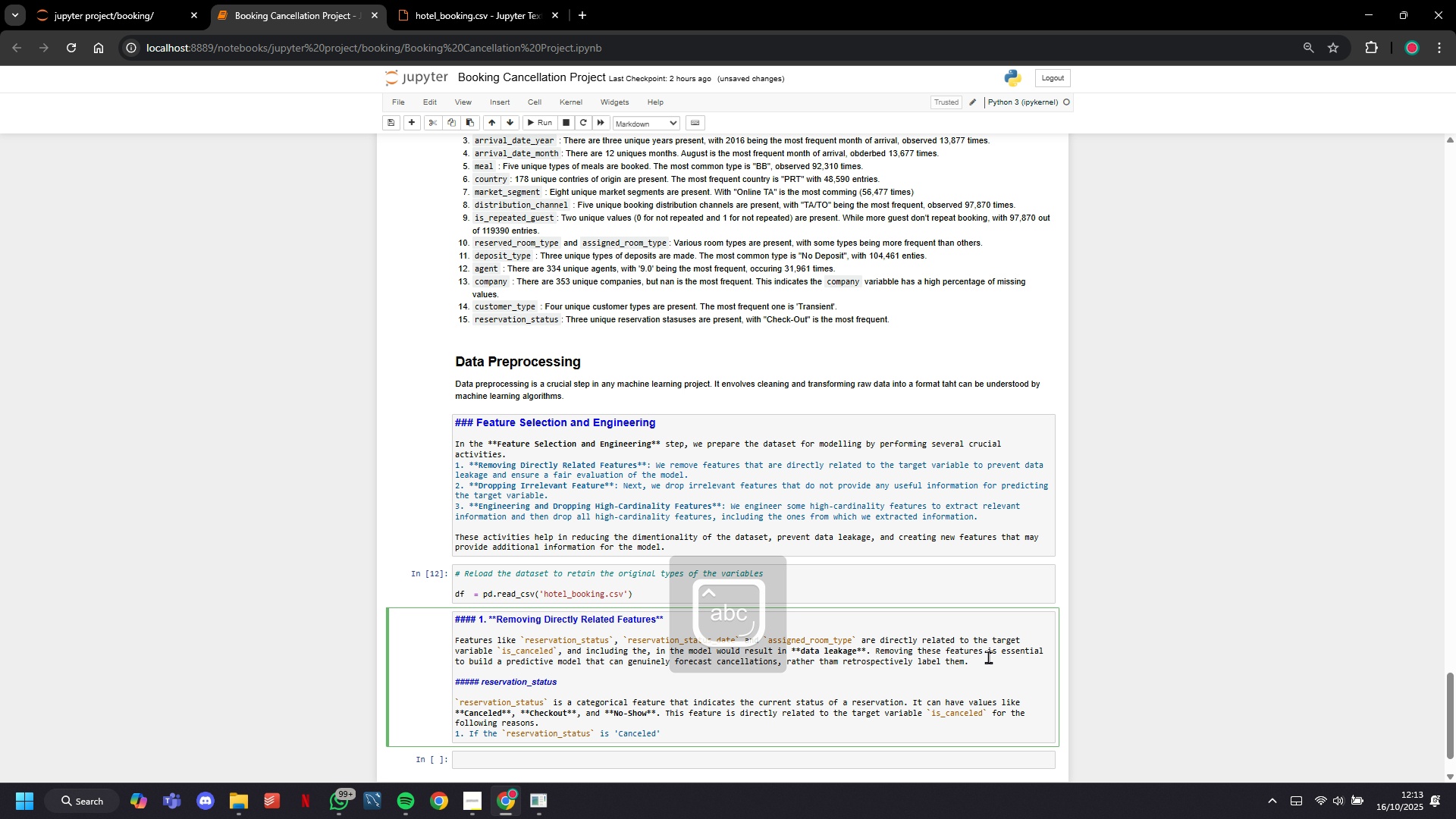 
type(, it implies that )
key(Tab)
key(Tab)
 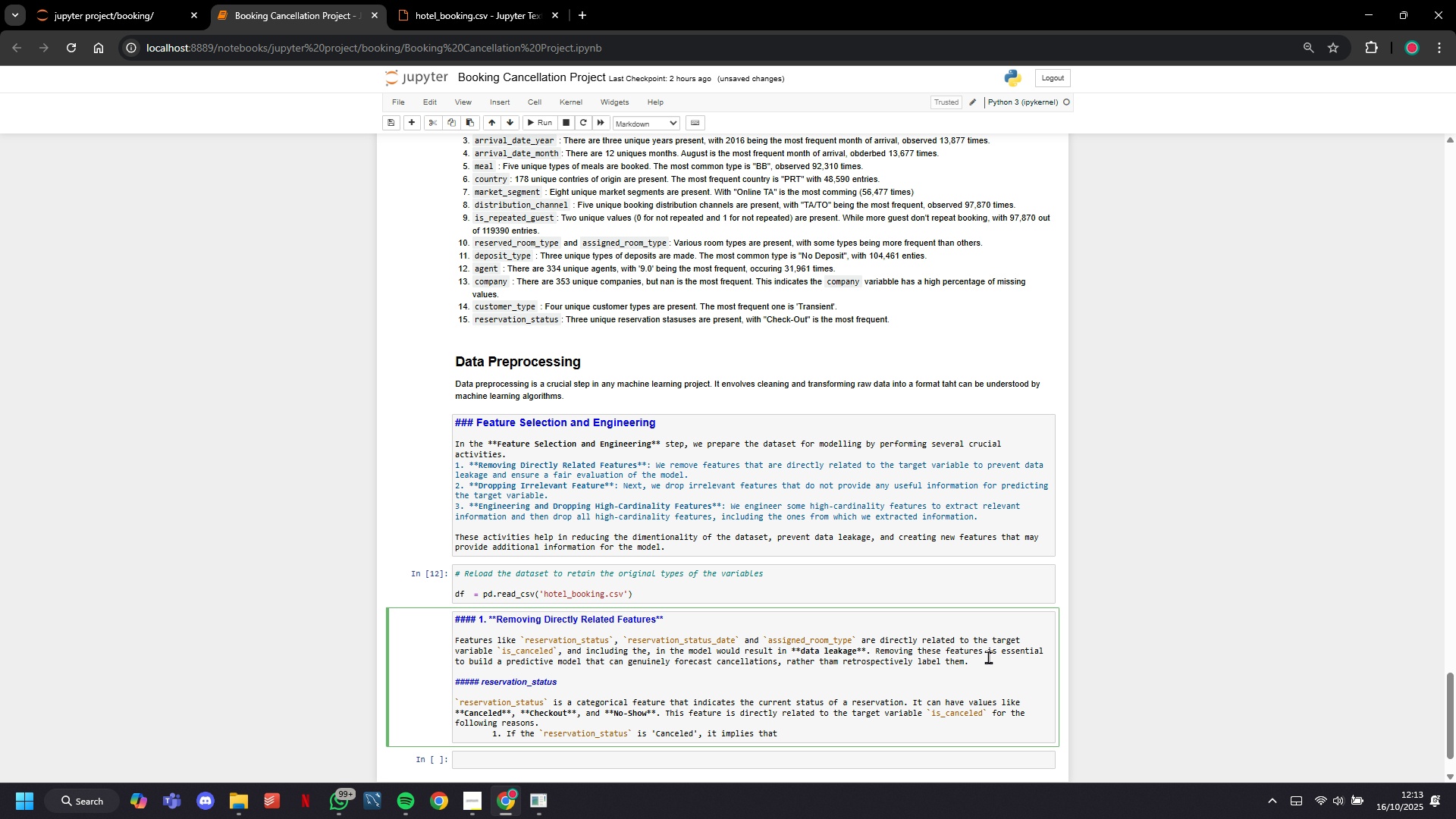 
key(Control+Z)
 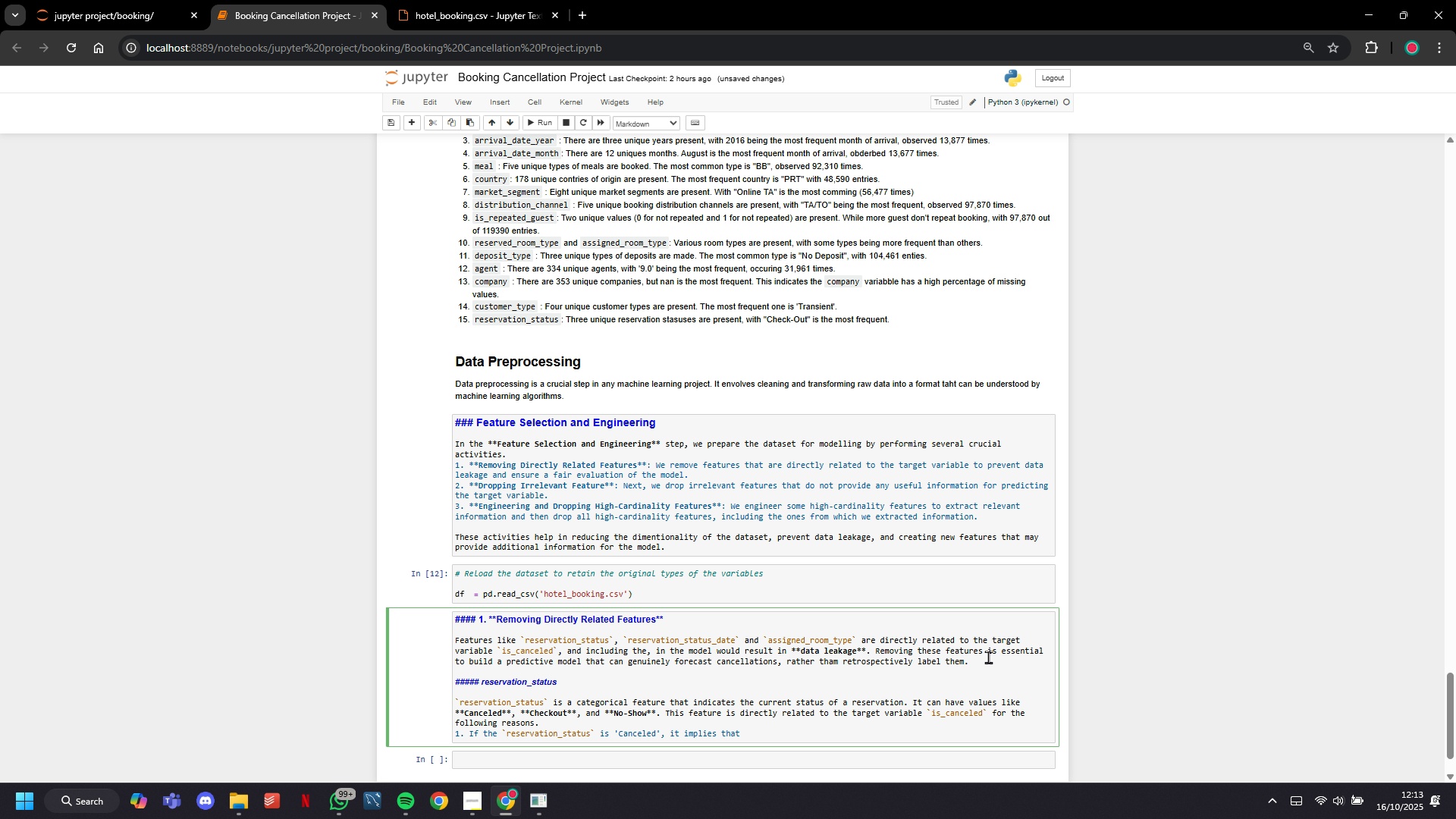 
key(Backquote)
 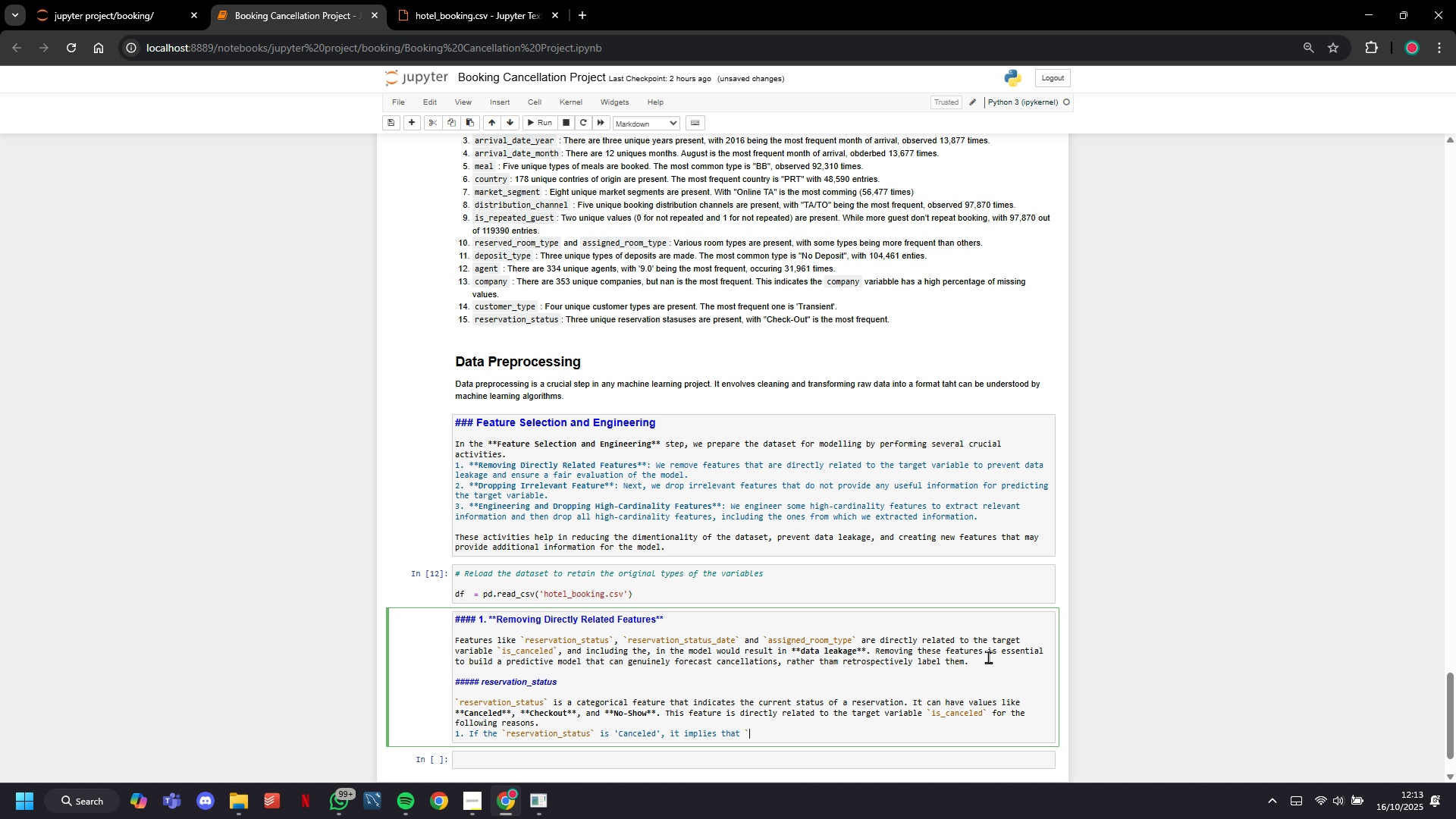 
key(Backquote)
 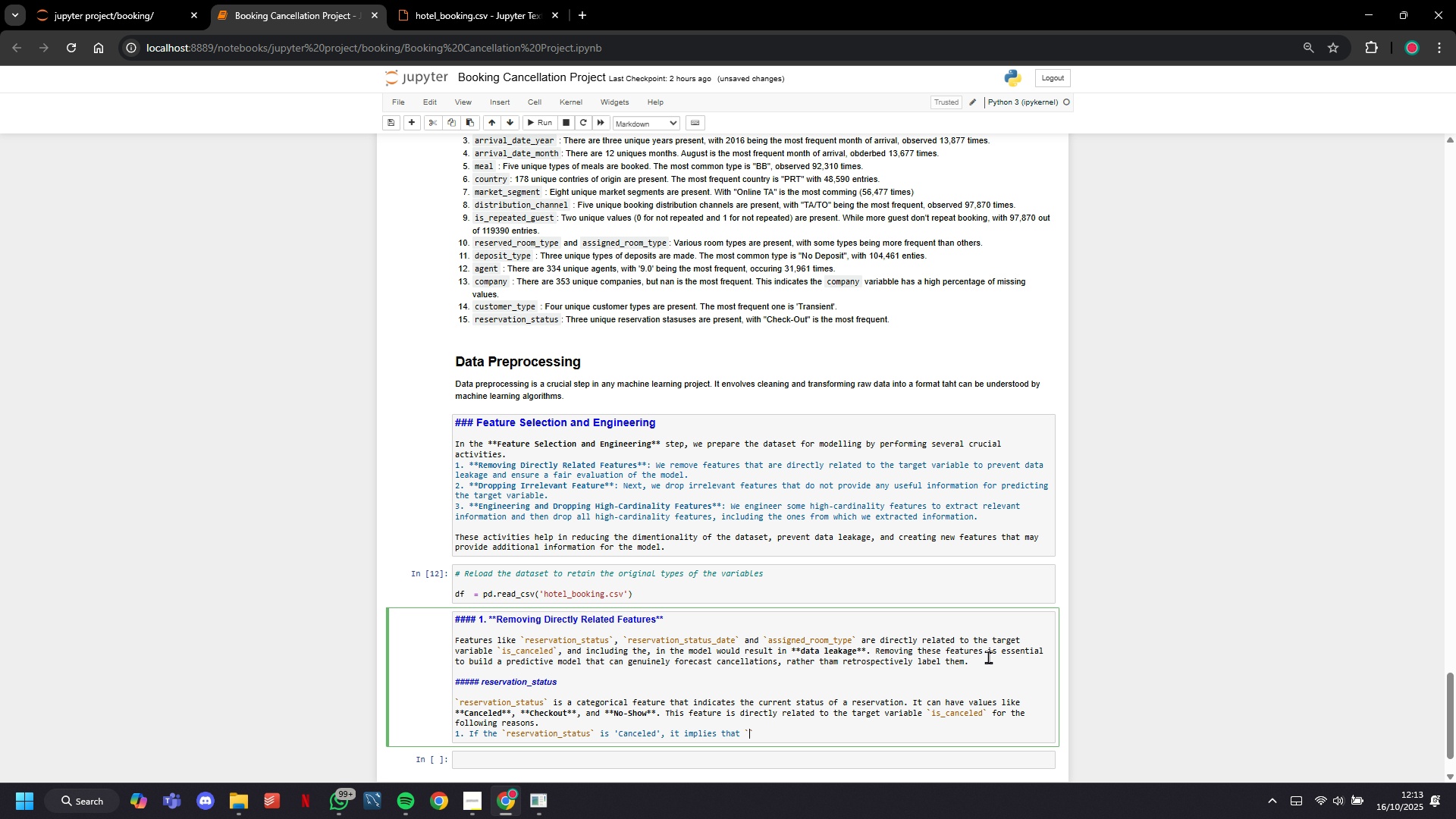 
key(ArrowLeft)
 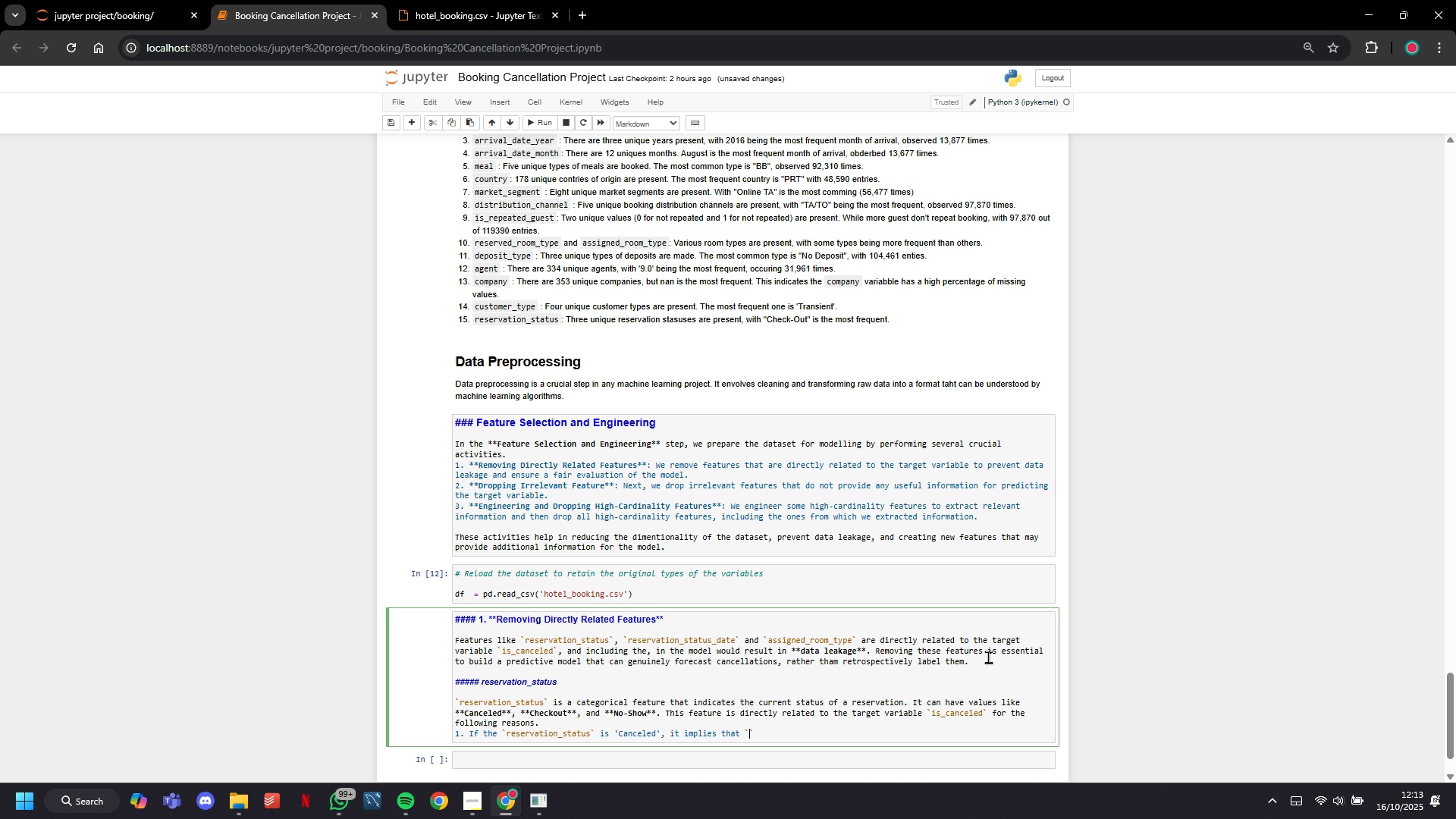 
type(is_canceled )
 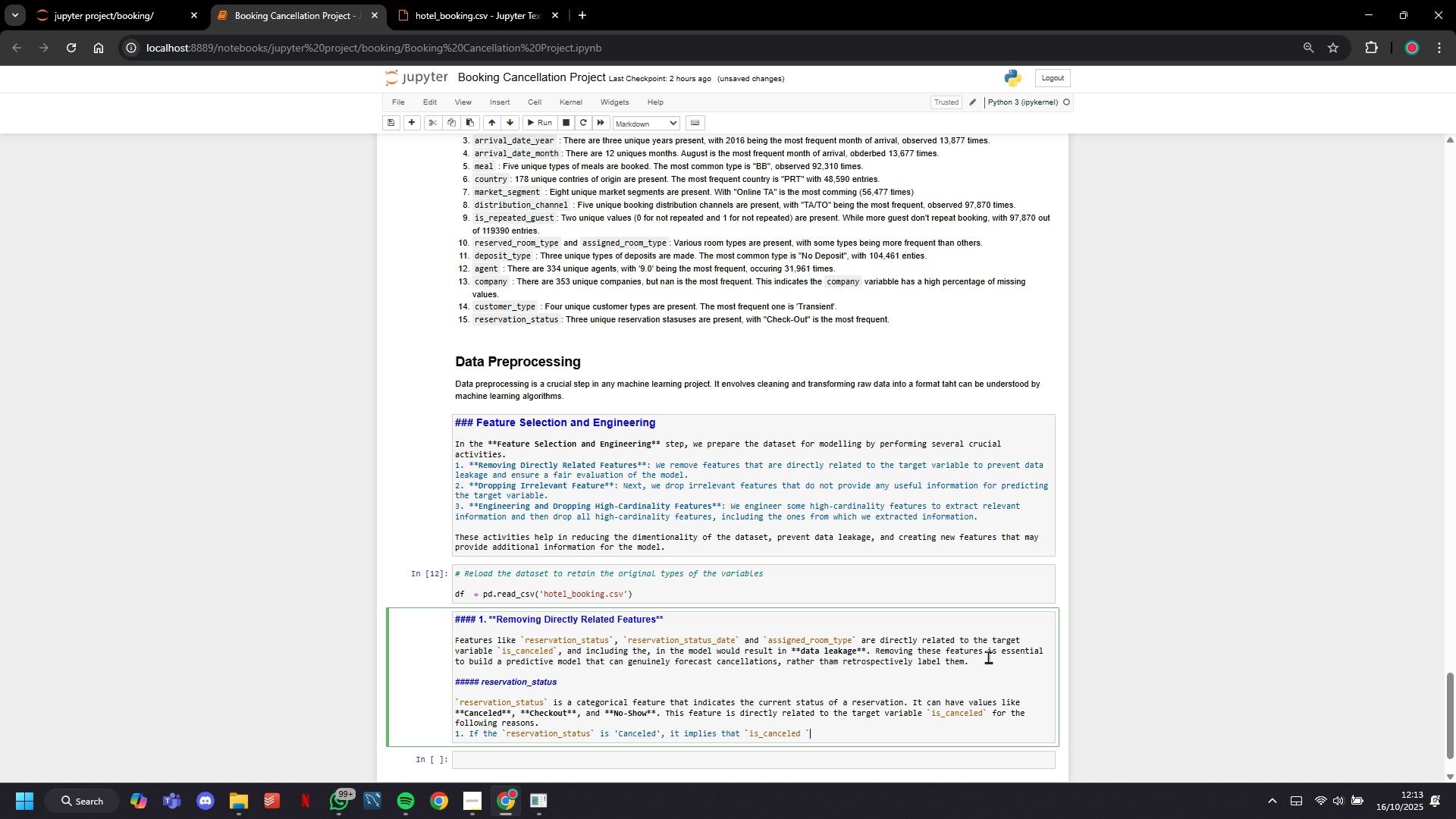 
key(ArrowRight)
 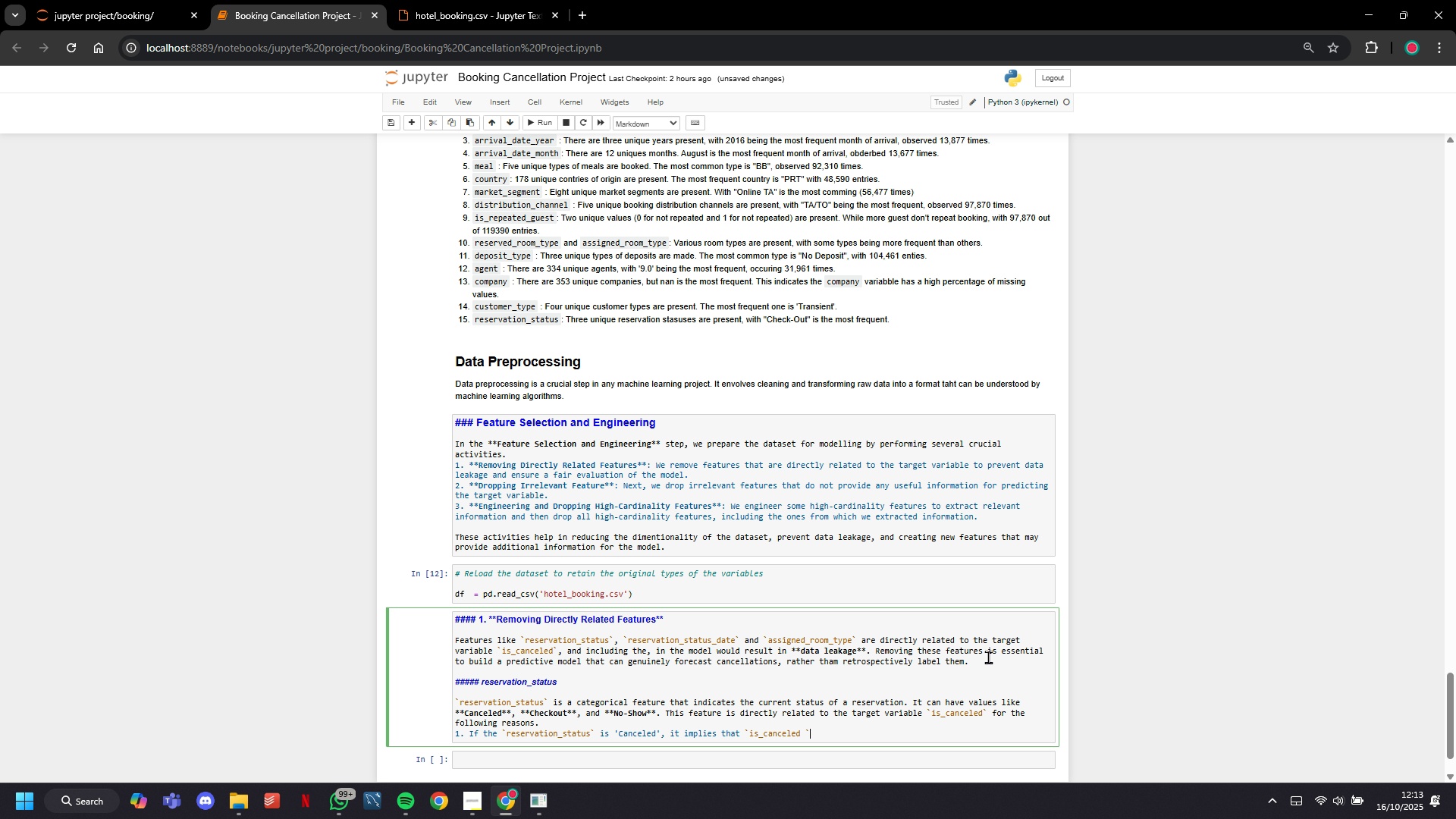 
key(ArrowRight)
 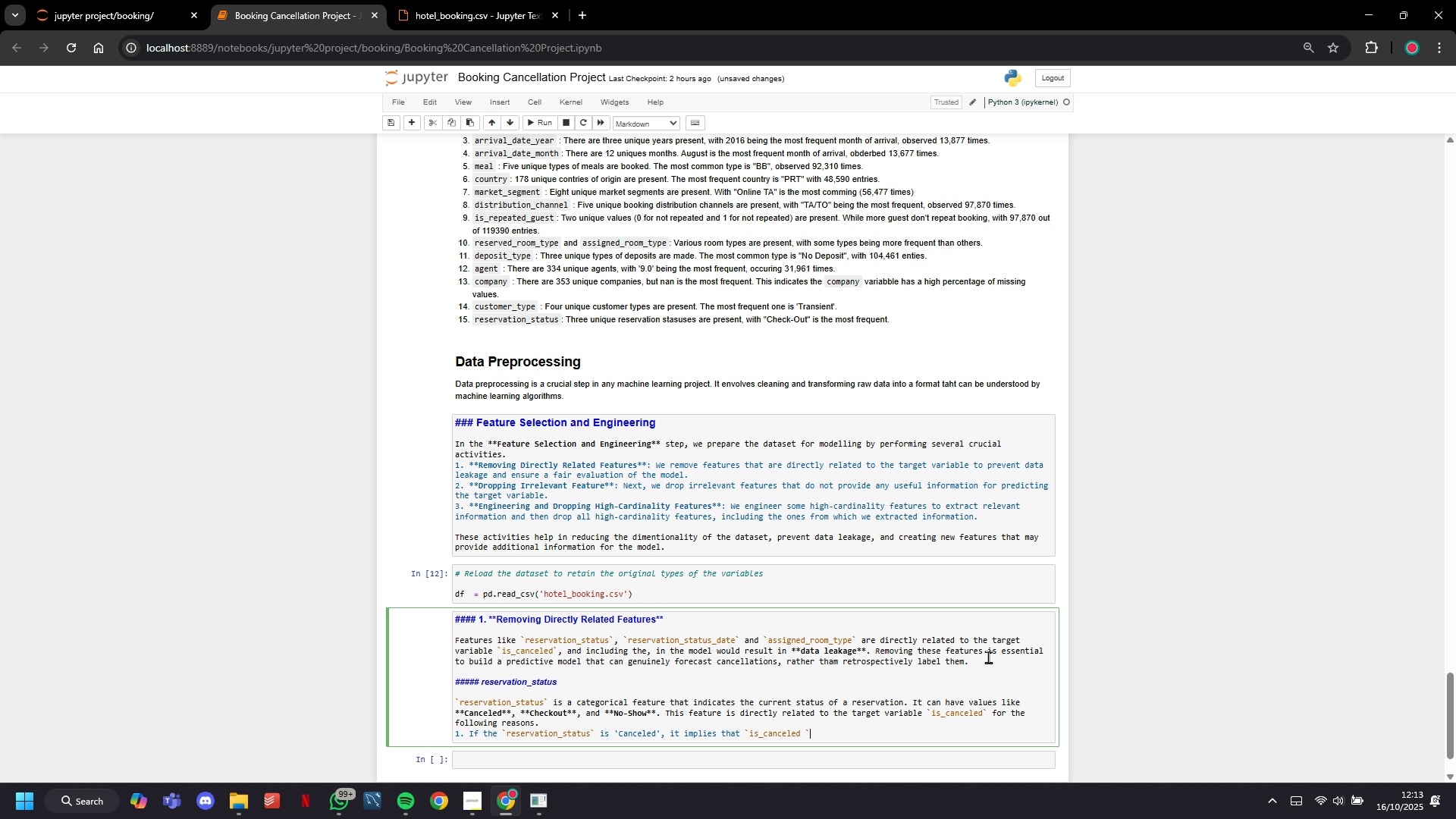 
key(ArrowLeft)
 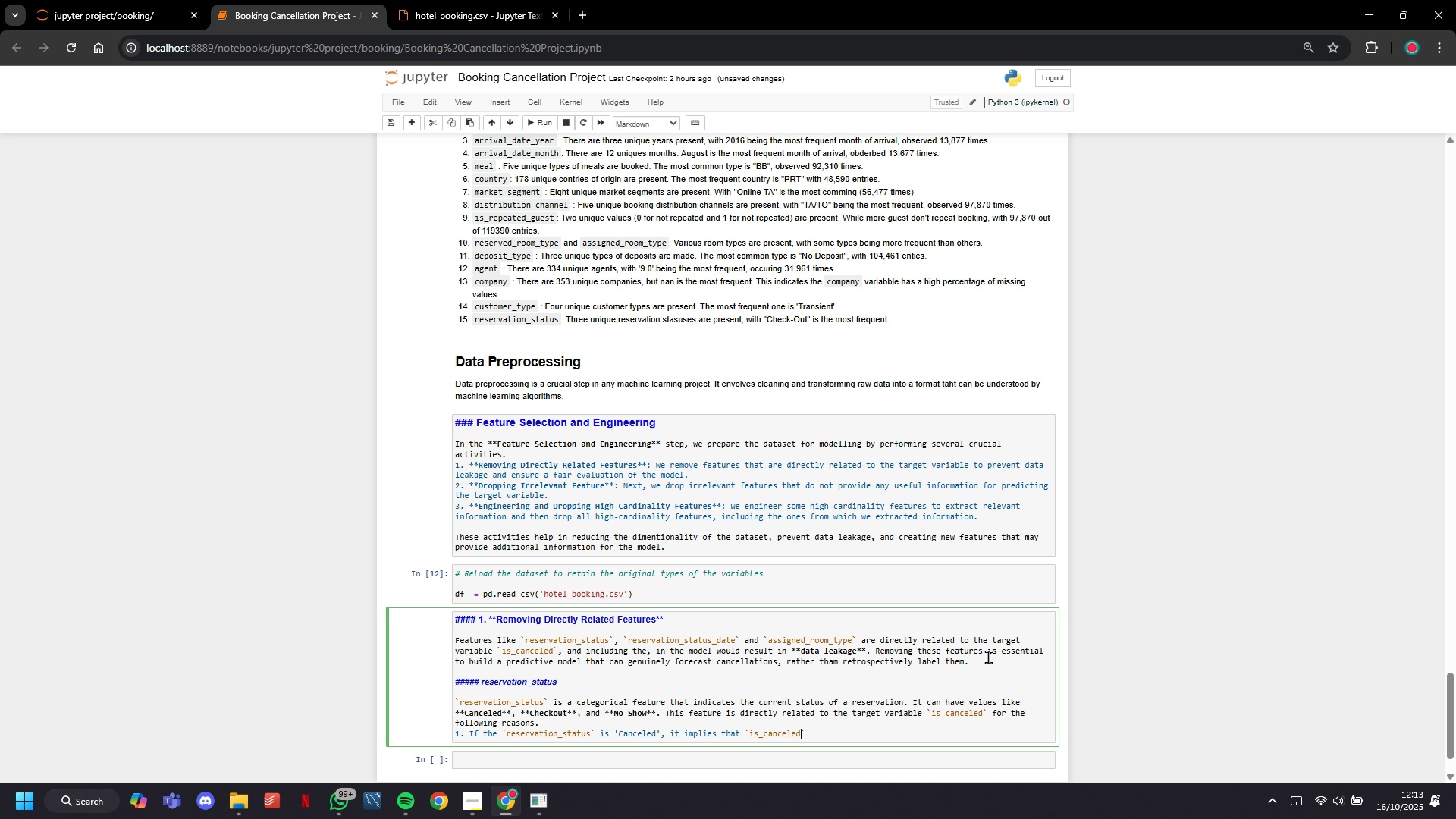 
key(Backspace)
 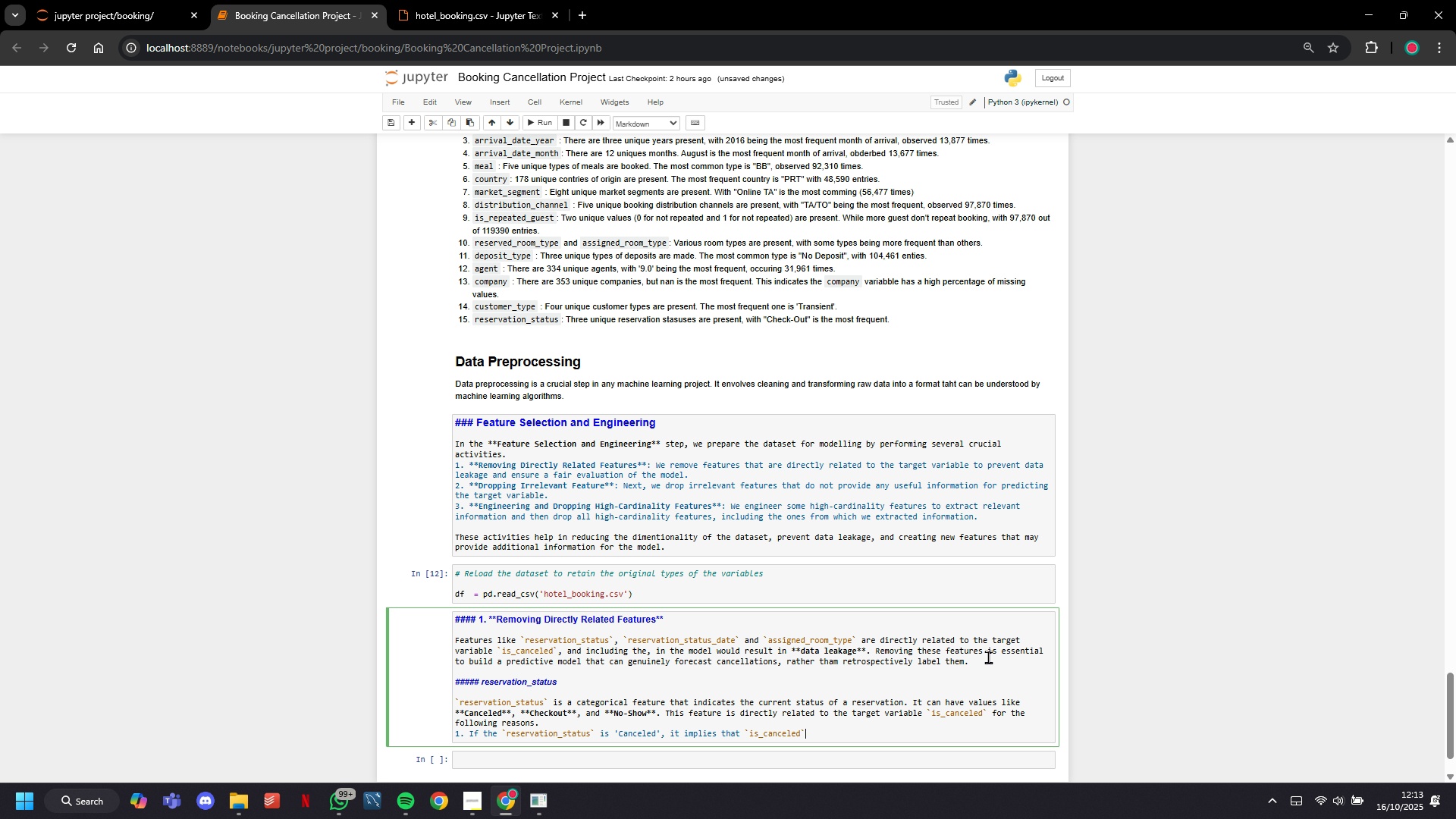 
key(ArrowRight)
 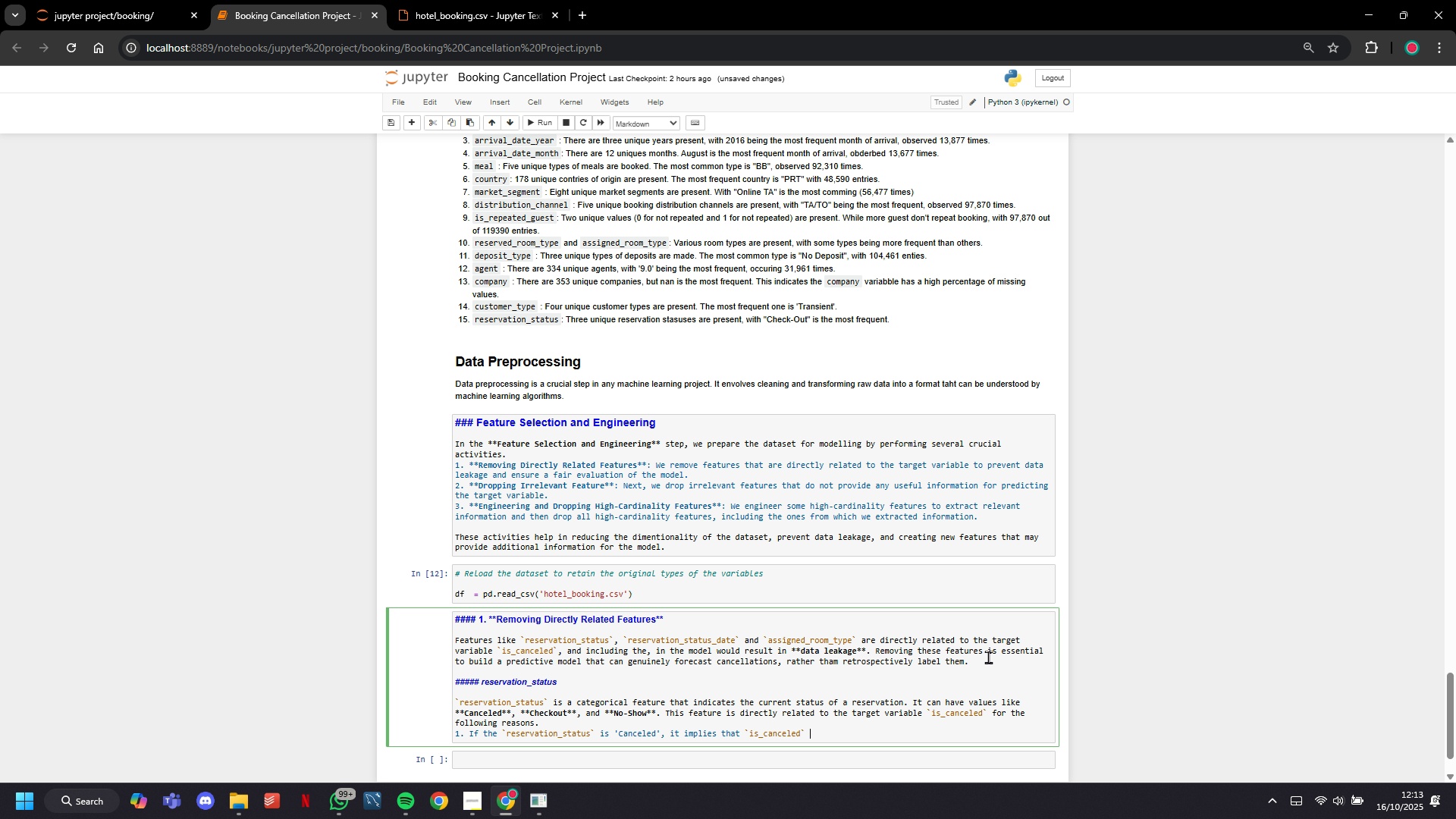 
type( should be 0)
key(Backspace)
type(1.)
 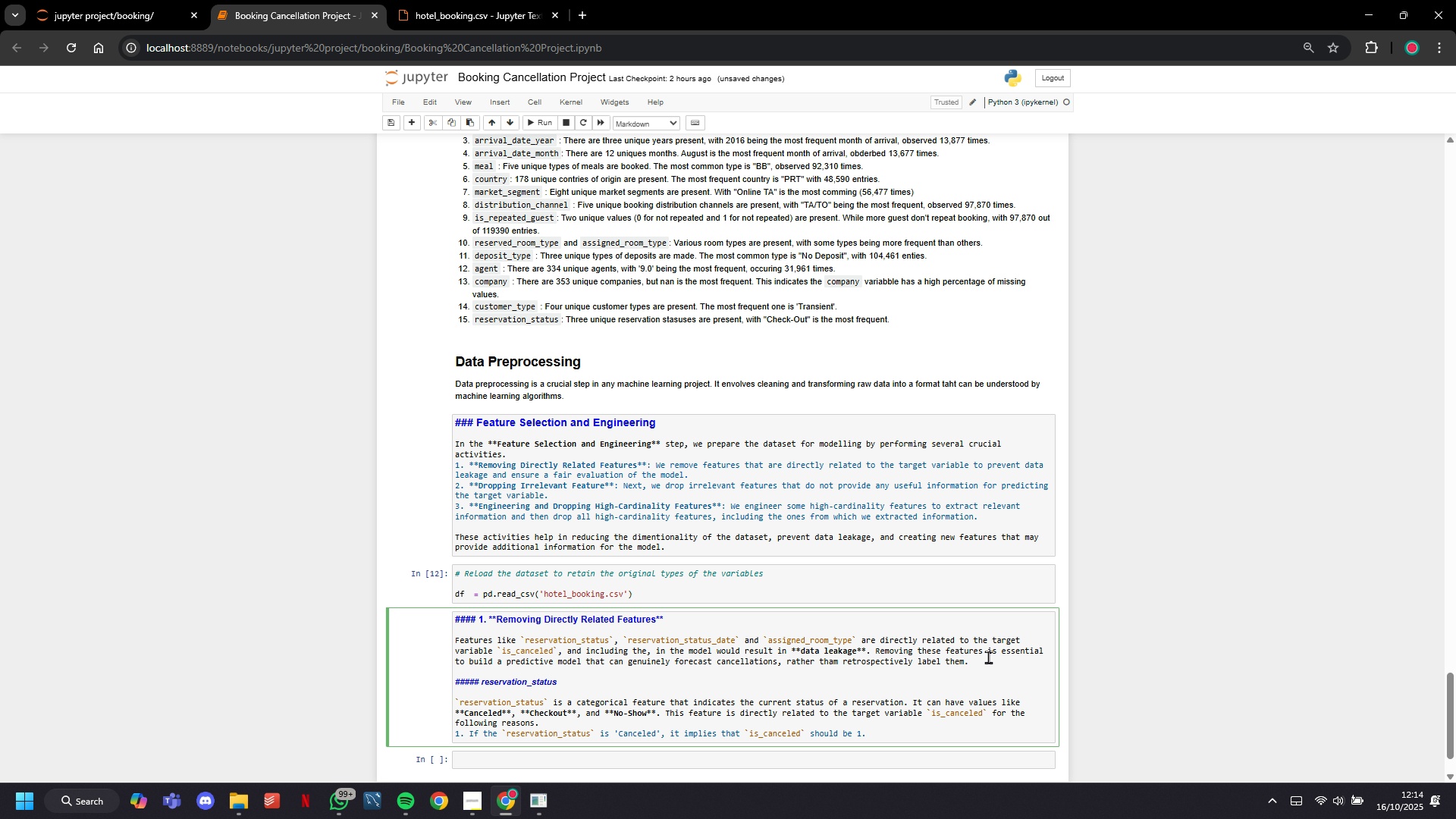 
key(Enter)
 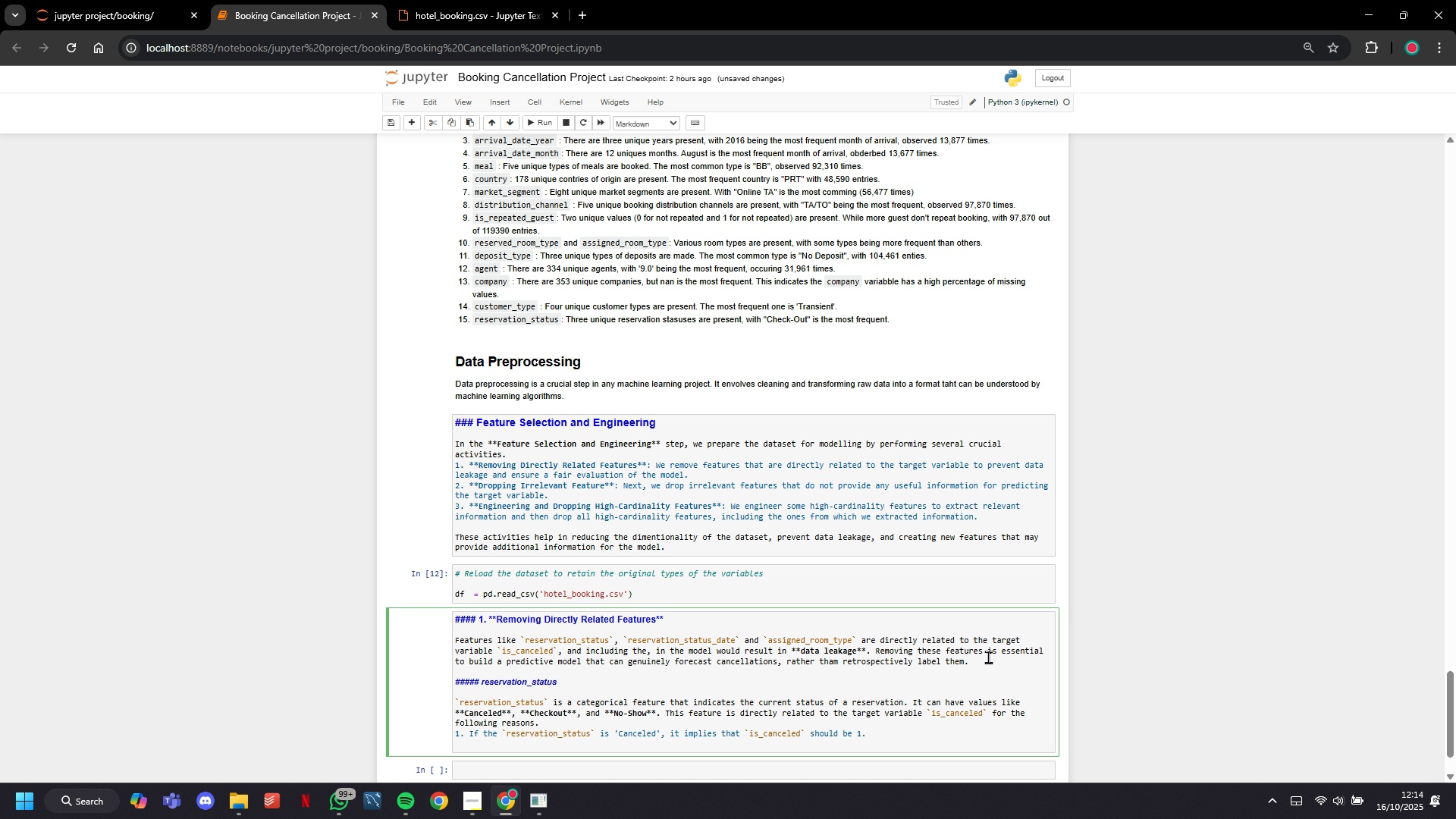 
type(2. An )
key(Backspace)
type(d the otherwise.)
 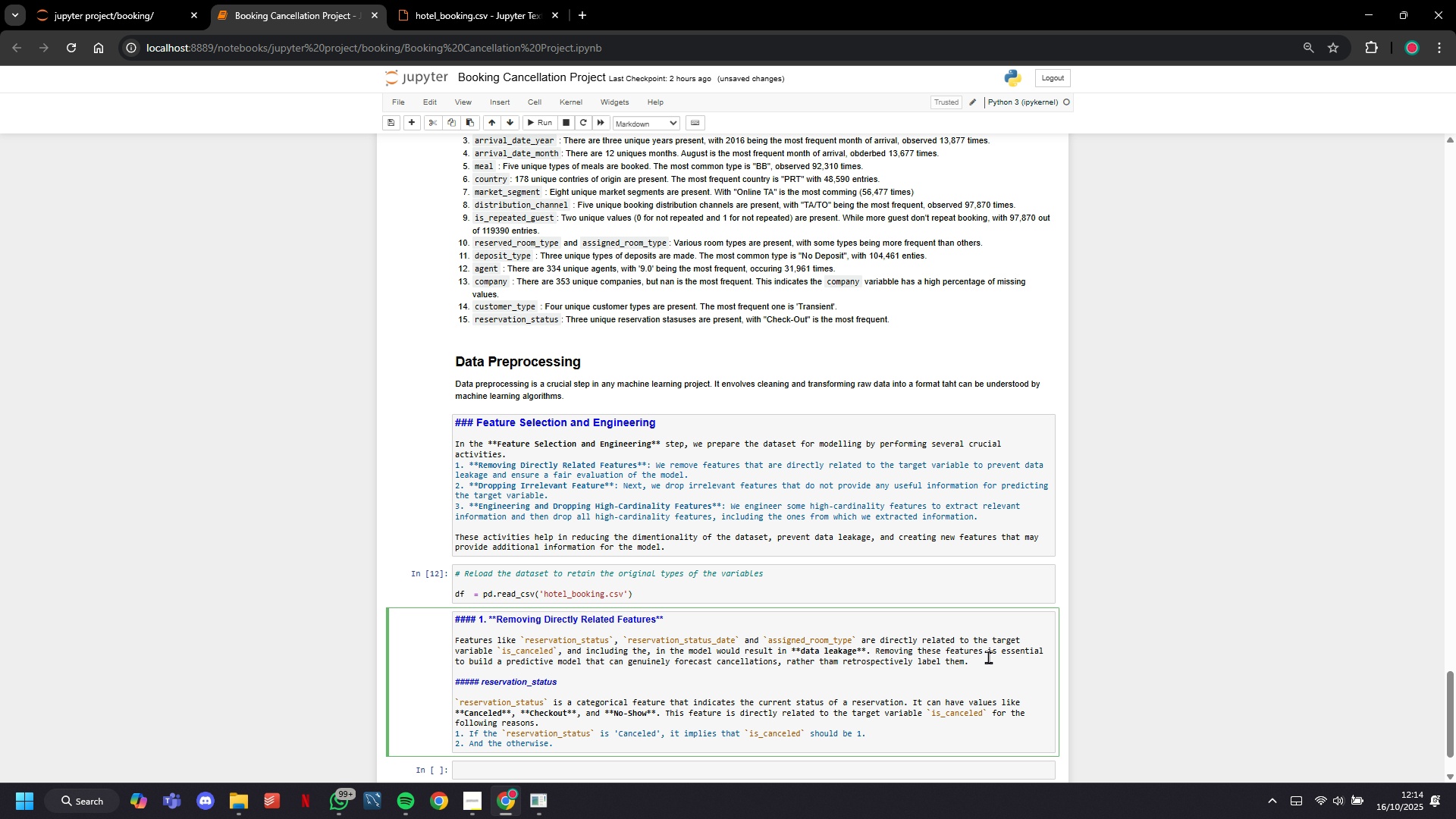 
key(Enter)
 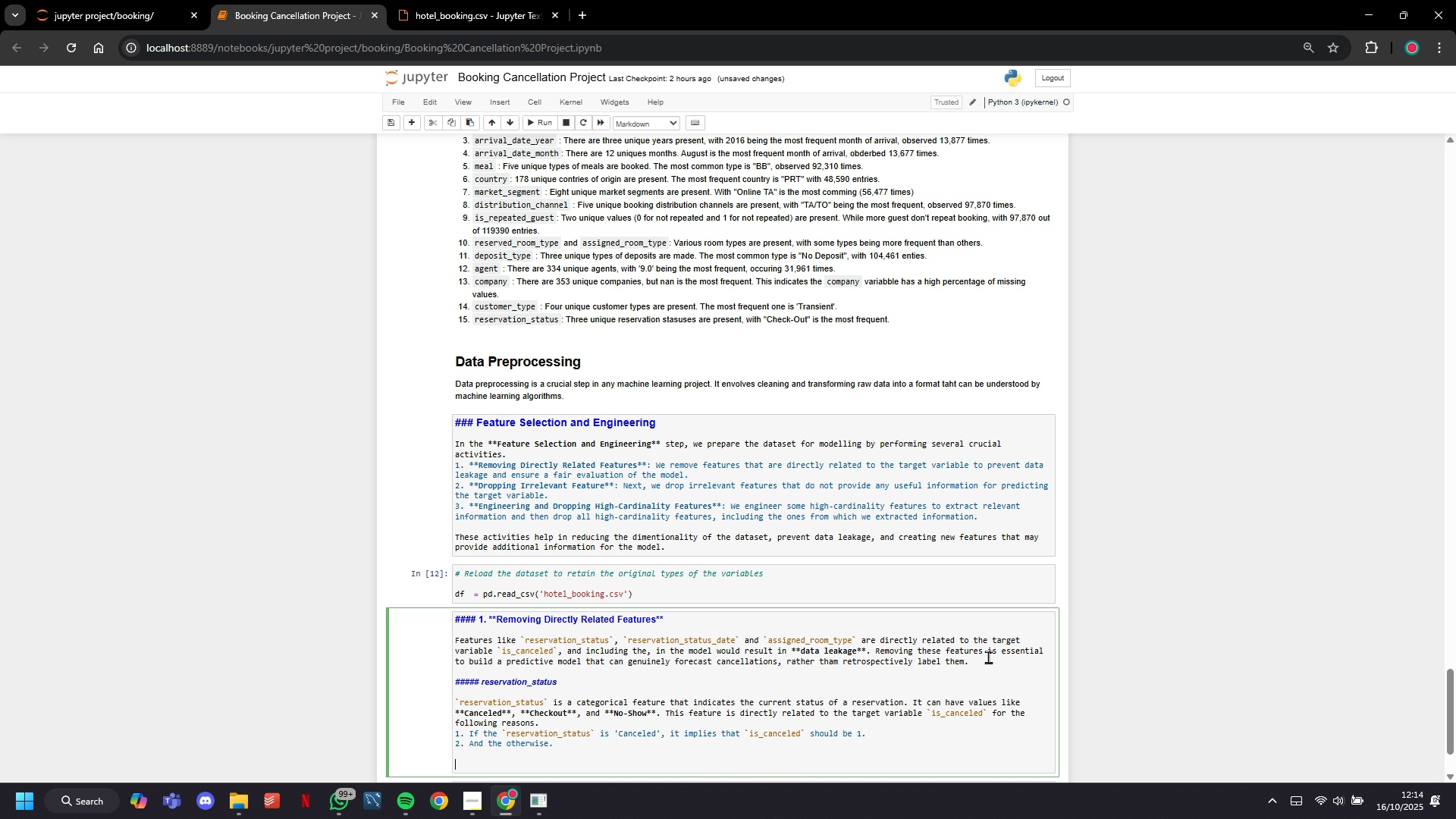 
key(Enter)
 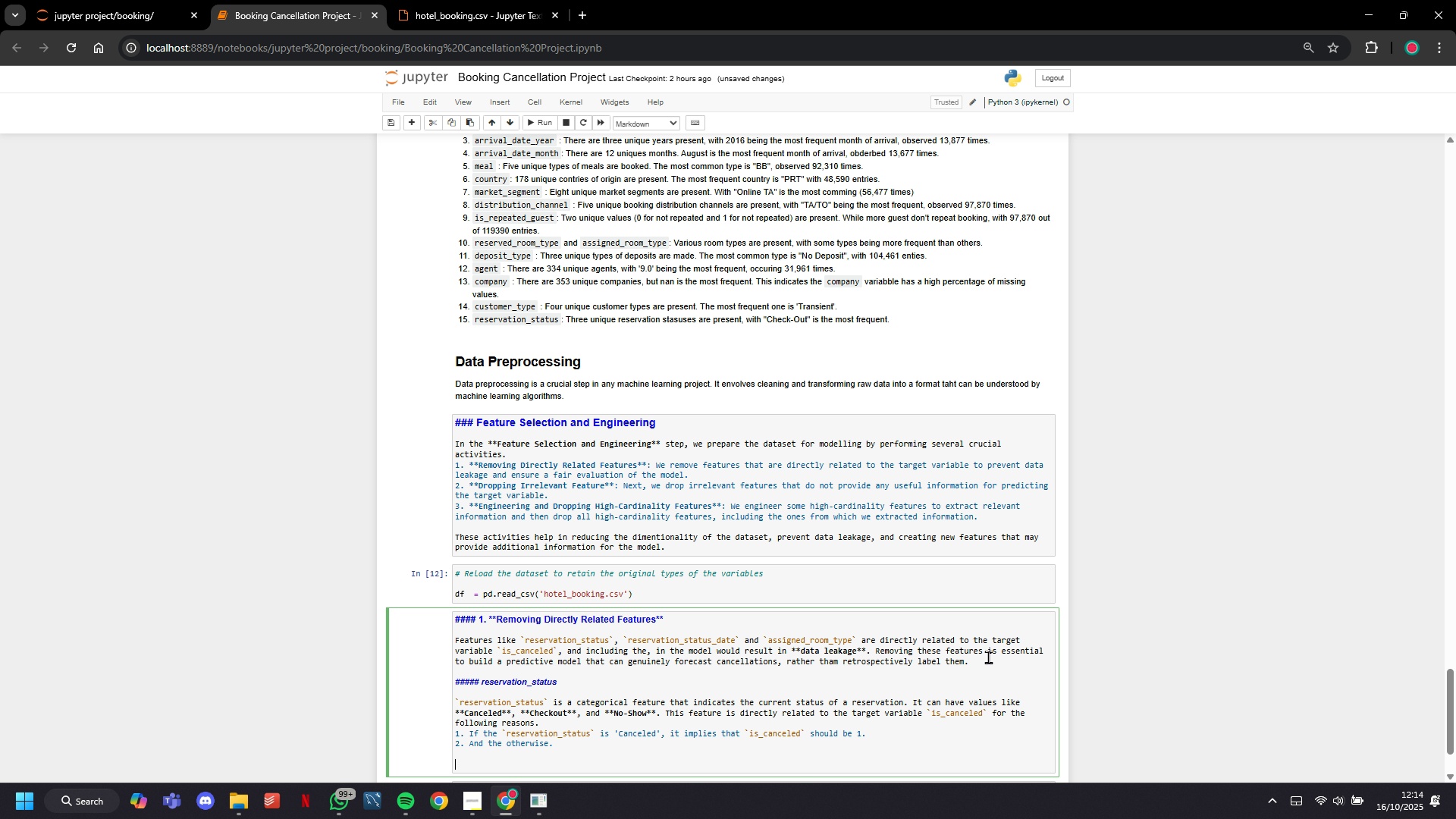 
type(Therefor, knowing the ``)
 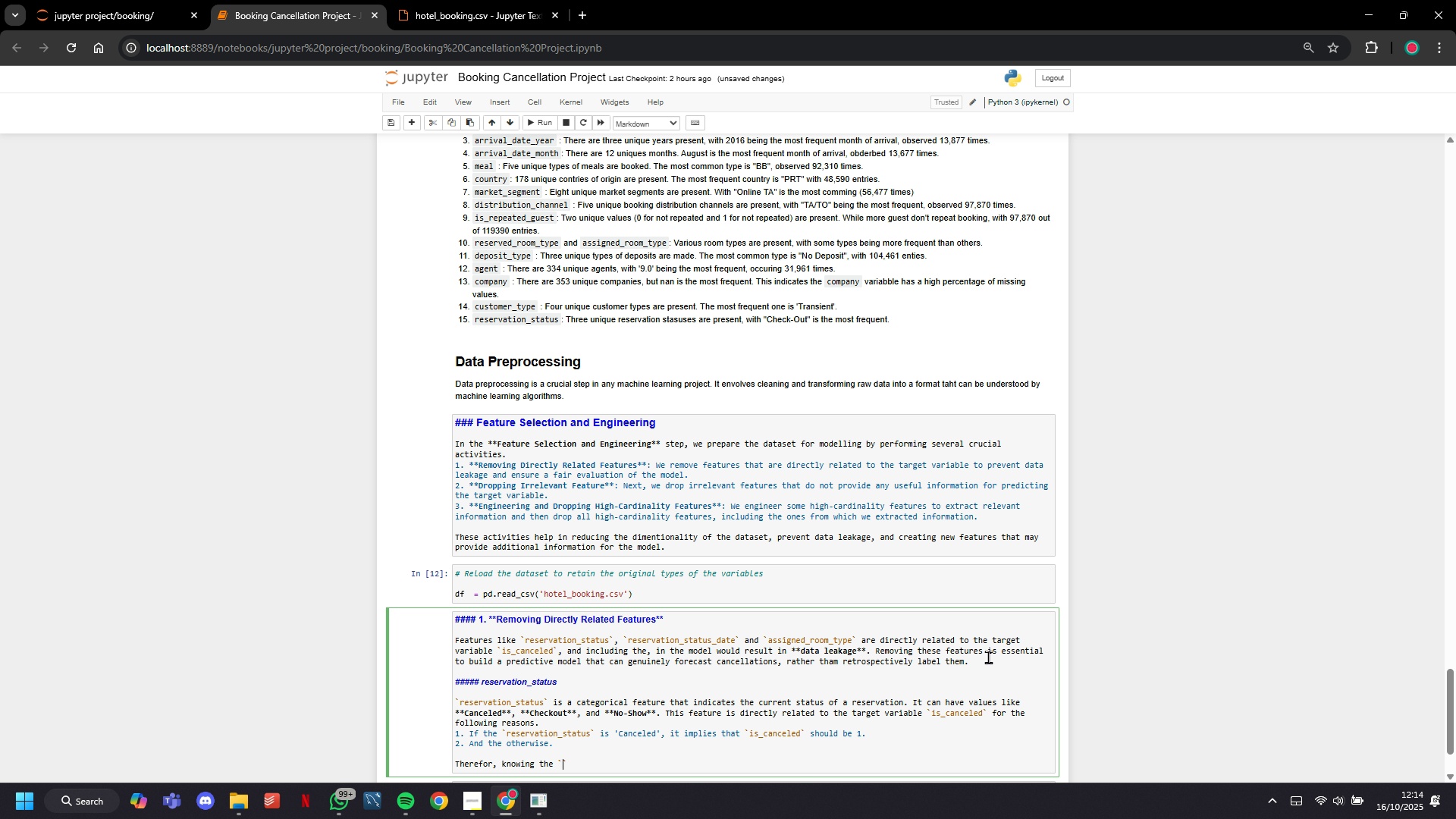 
key(ArrowLeft)
 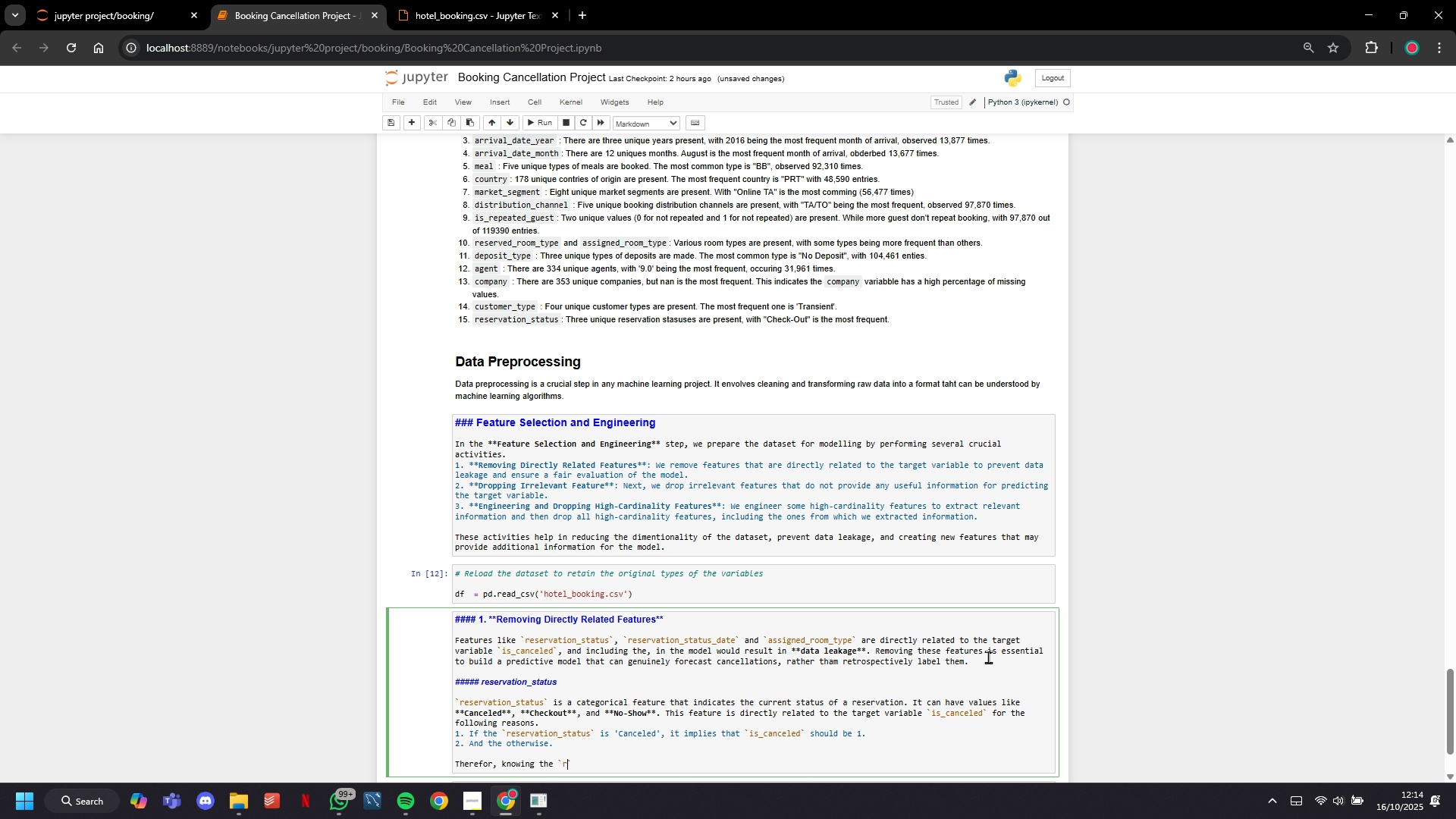 
type(reservation_status)
 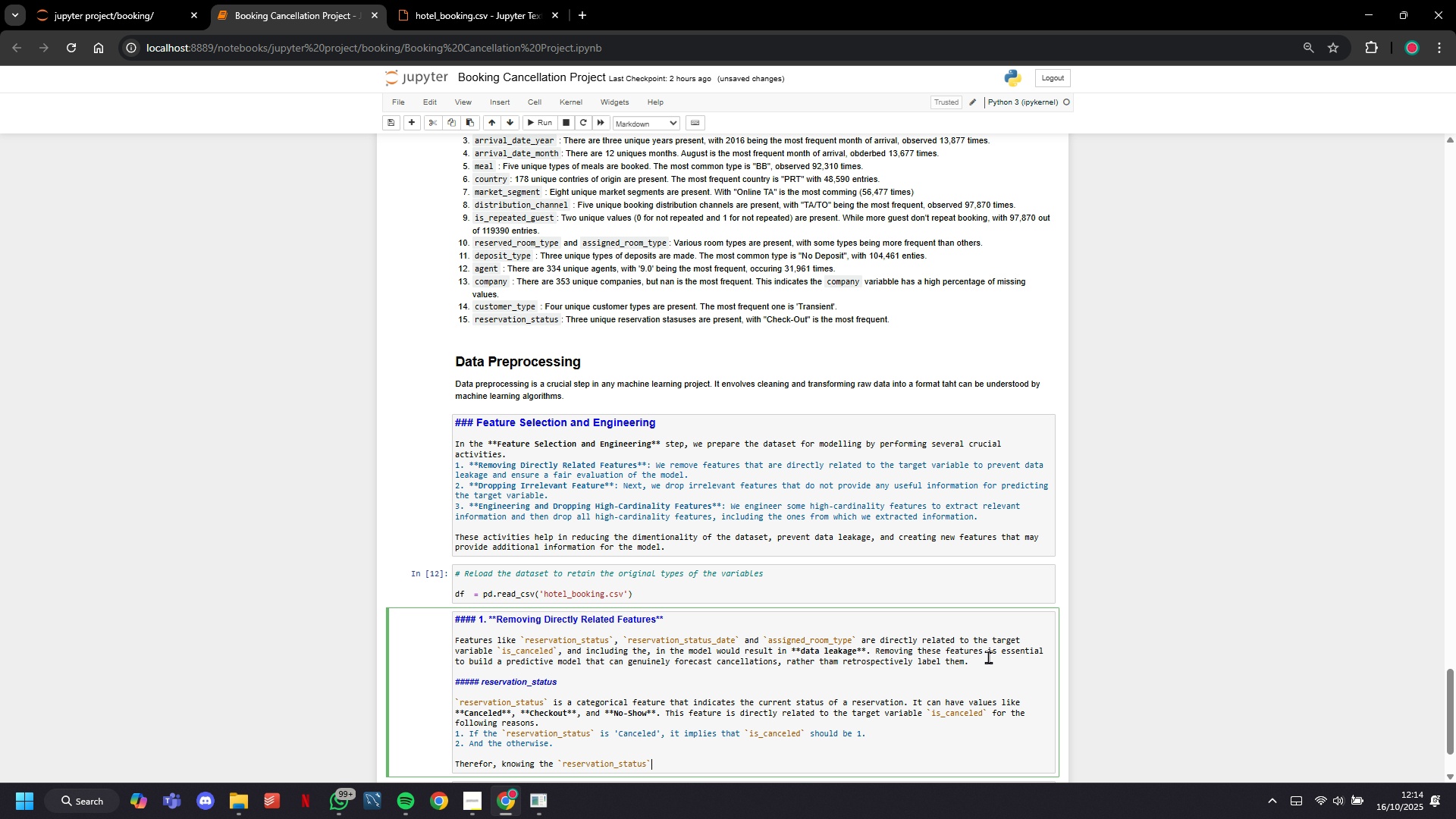 
 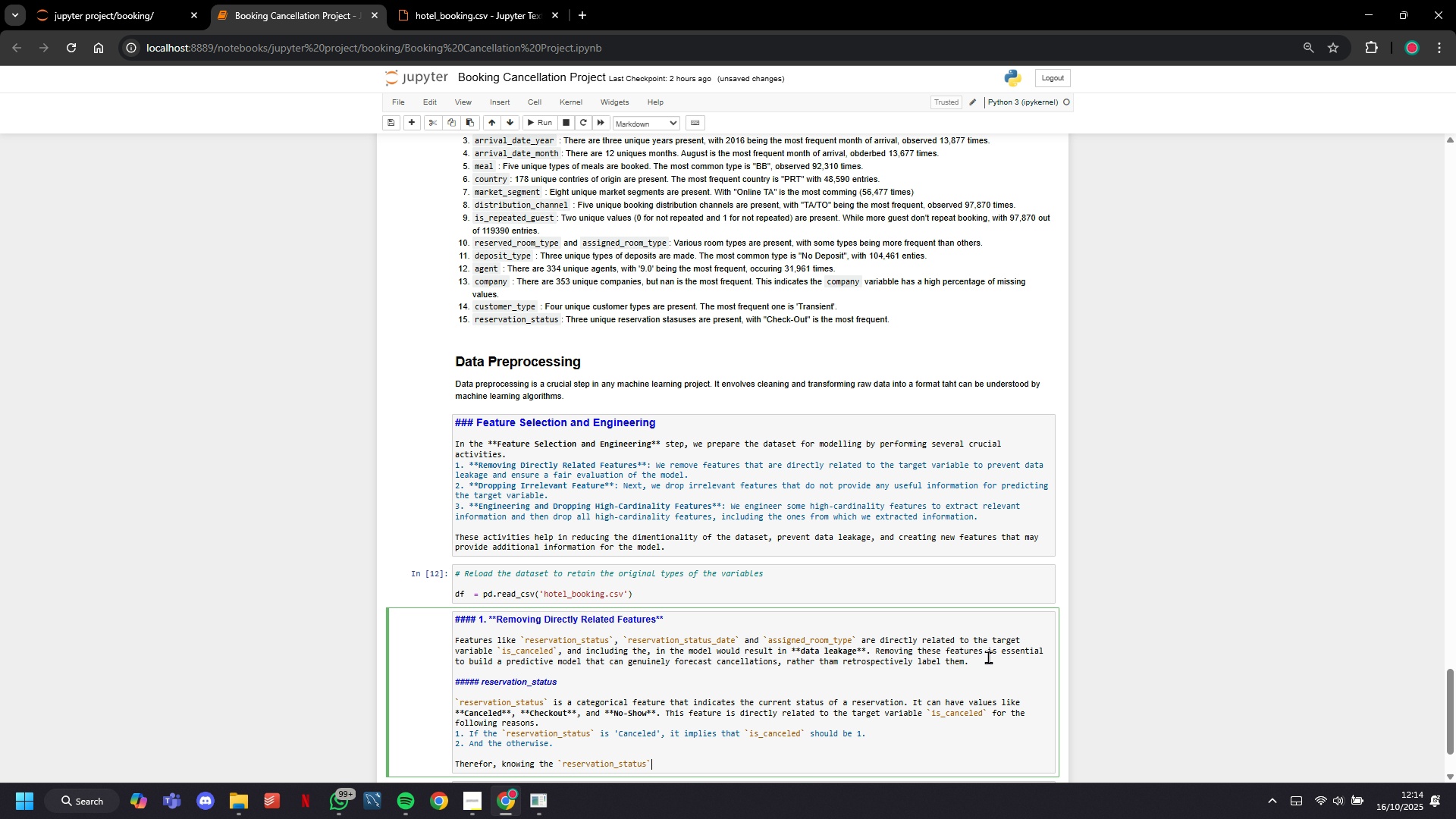 
key(ArrowRight)
 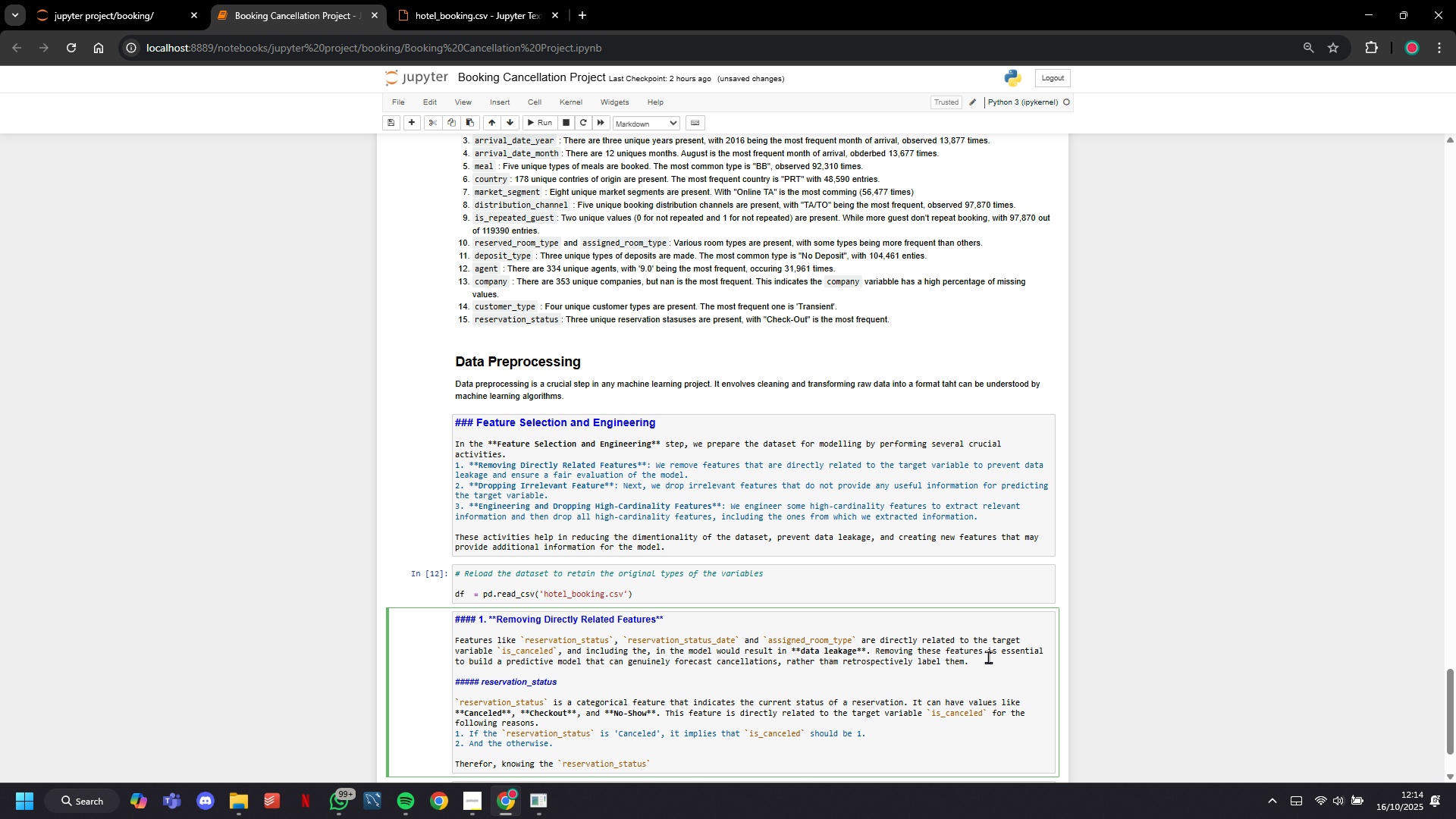 
type( directyly)
key(Backspace)
key(Backspace)
key(Backspace)
type(ly gives us the values )
key(Backspace)
key(Backspace)
type( of the target variable, leading to data leakage if it is used as a feature)
 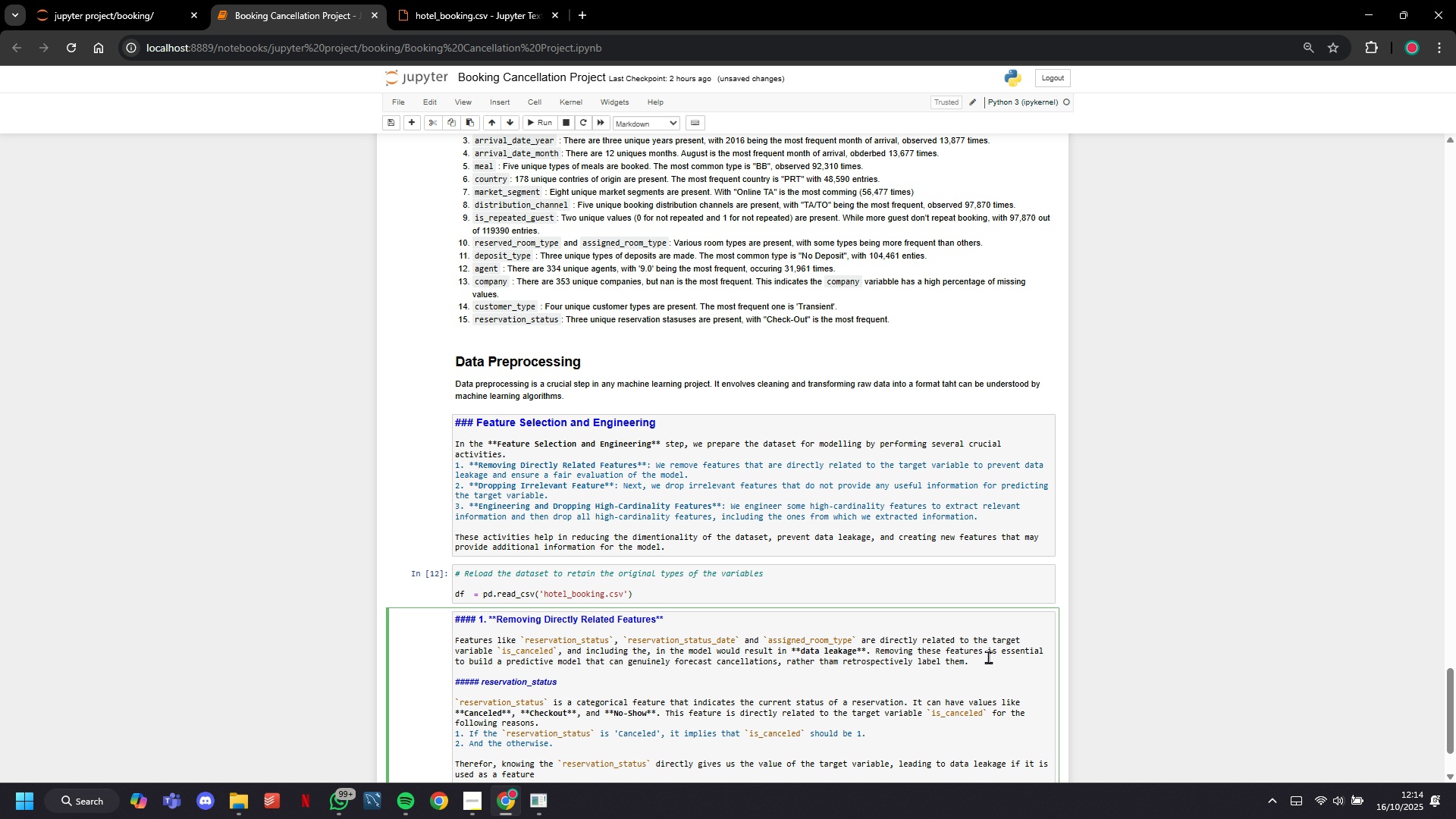 
wait(9.68)
 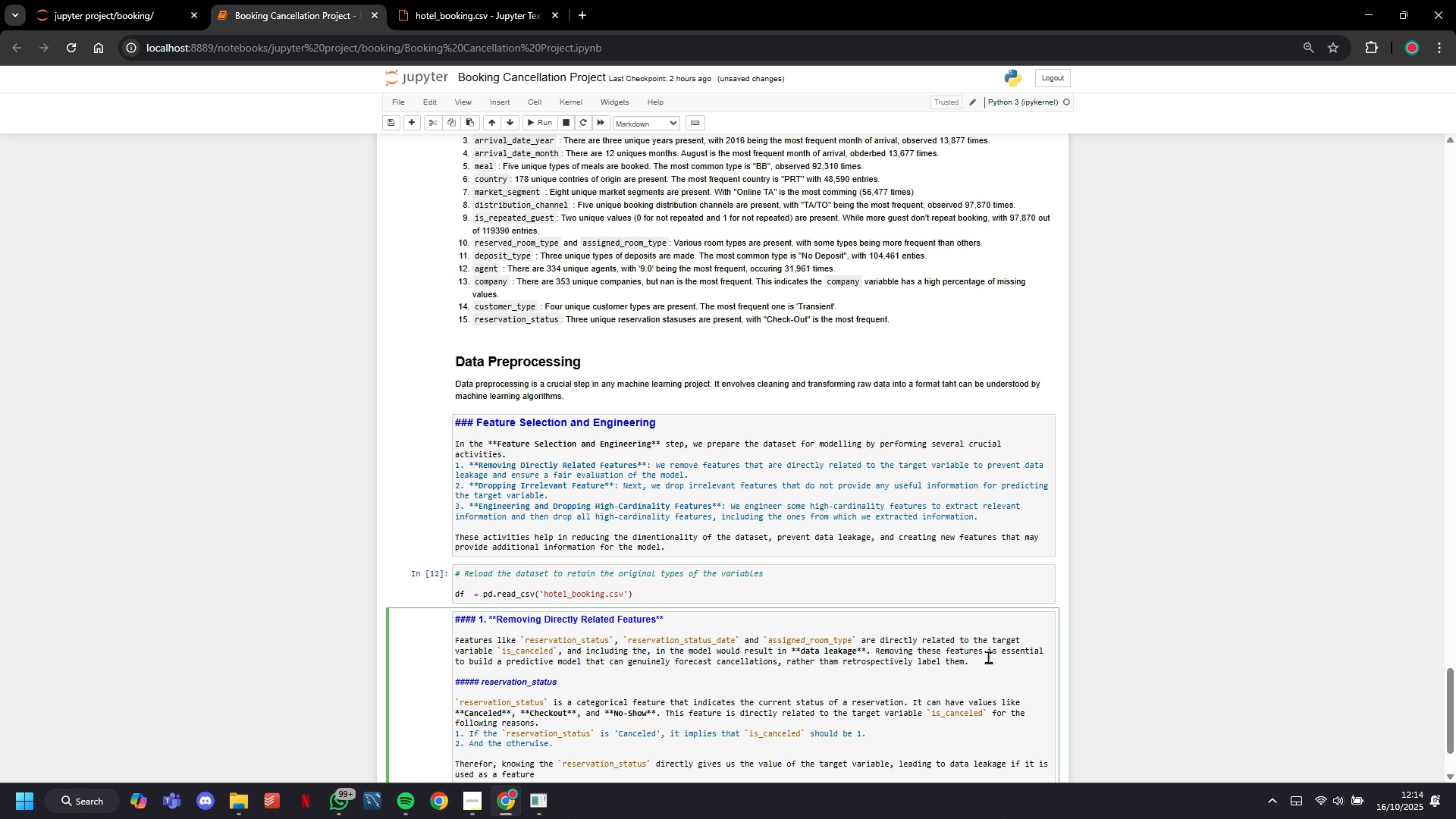 
type( in the model. So, It;)
key(Backspace)
key(Backspace)
key(Backspace)
type(it's important to remove thsi feature )
 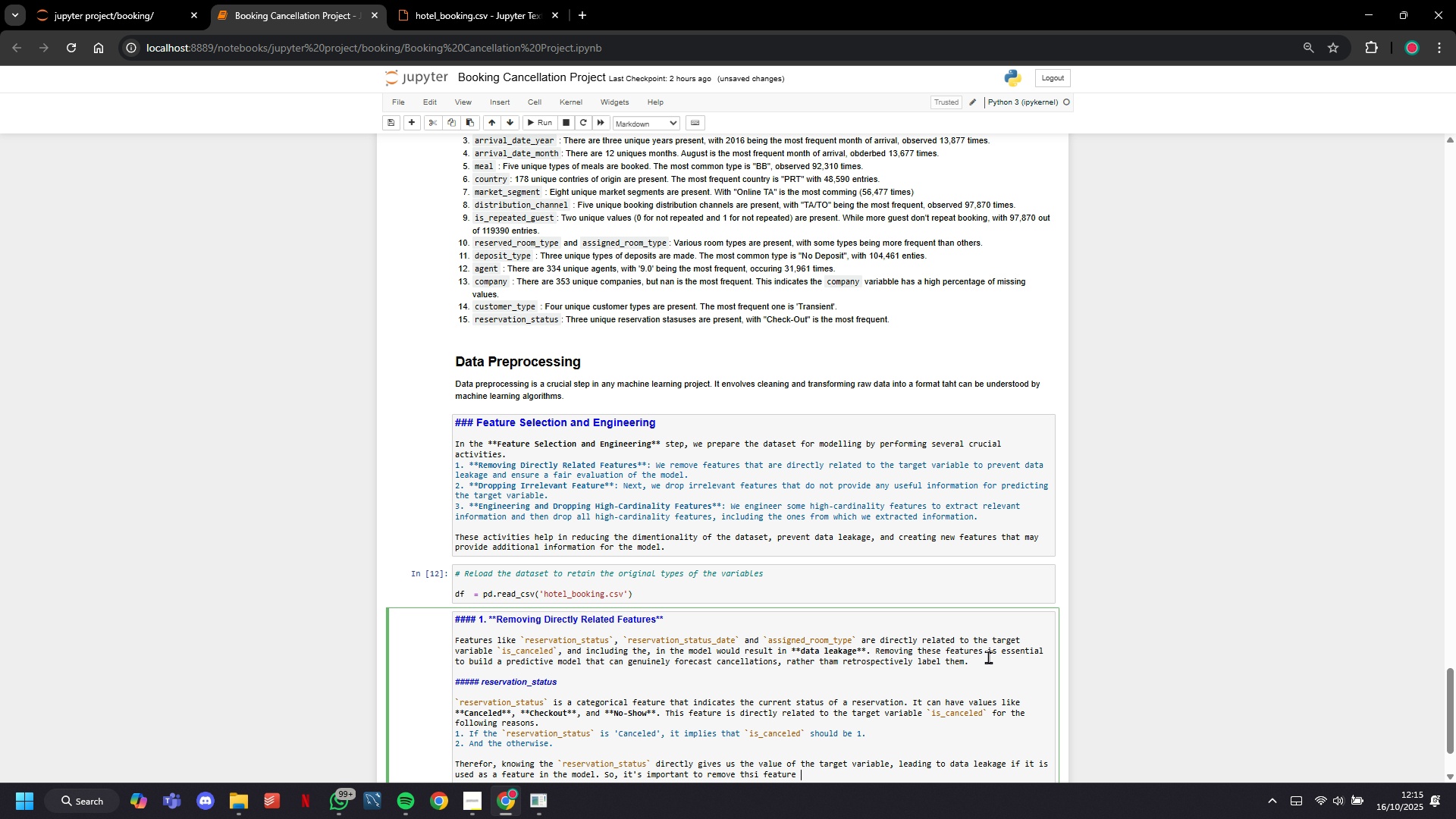 
wait(9.14)
 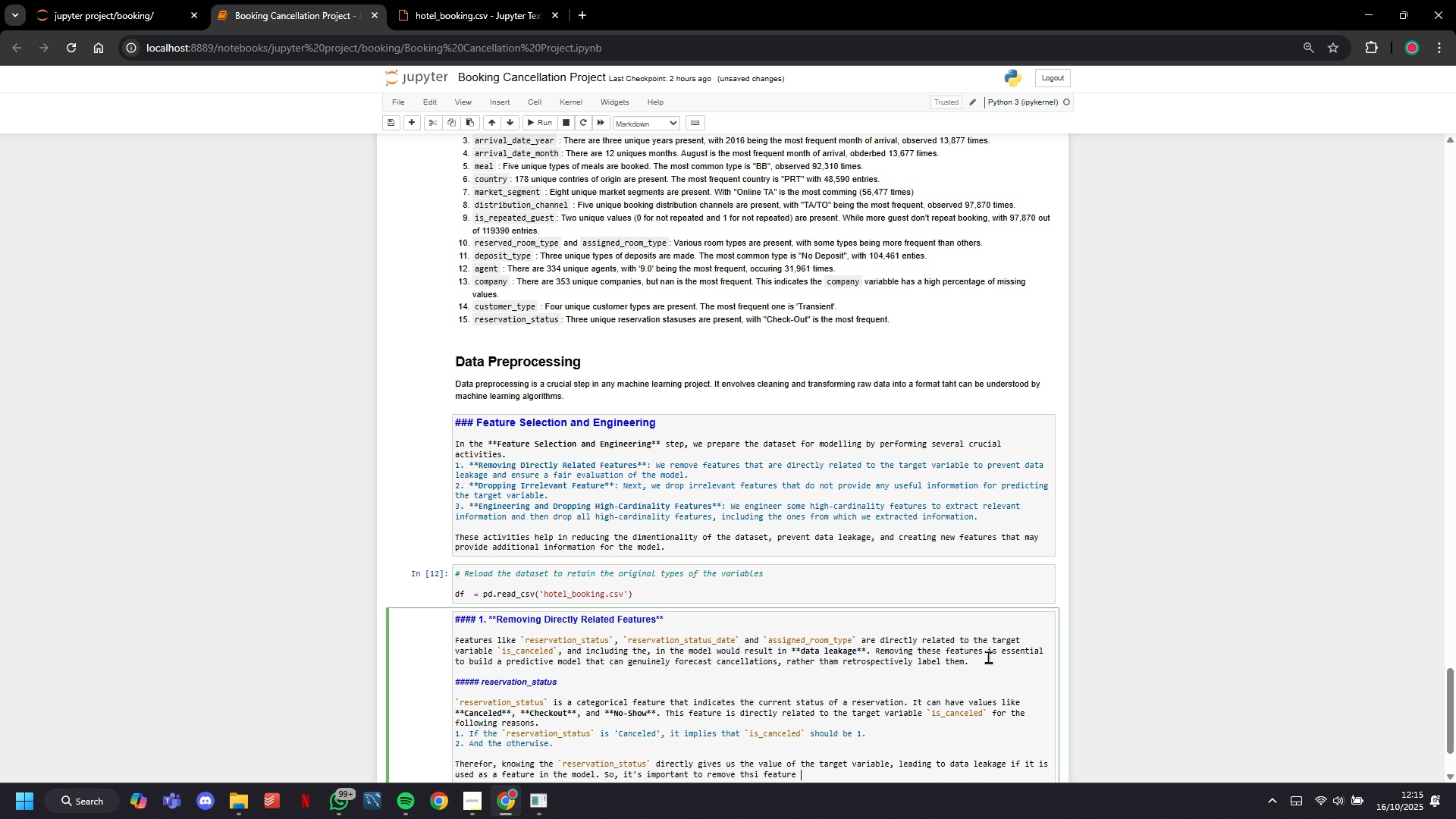 
hold_key(key=Backspace, duration=0.79)
 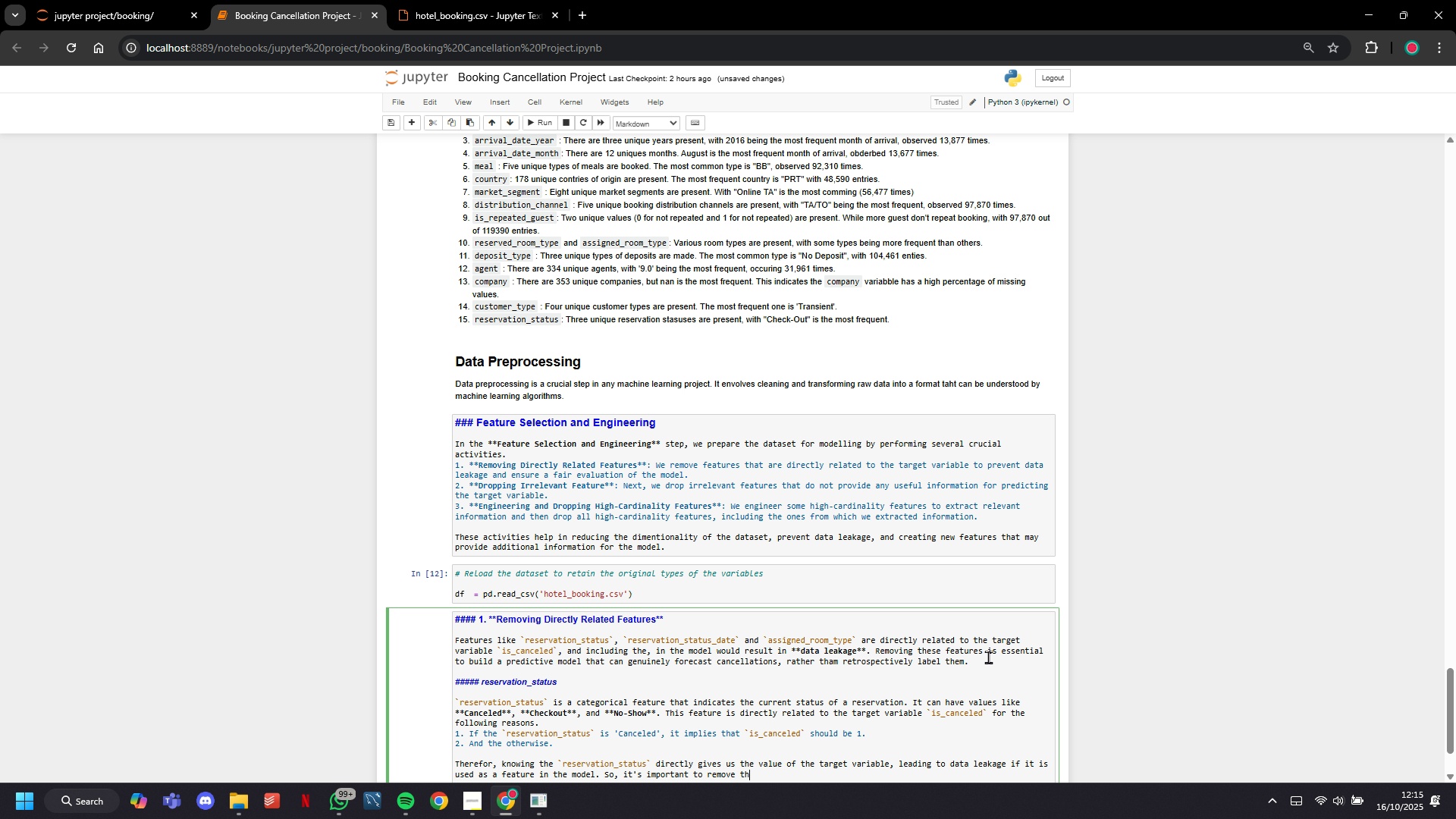 
key(Backspace)
type(his feature in the model. S)
key(Backspace)
type( to build a model that can actually predict cancellations. Therefor, ``)
 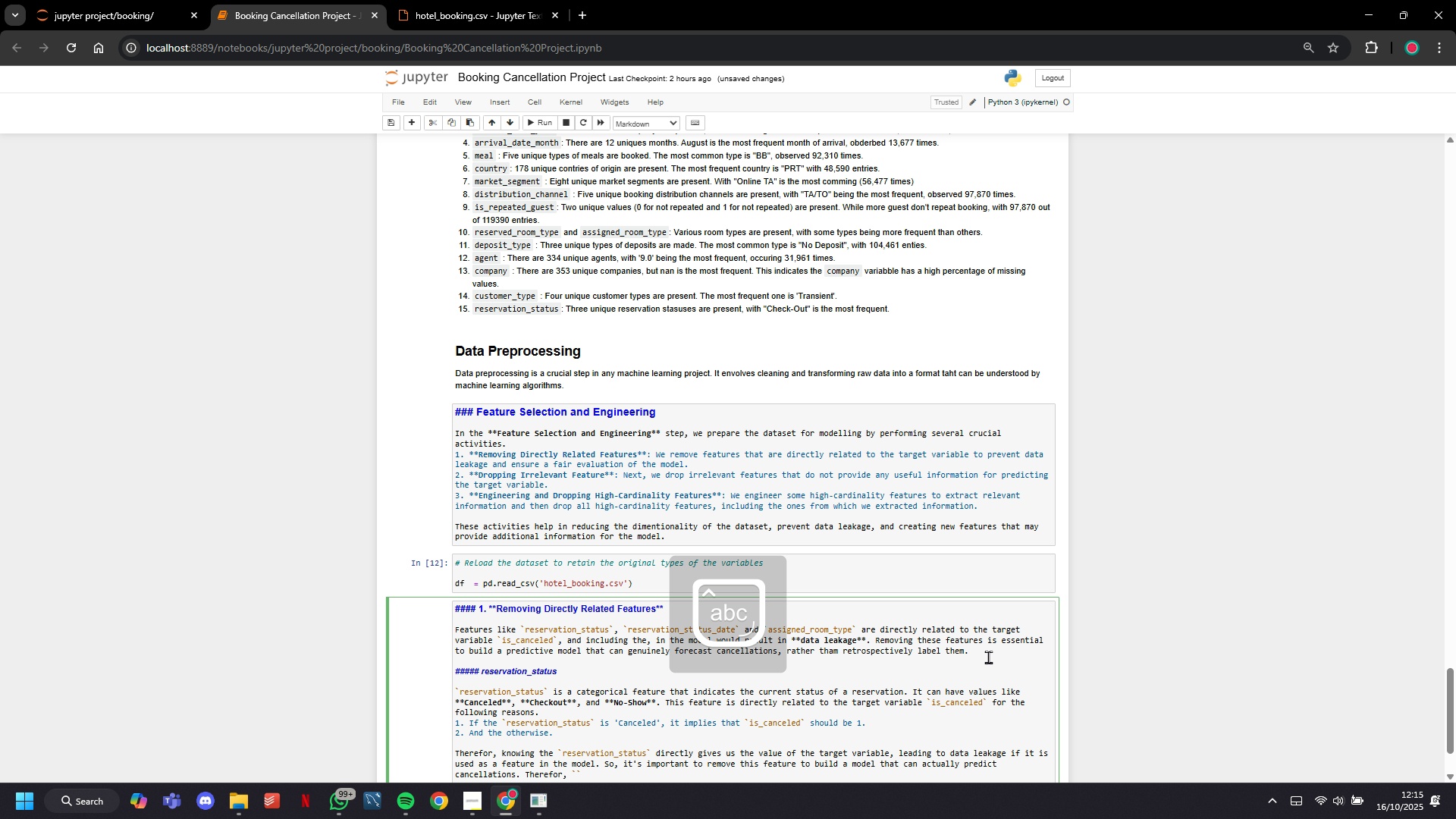 
key(ArrowLeft)
 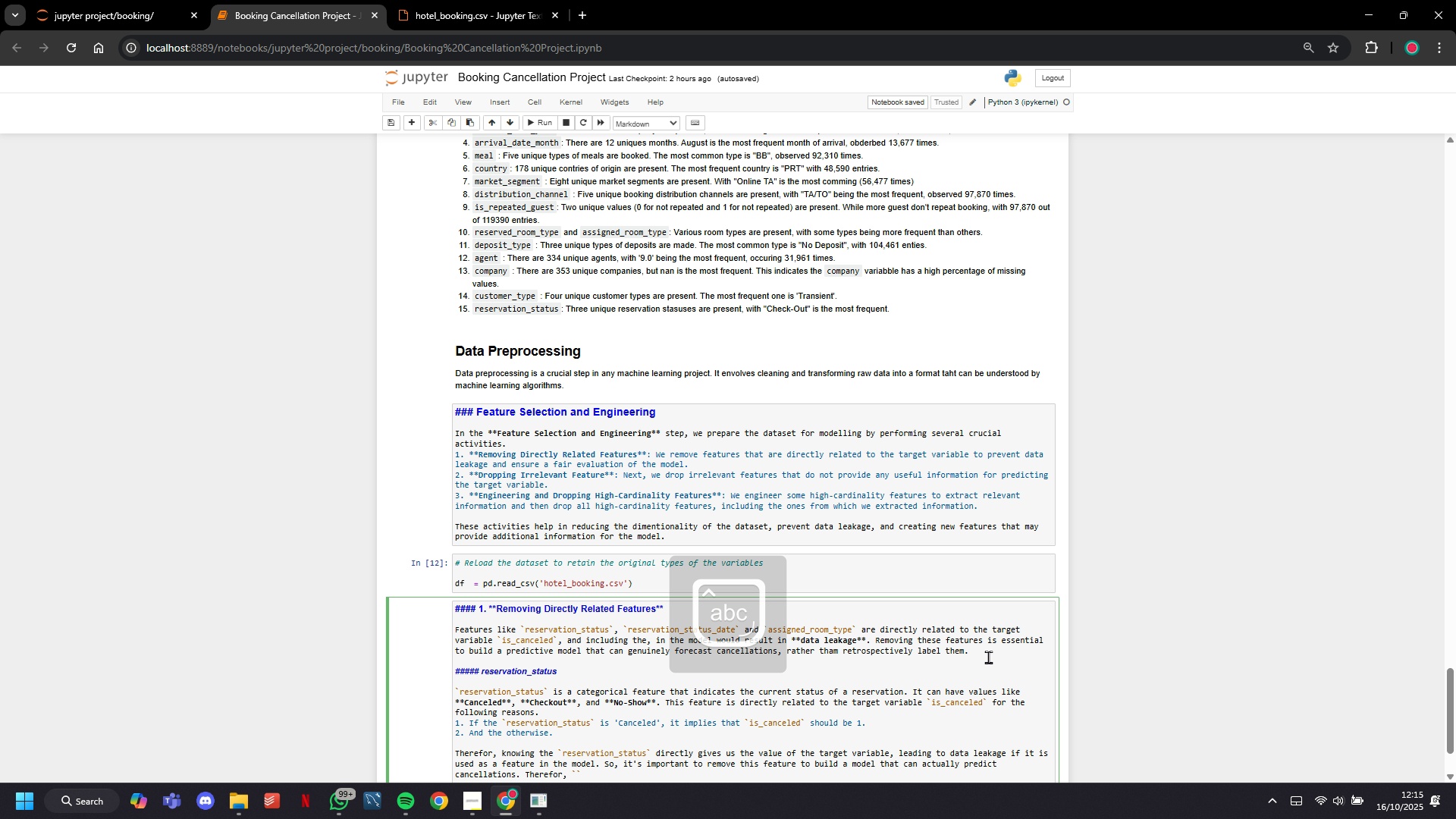 
type(reservation-status )
key(Backspace)
 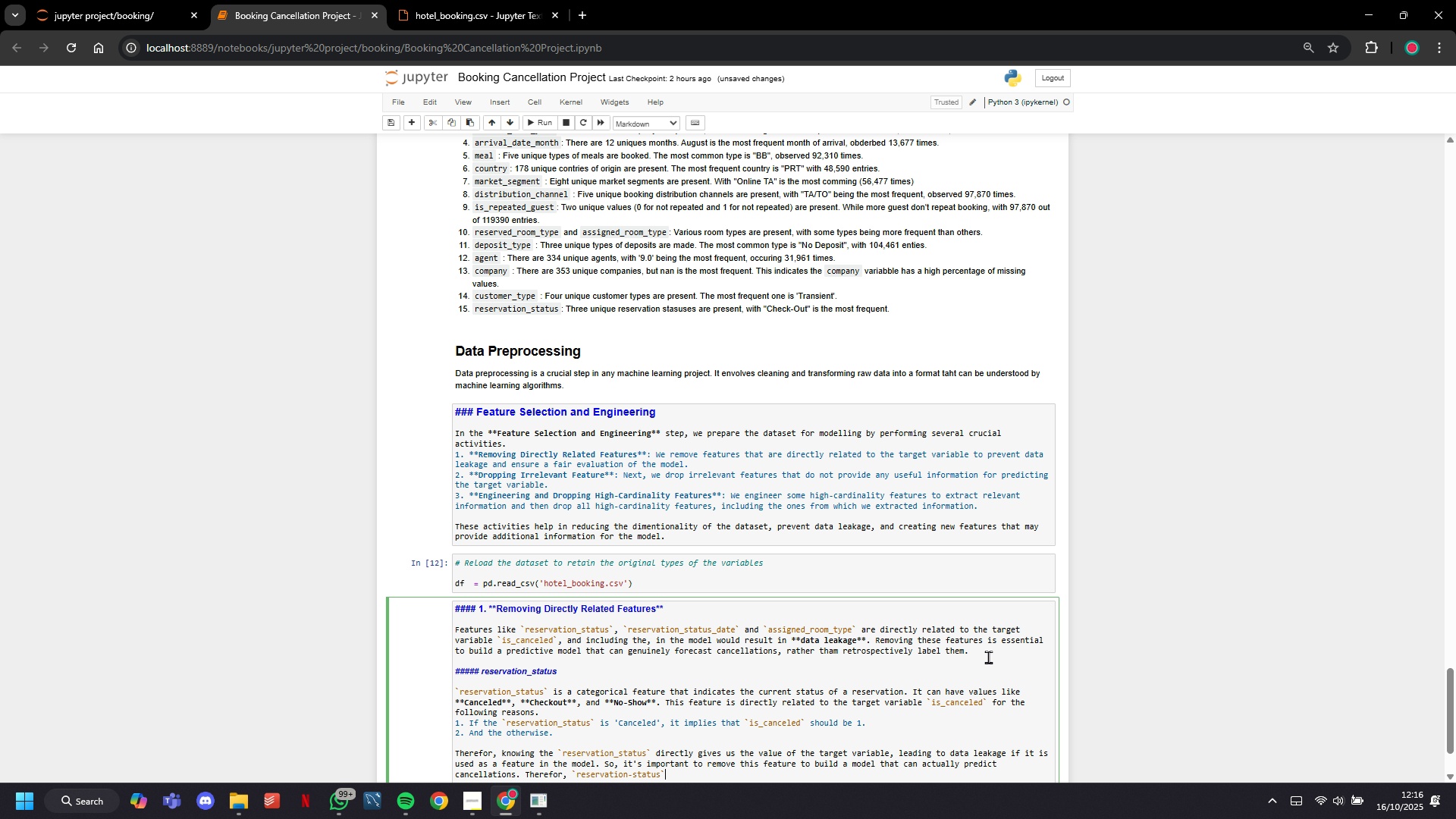 
key(ArrowRight)
 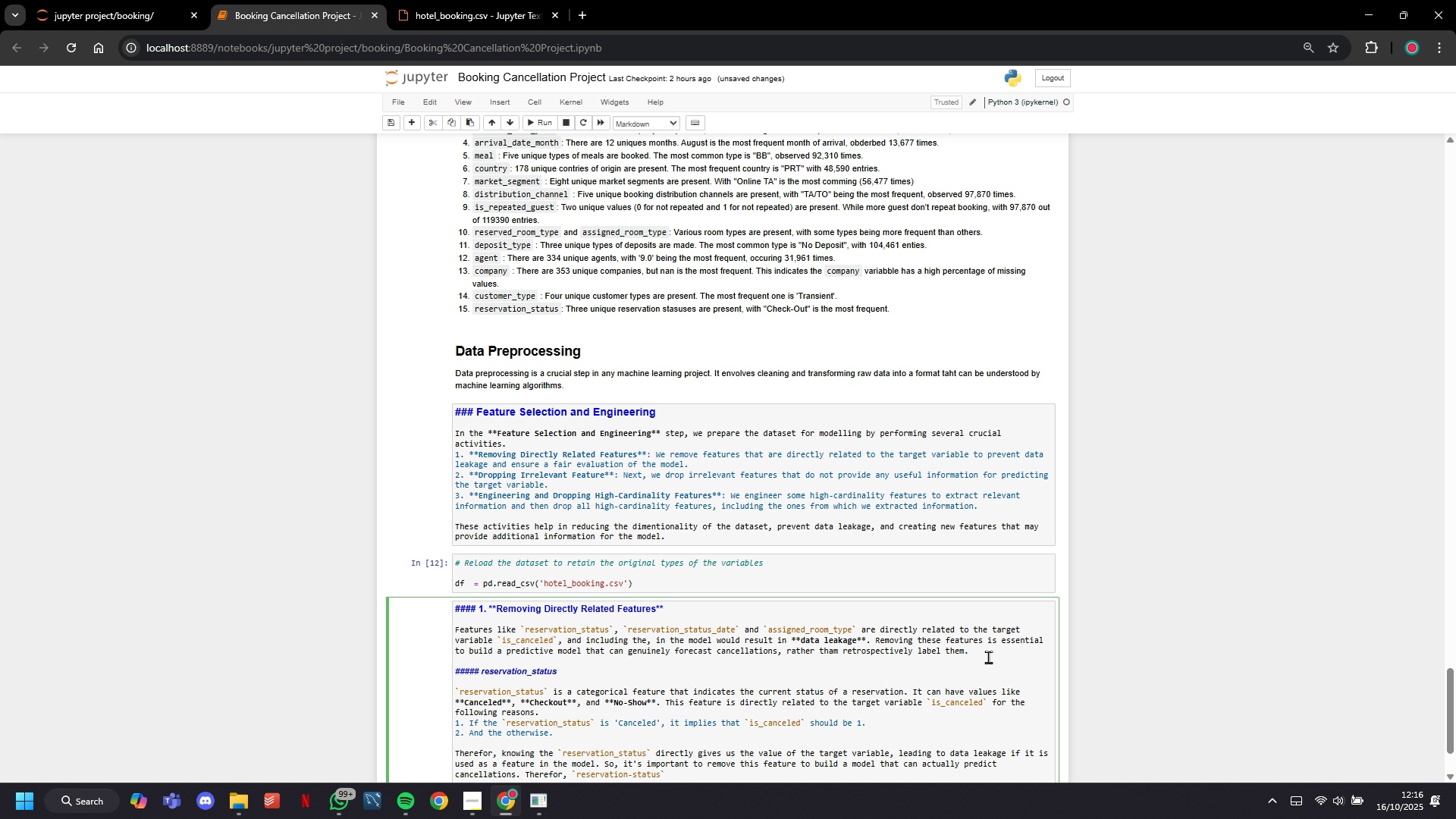 
type( is considered as an irreleba)
key(Backspace)
key(Backspace)
type(vant feature and should be ommited.)
 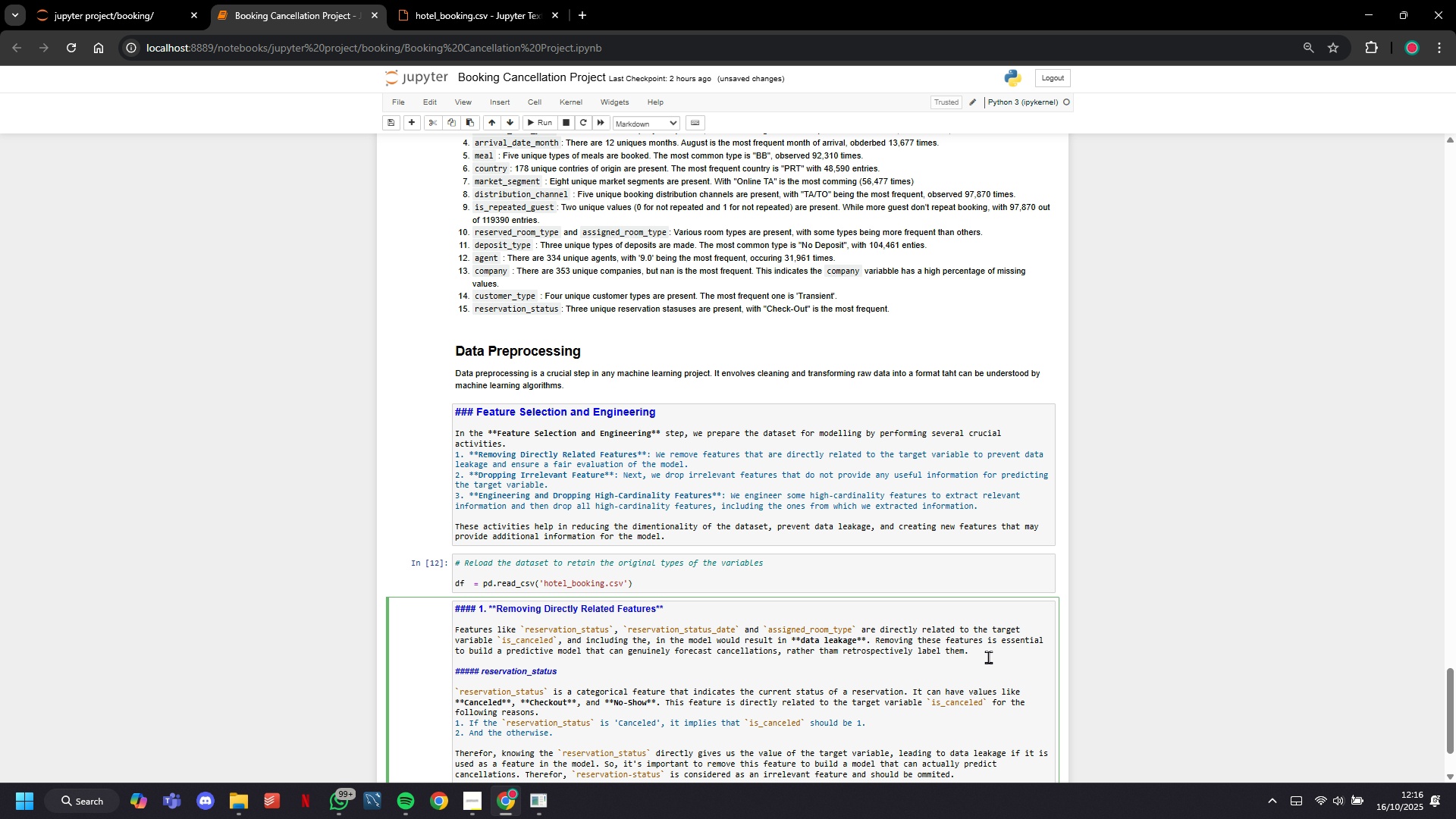 
scroll: coordinate [940, 554], scroll_direction: down, amount: 4.0
 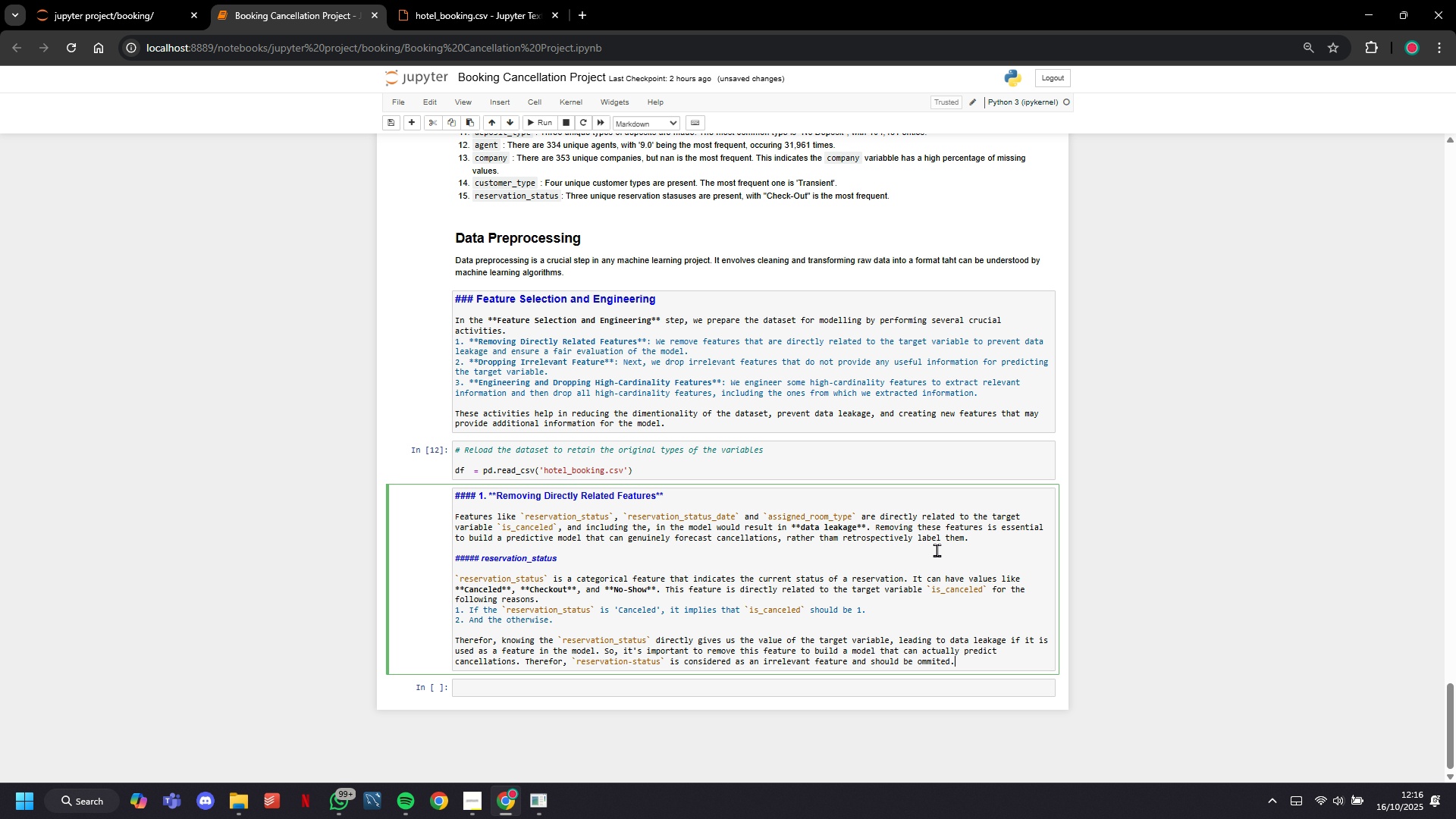 
wait(8.27)
 